 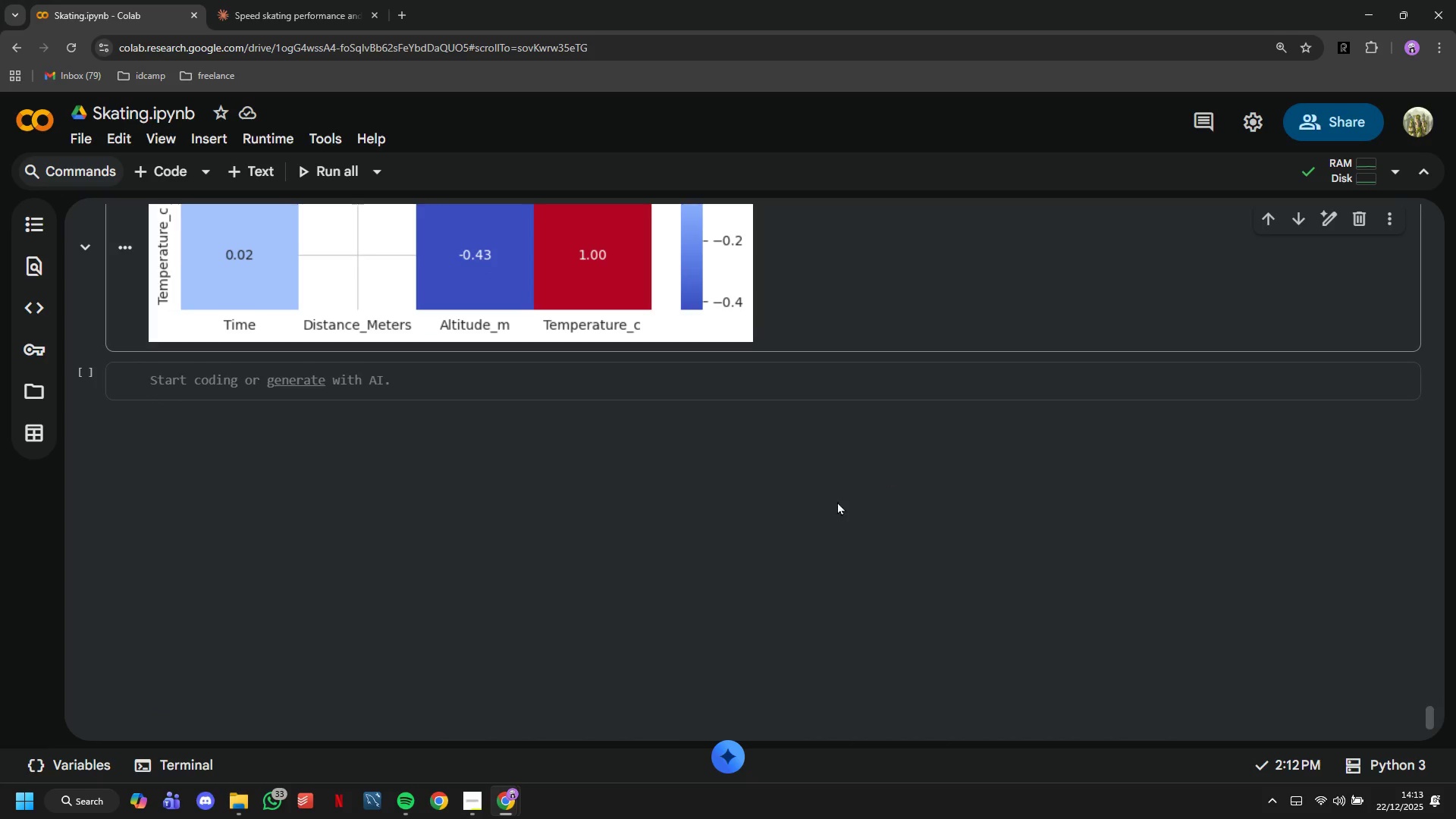 
left_click([32, 404])
 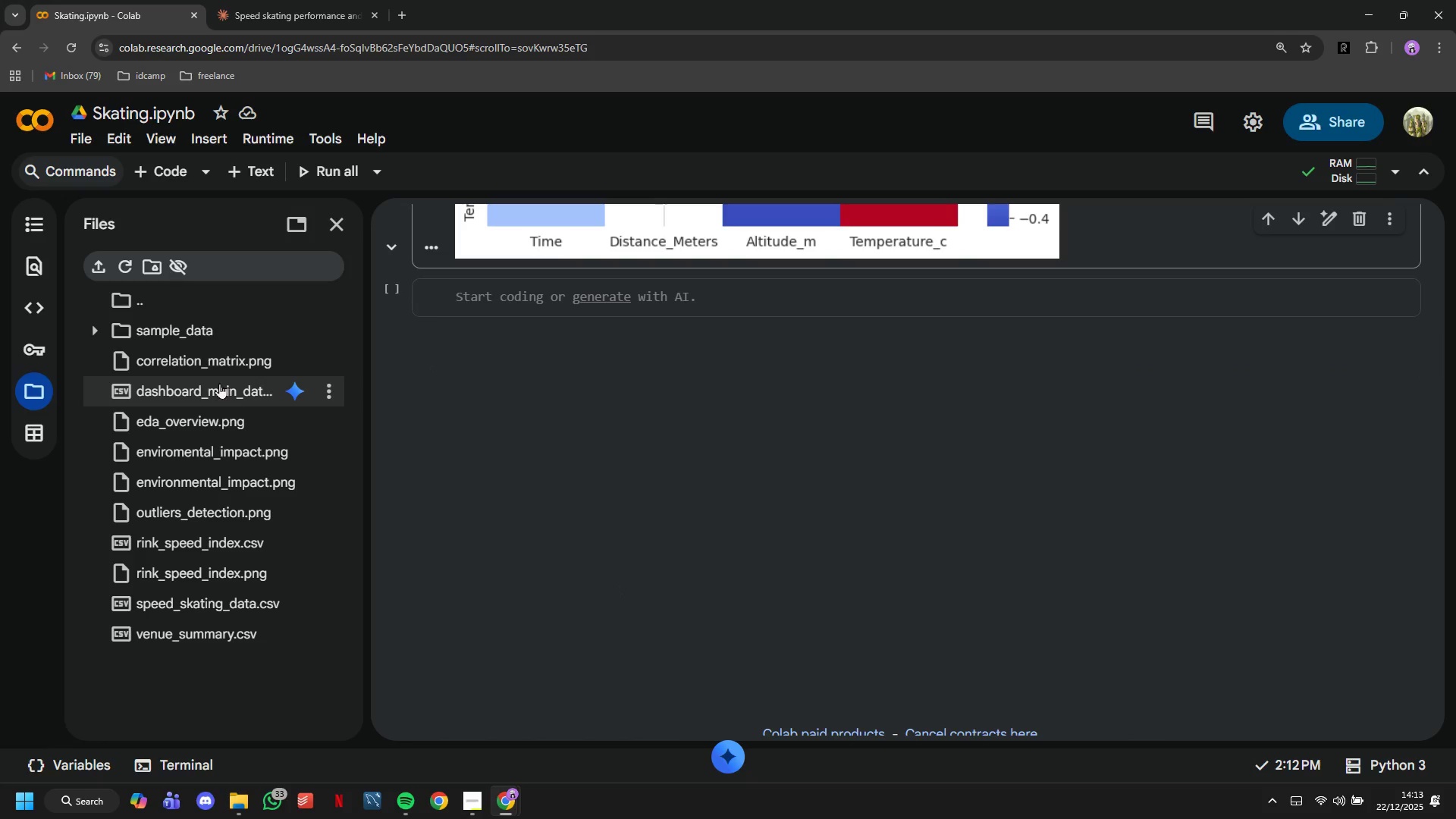 
left_click([217, 365])
 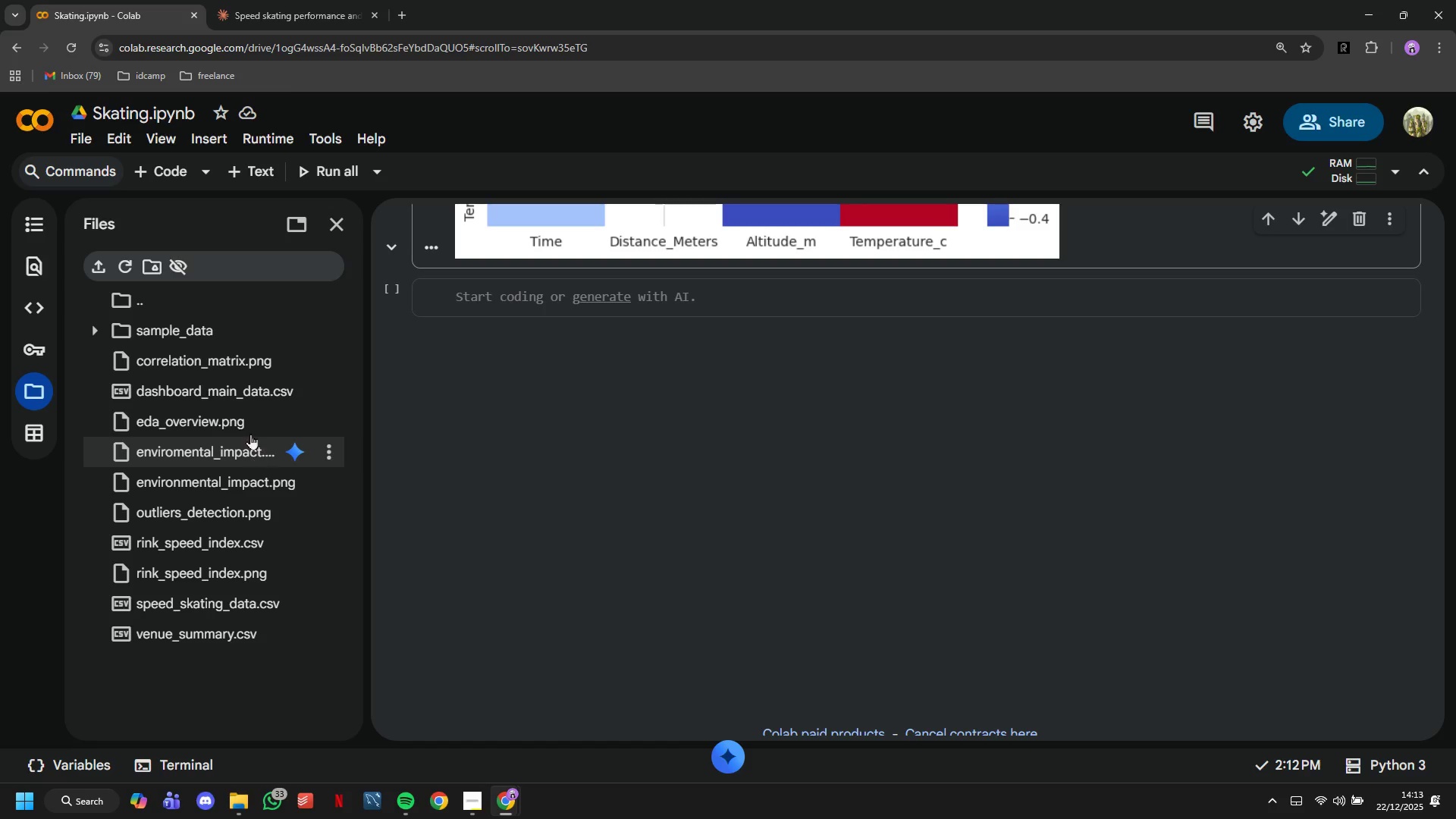 
double_click([209, 369])
 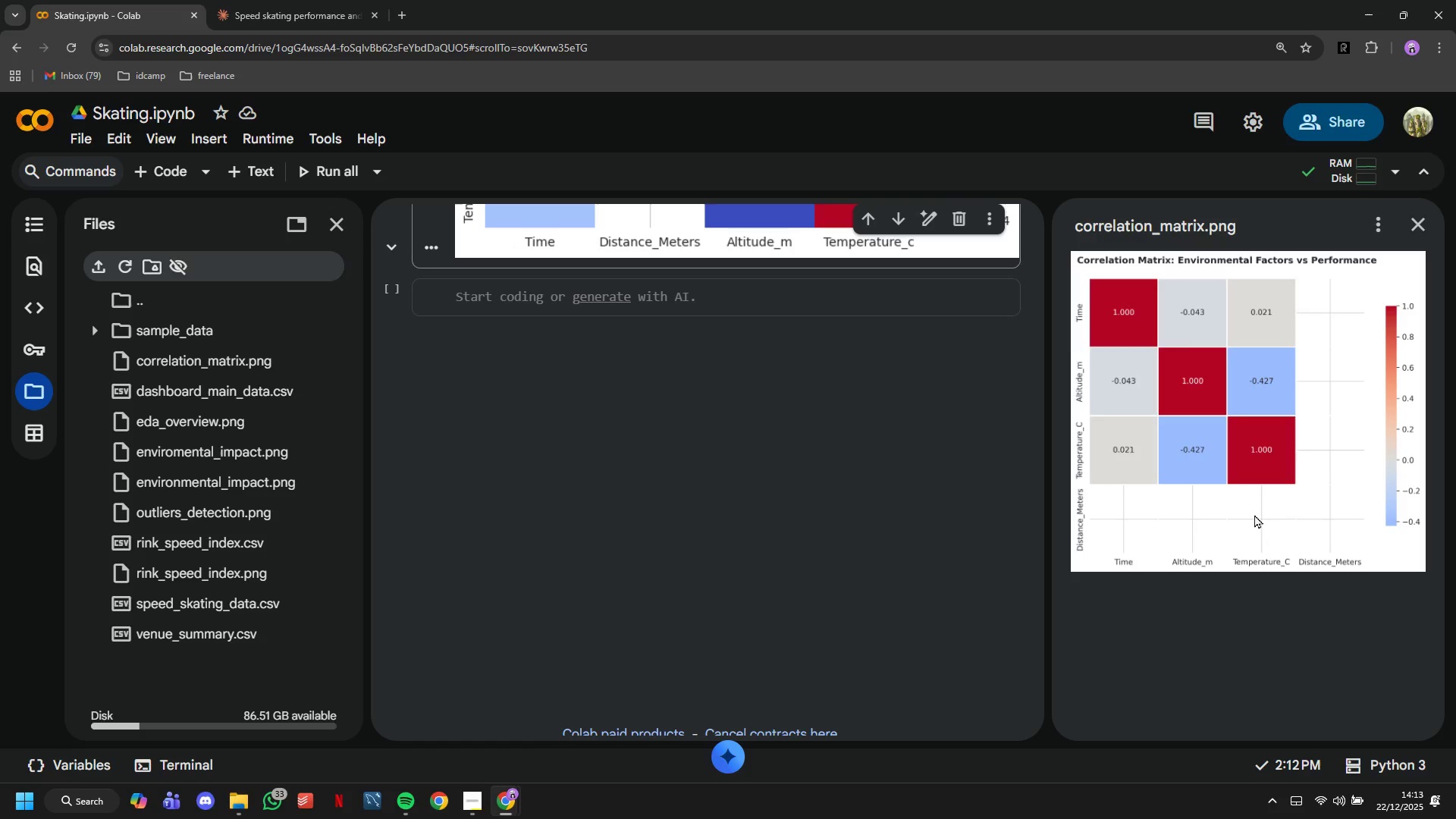 
scroll: coordinate [1254, 514], scroll_direction: down, amount: 4.0
 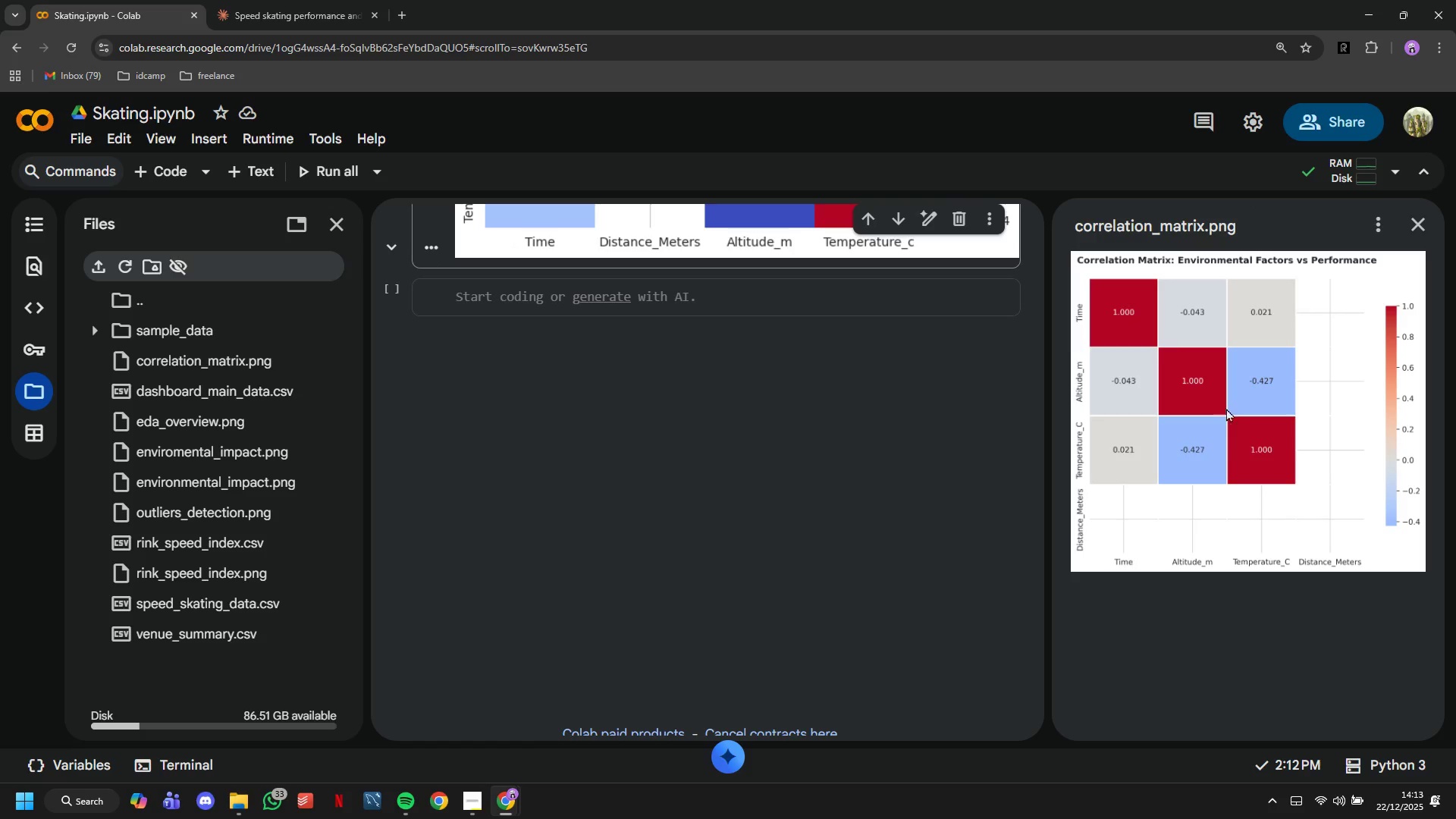 
scroll: coordinate [980, 444], scroll_direction: up, amount: 3.0
 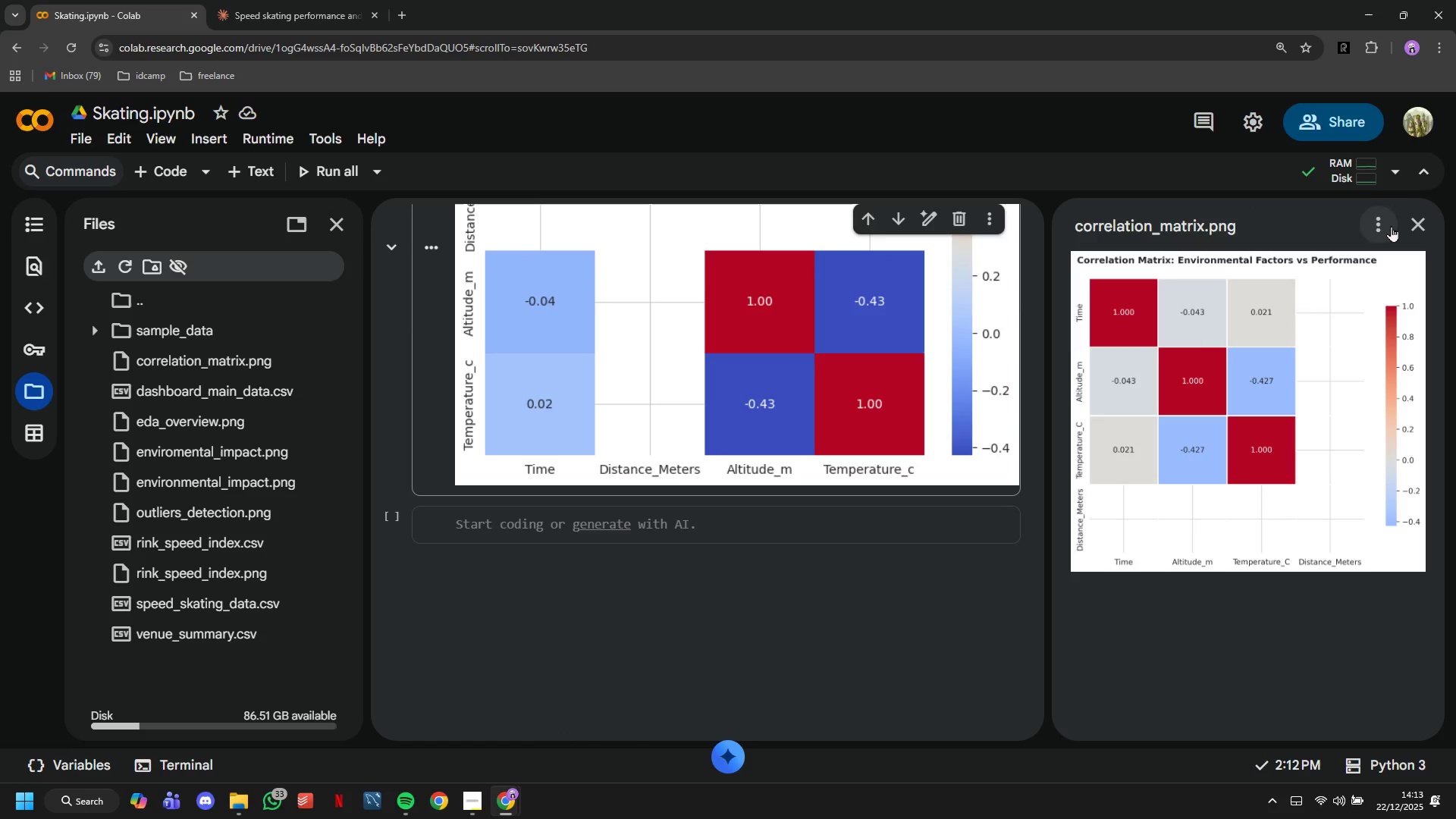 
left_click([1415, 218])
 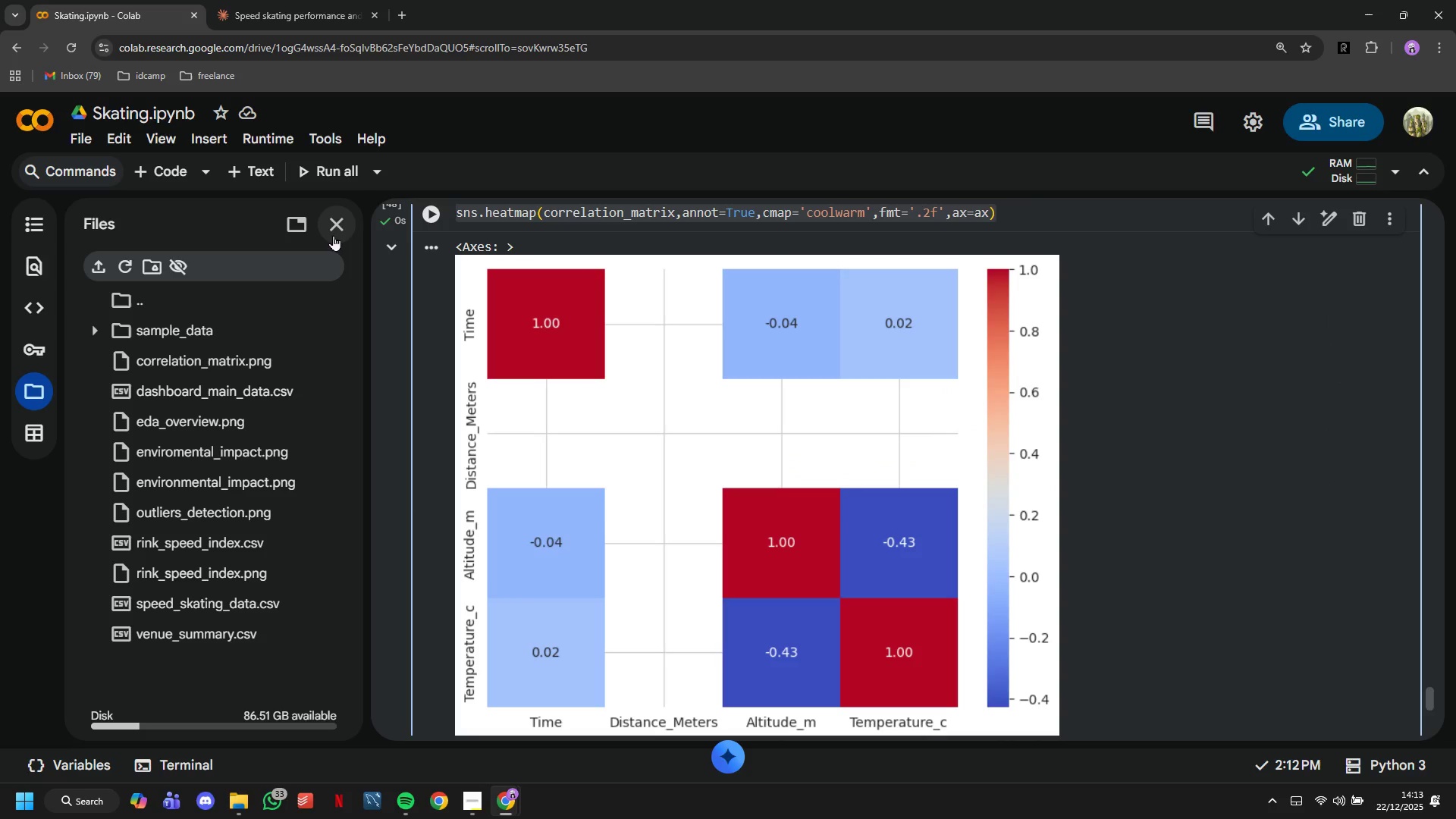 
left_click([331, 234])
 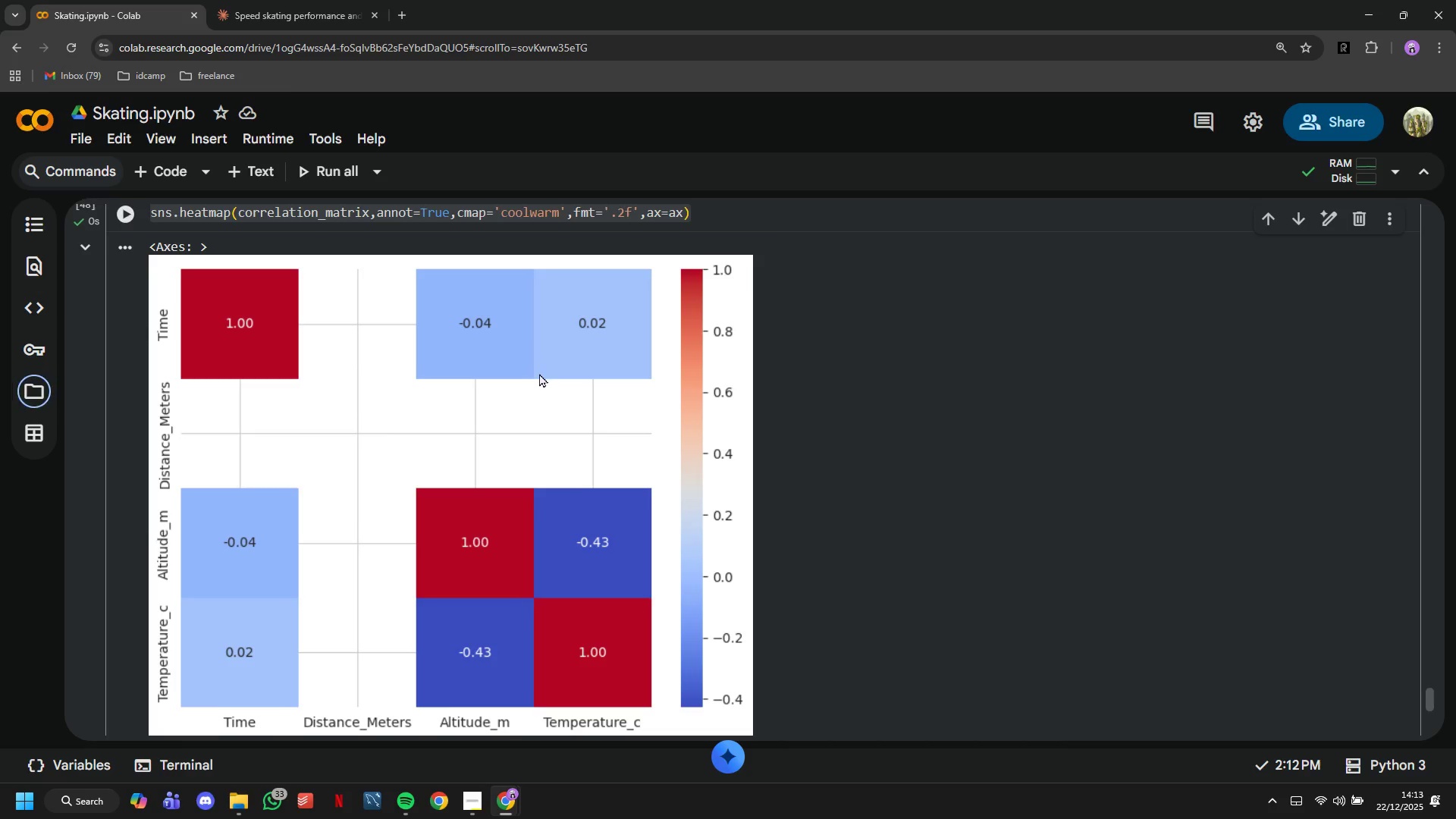 
scroll: coordinate [539, 373], scroll_direction: down, amount: 5.0
 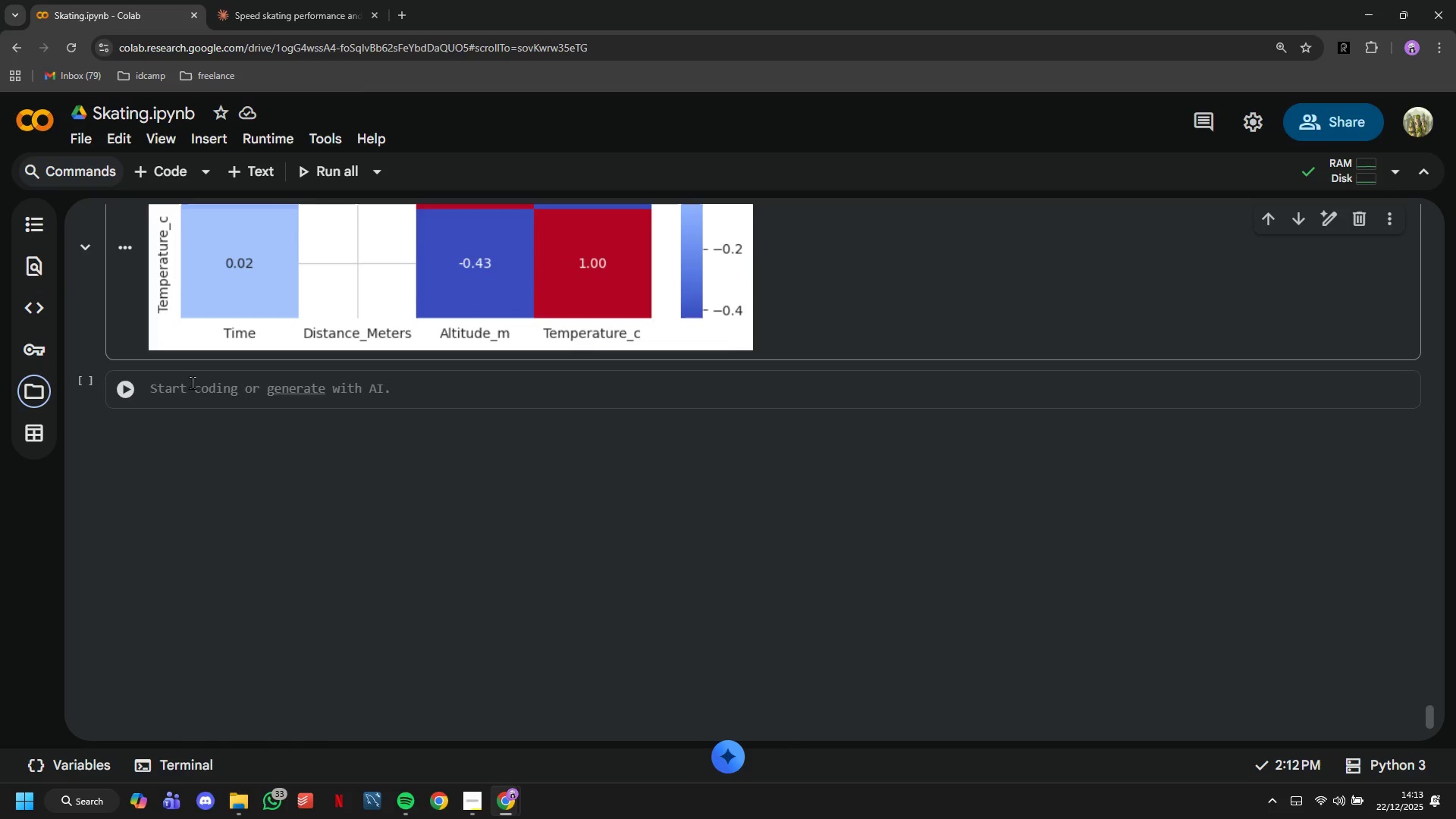 
left_click([192, 382])
 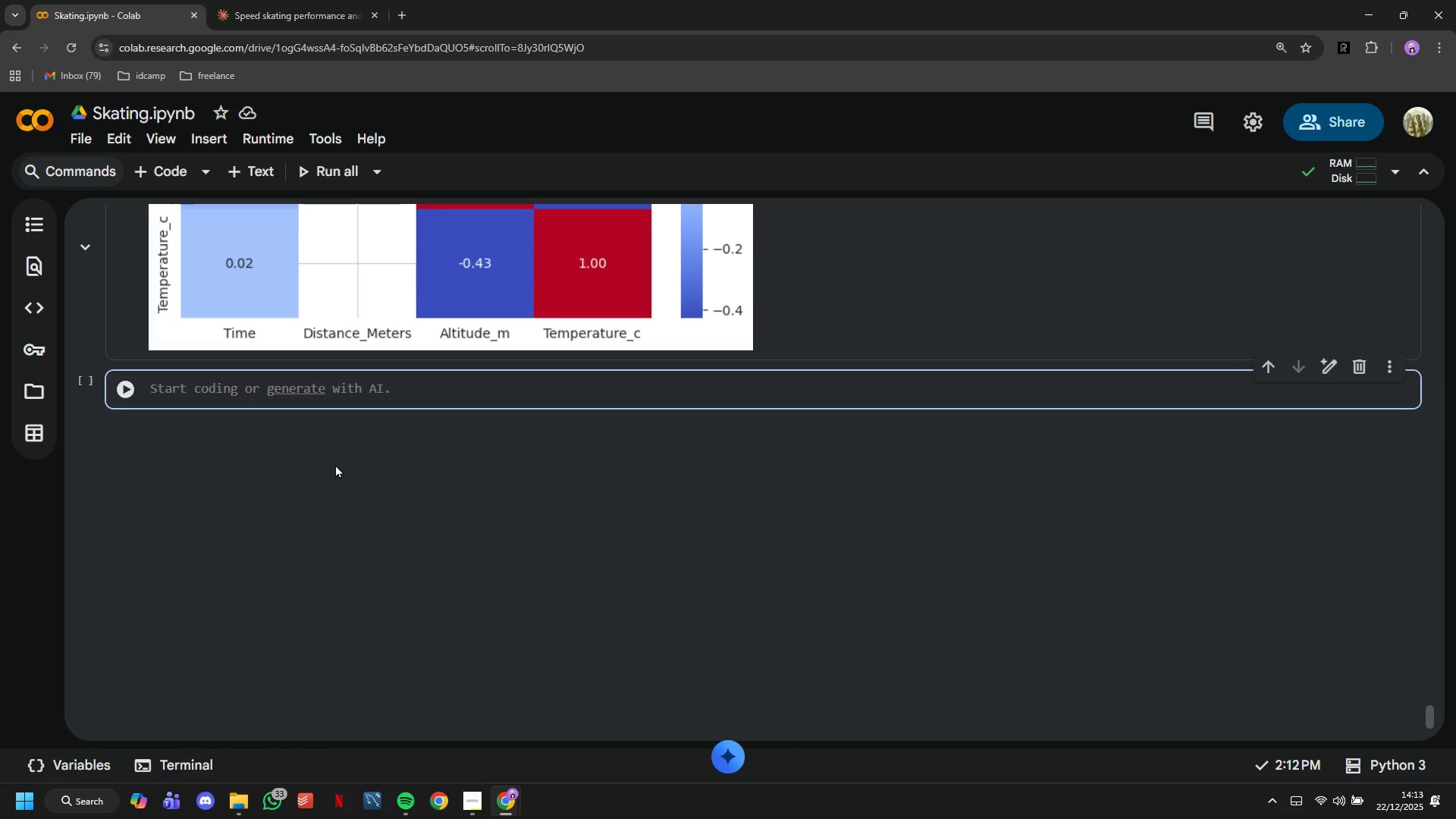 
wait(11.72)
 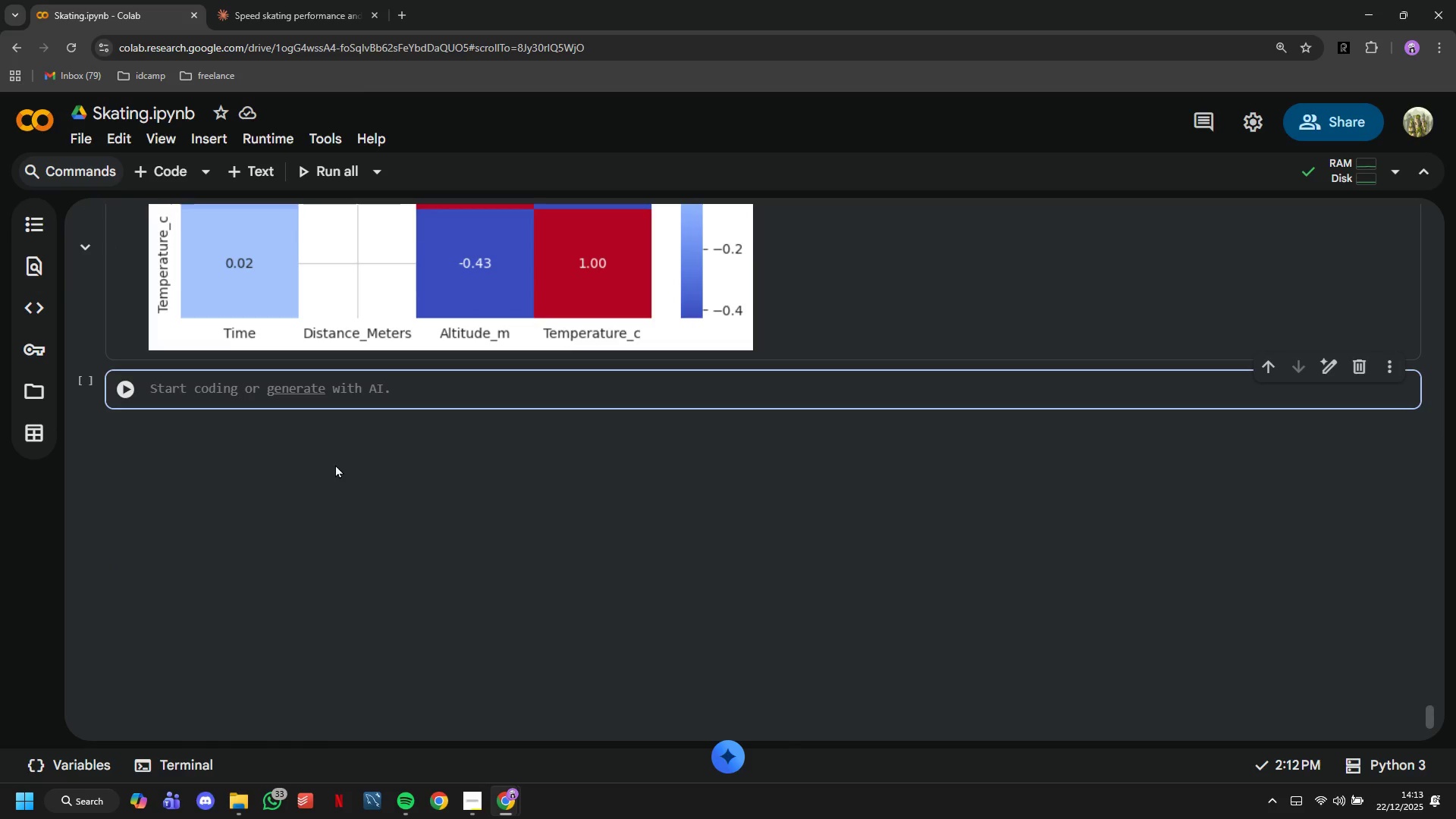 
left_click([260, 187])
 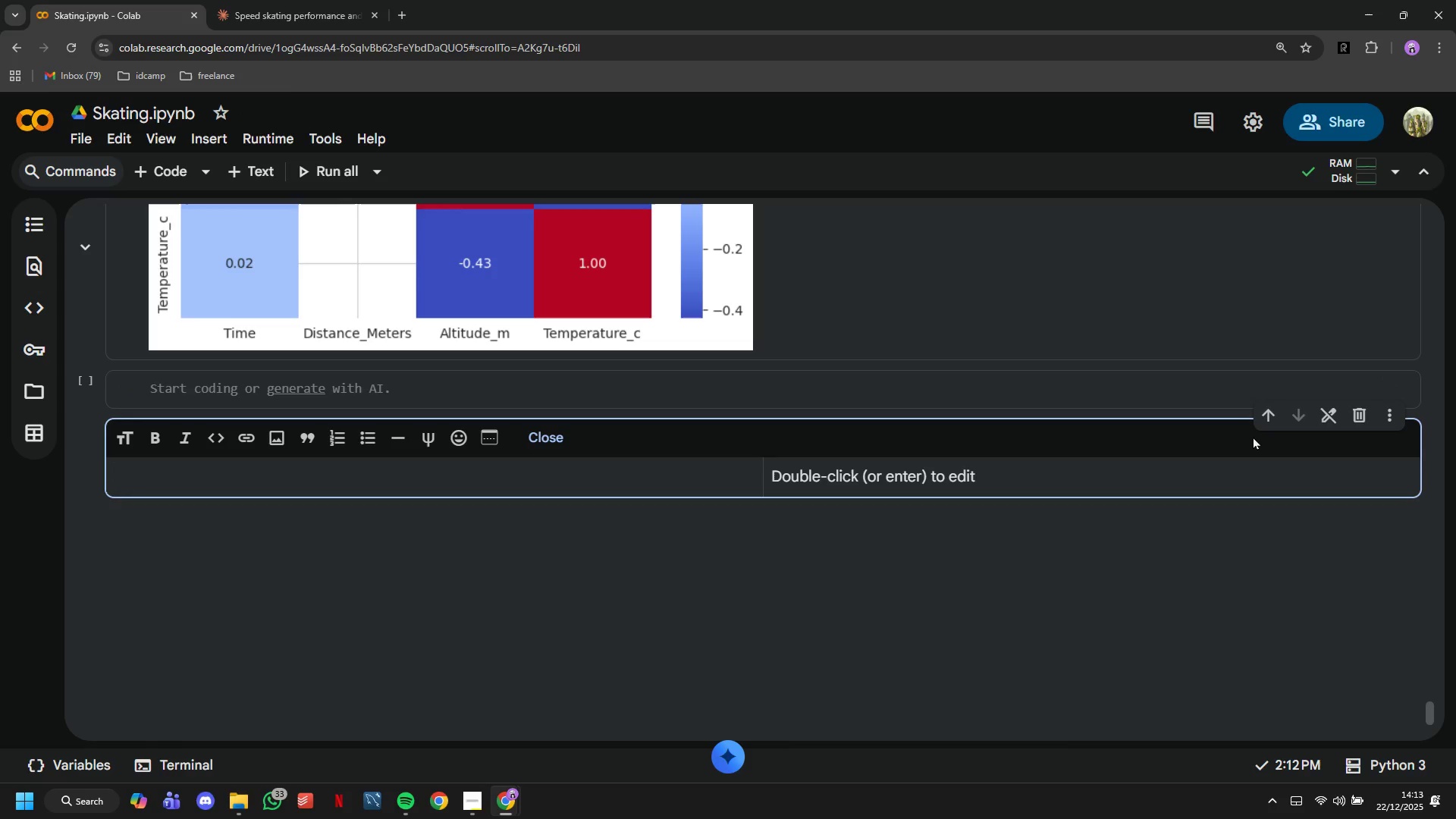 
left_click([1263, 427])
 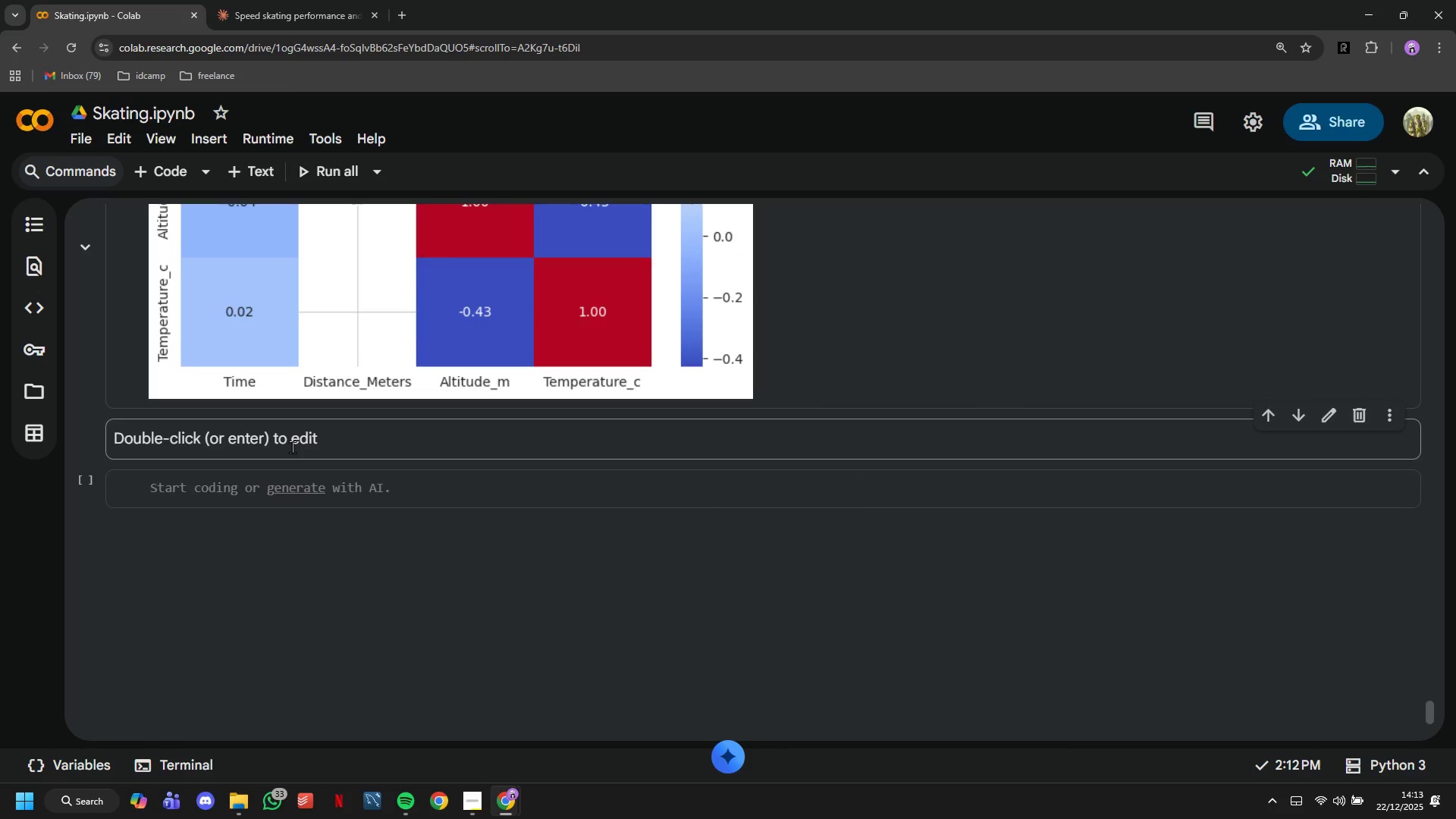 
double_click([292, 447])
 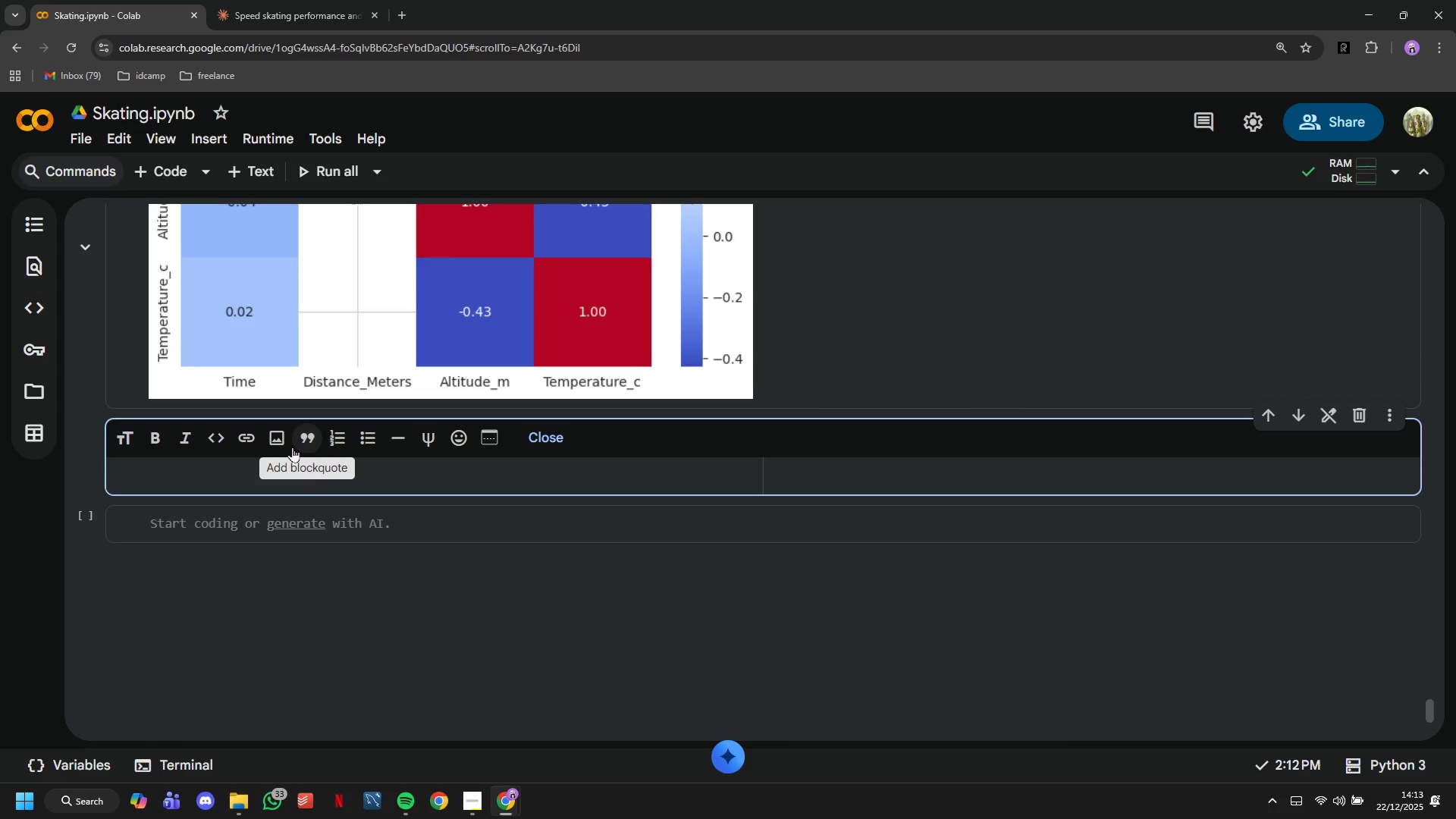 
type(10. Export Dara for Ds)
 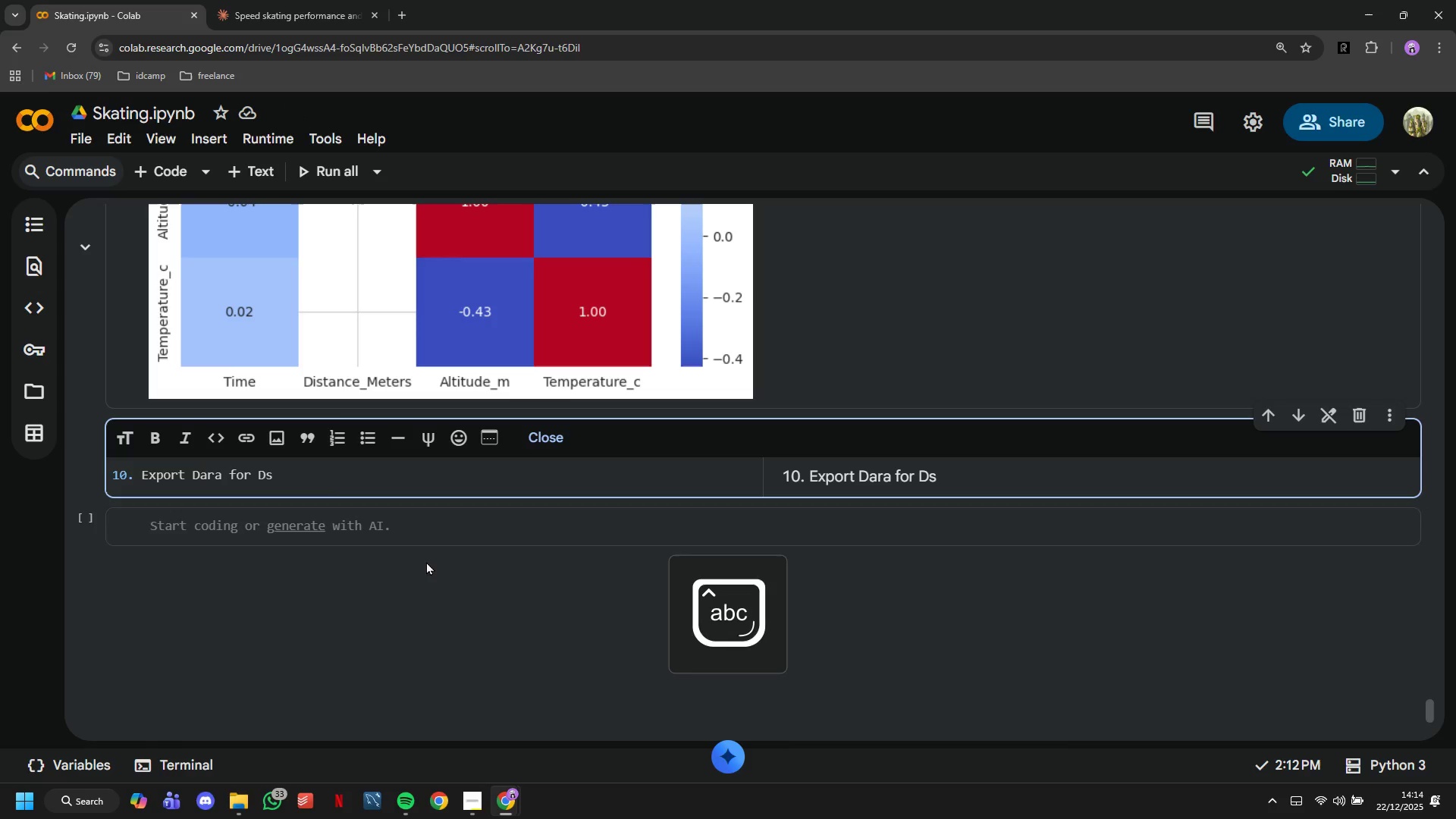 
key(Backspace)
type(ashbaord)
 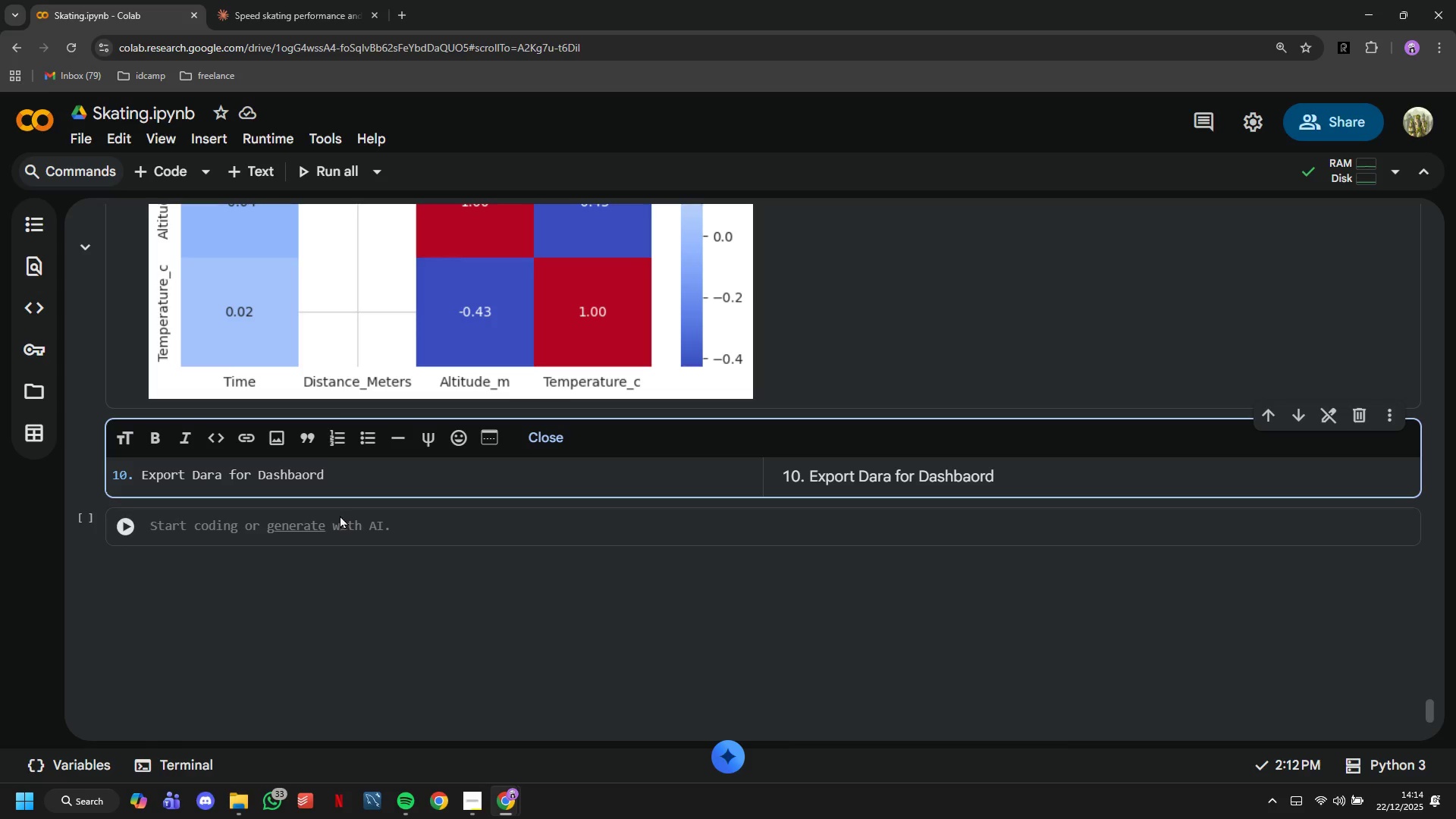 
key(Backspace)
key(Backspace)
key(Backspace)
key(Backspace)
type(oard)
 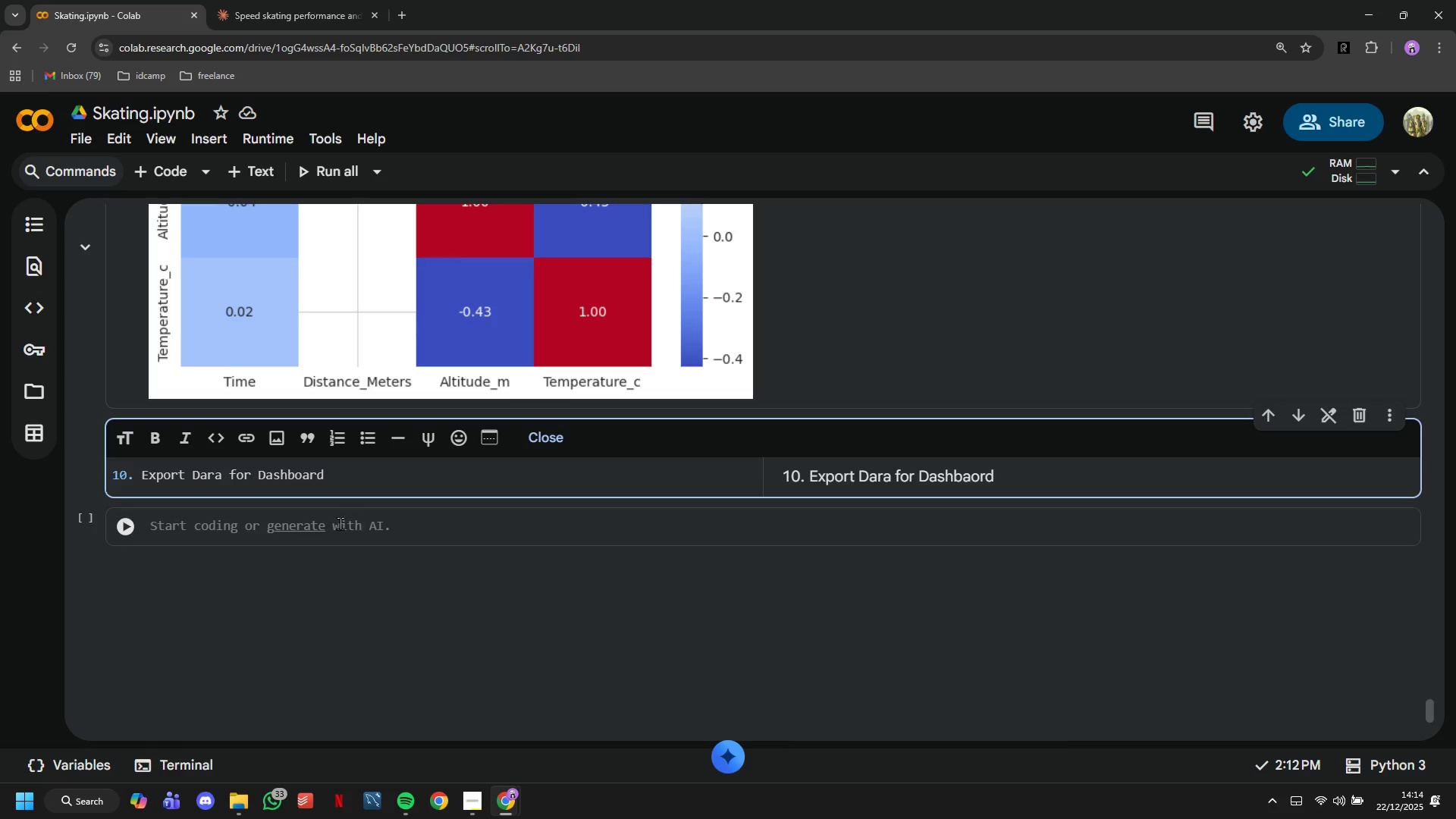 
left_click([341, 524])
 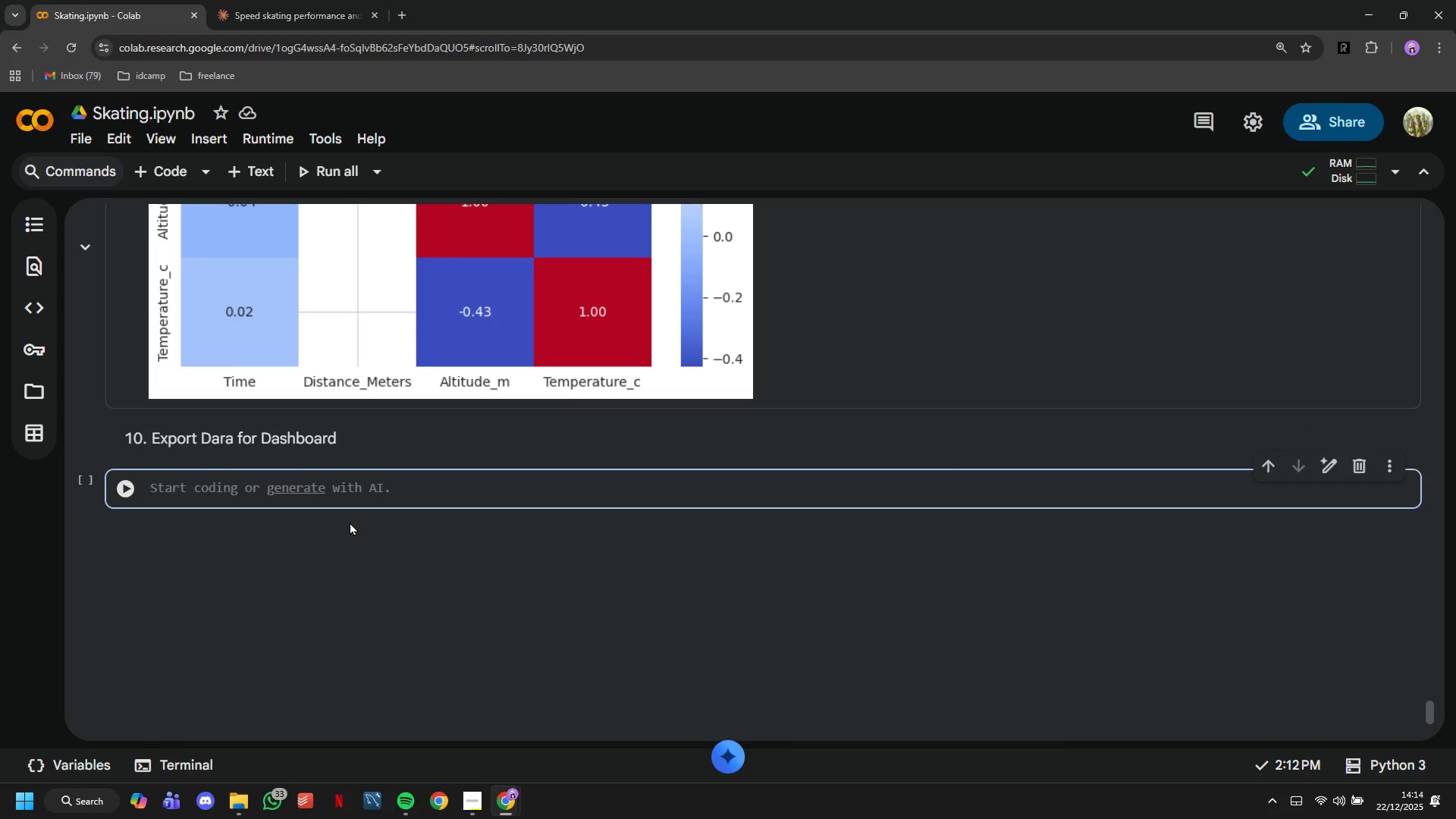 
type(ds)
key(Backspace)
type(ashboard_data = df_clre)
key(Backspace)
key(Backspace)
type(ean[[)
 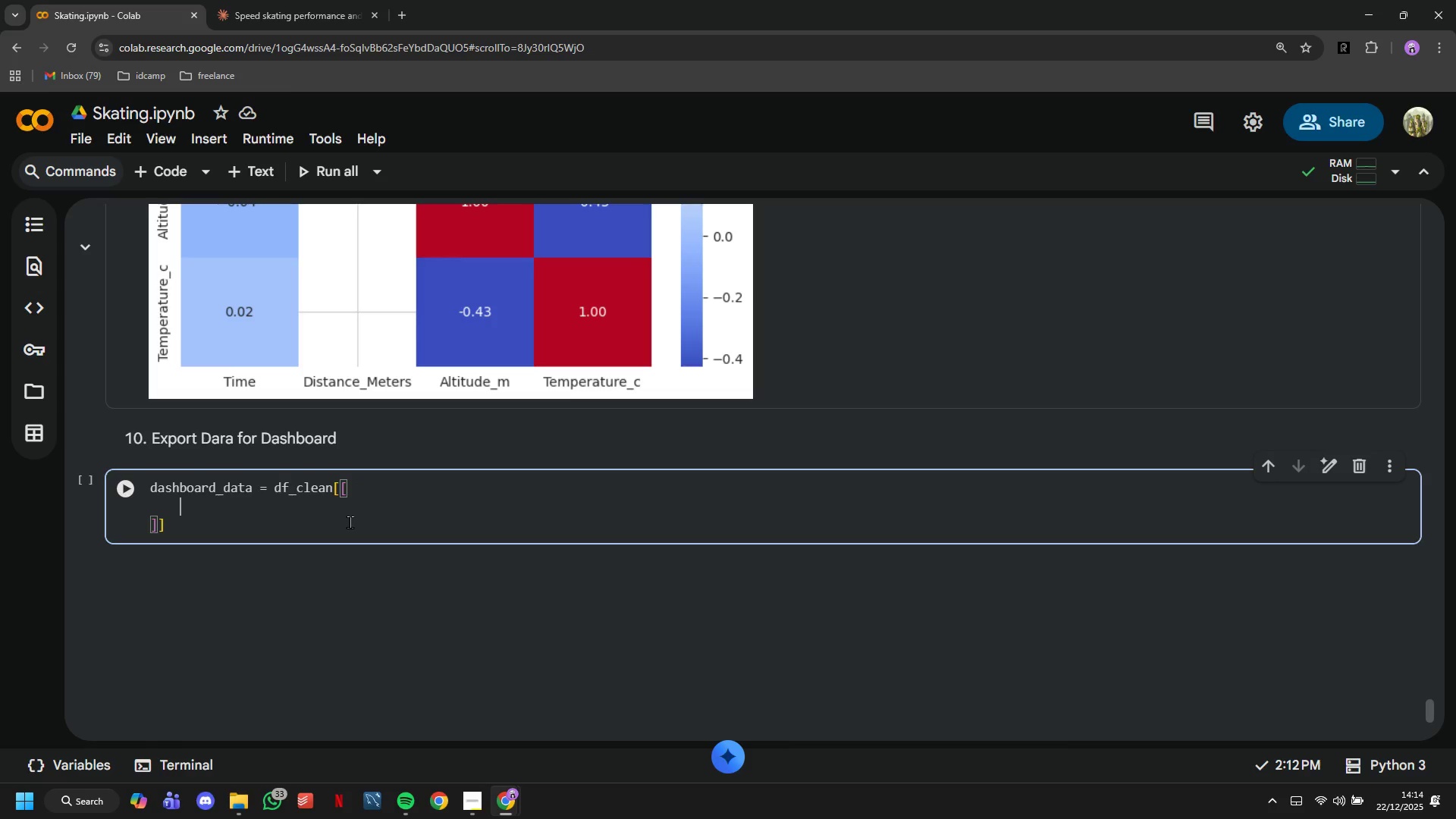 
 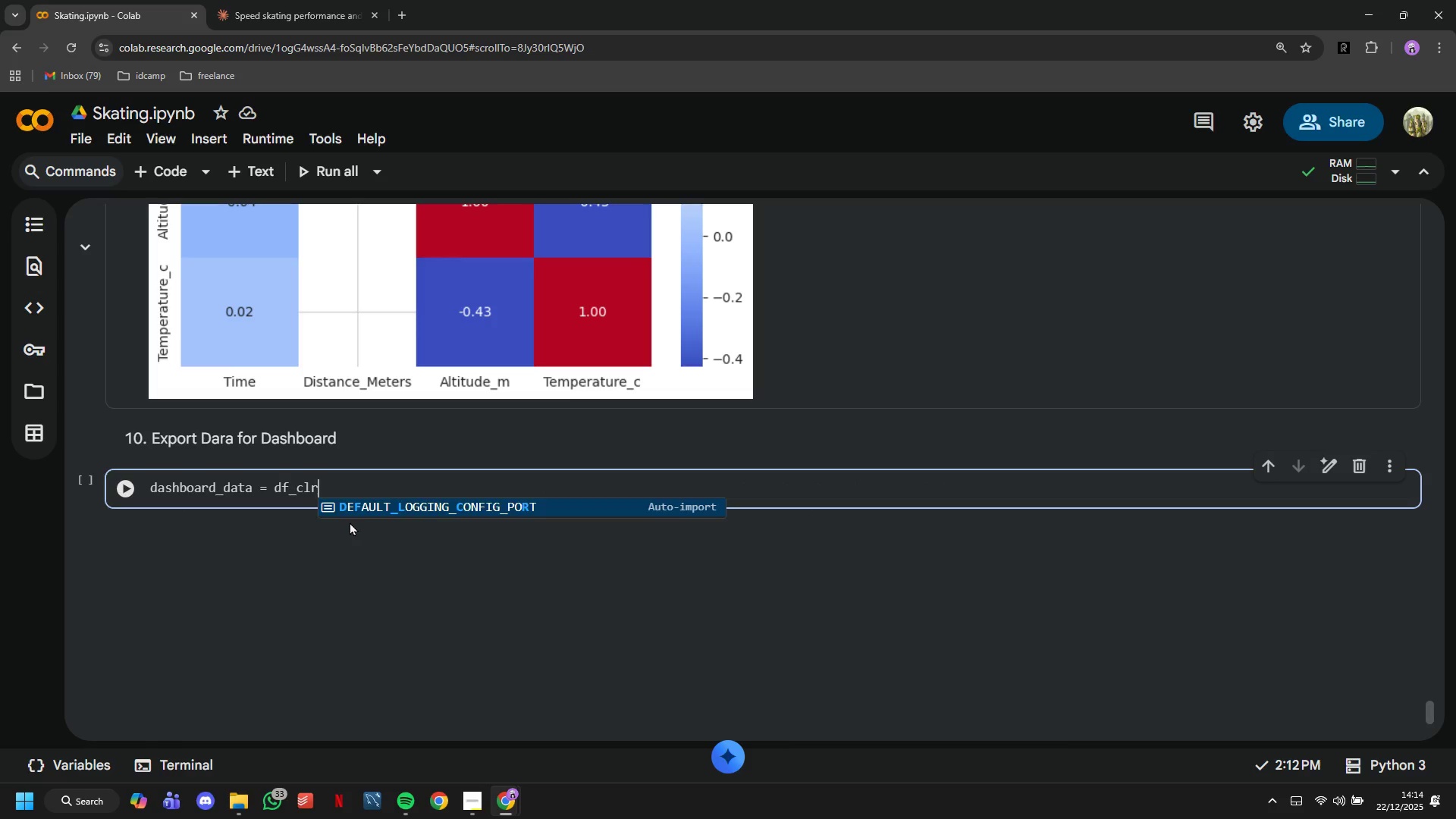 
key(Enter)
 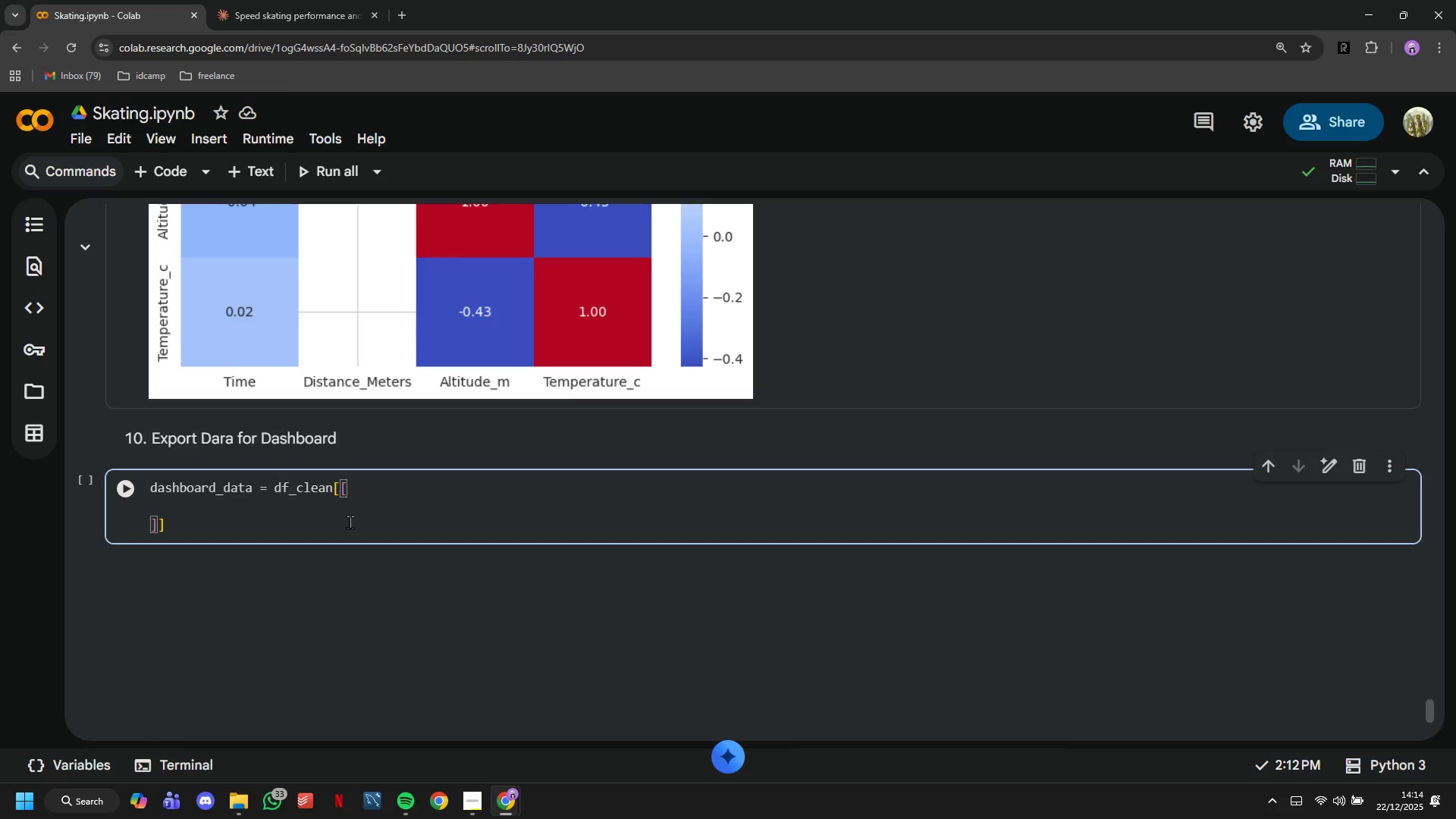 
type('Date)
 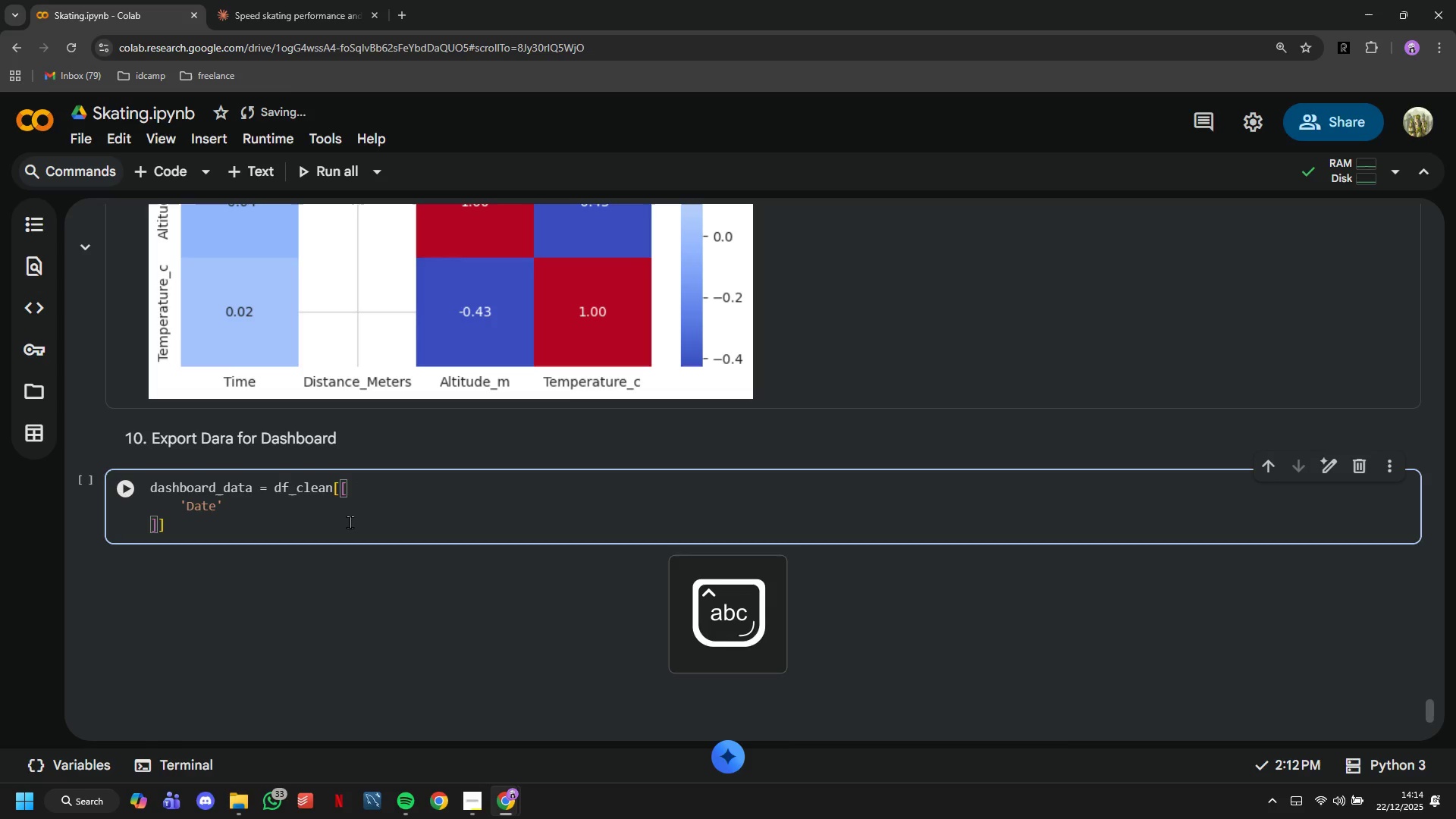 
key(ArrowRight)
 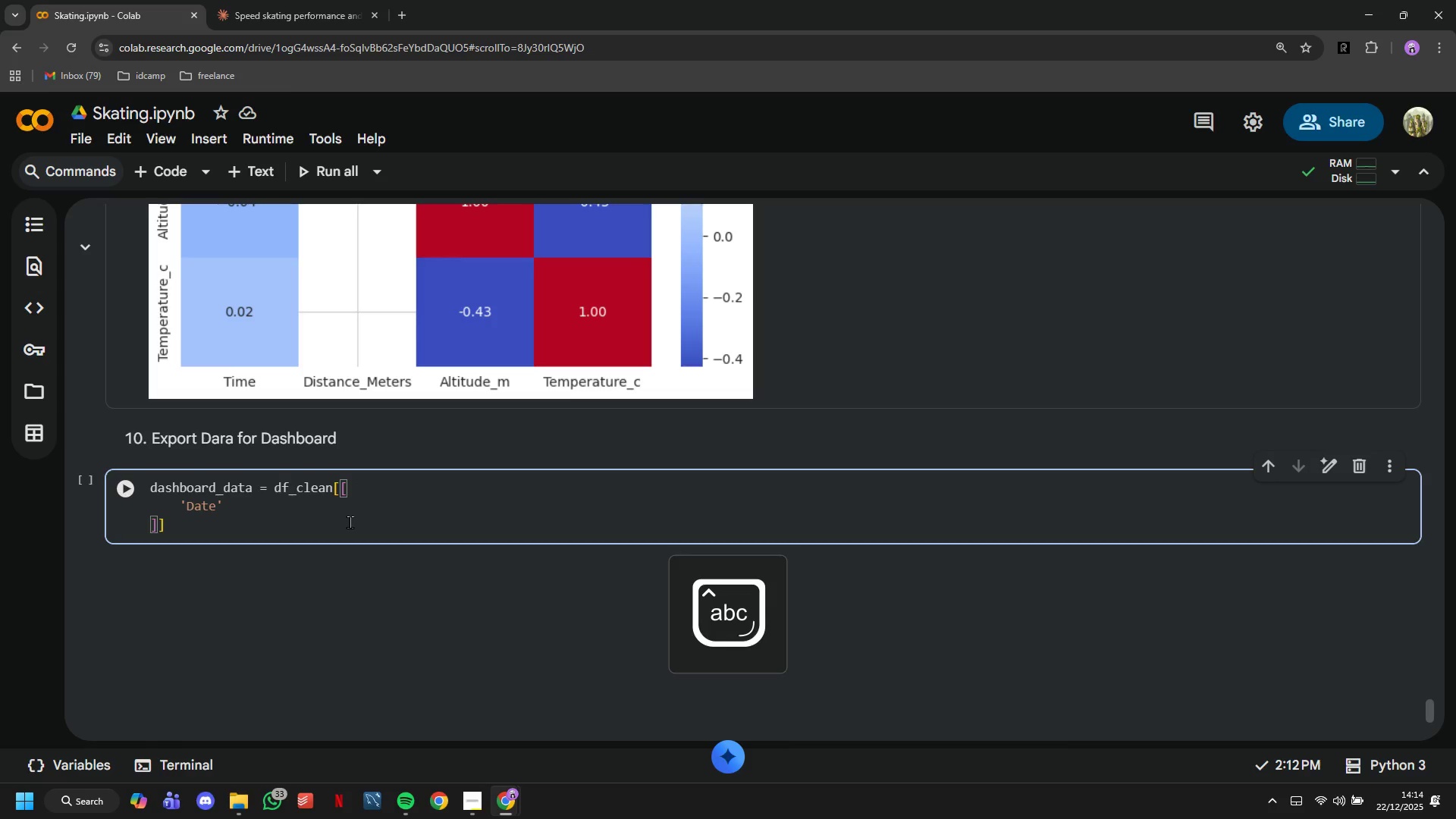 
key(Comma)
 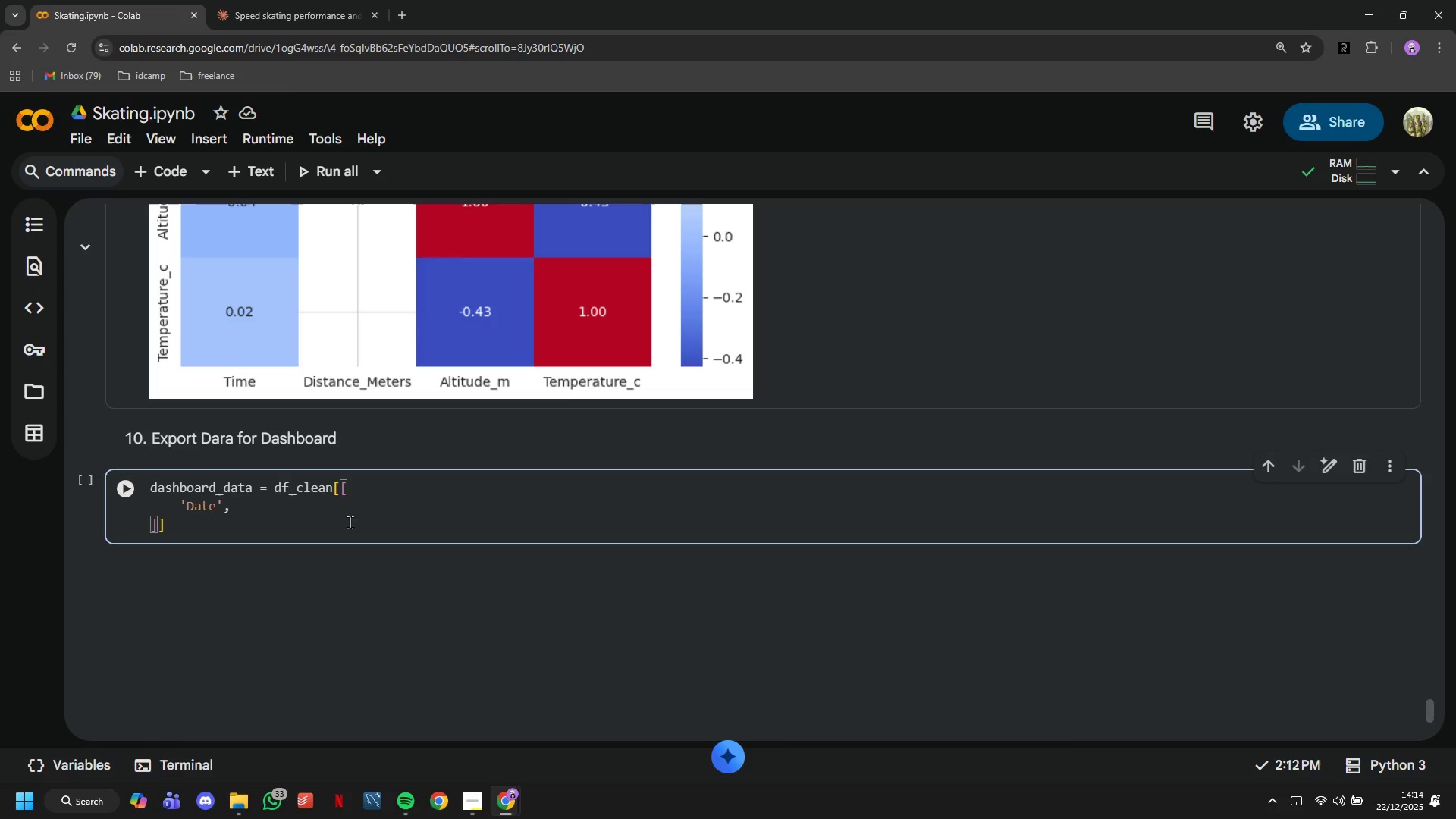 
key(Semicolon)
 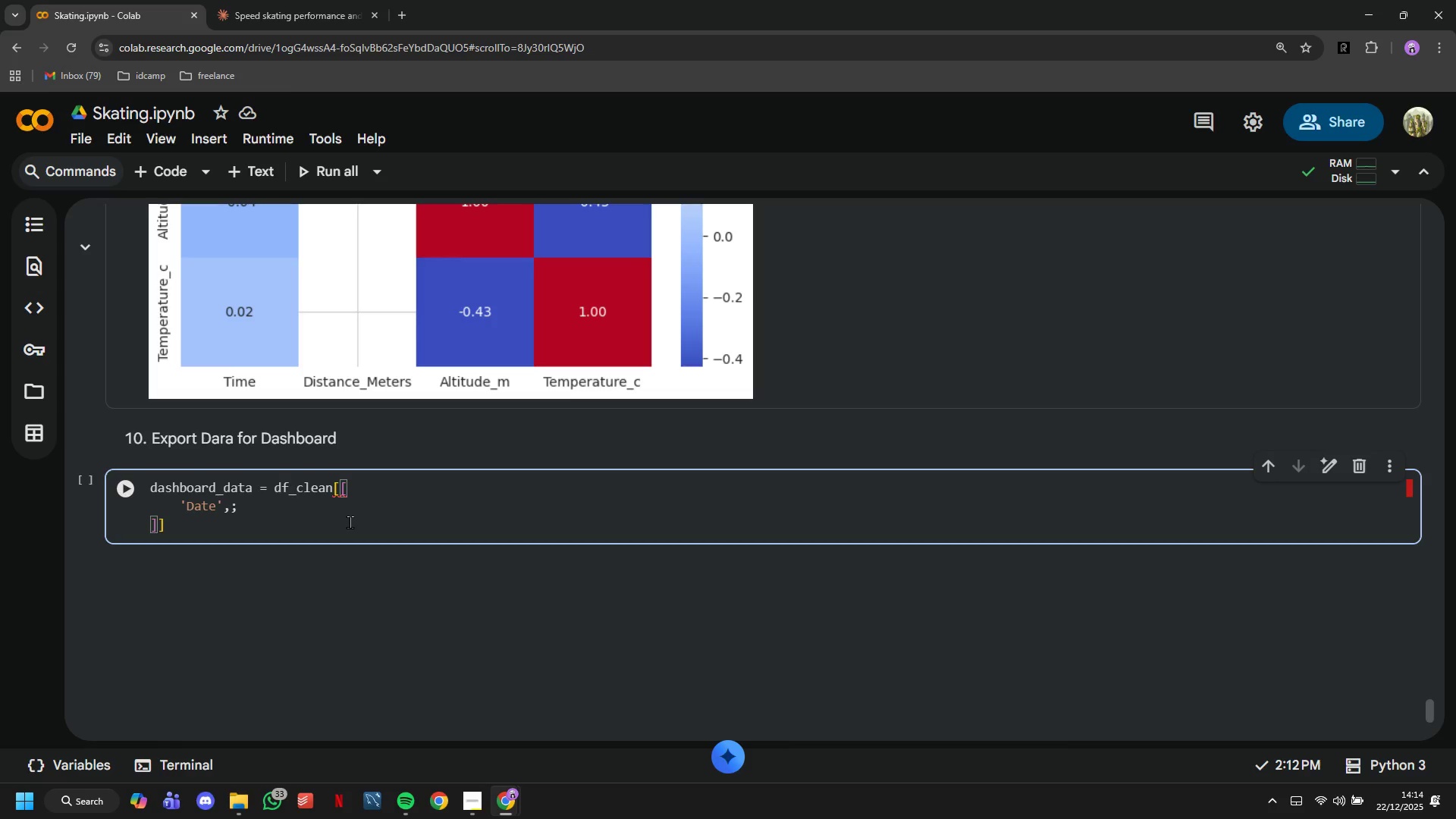 
key(Control+A)
 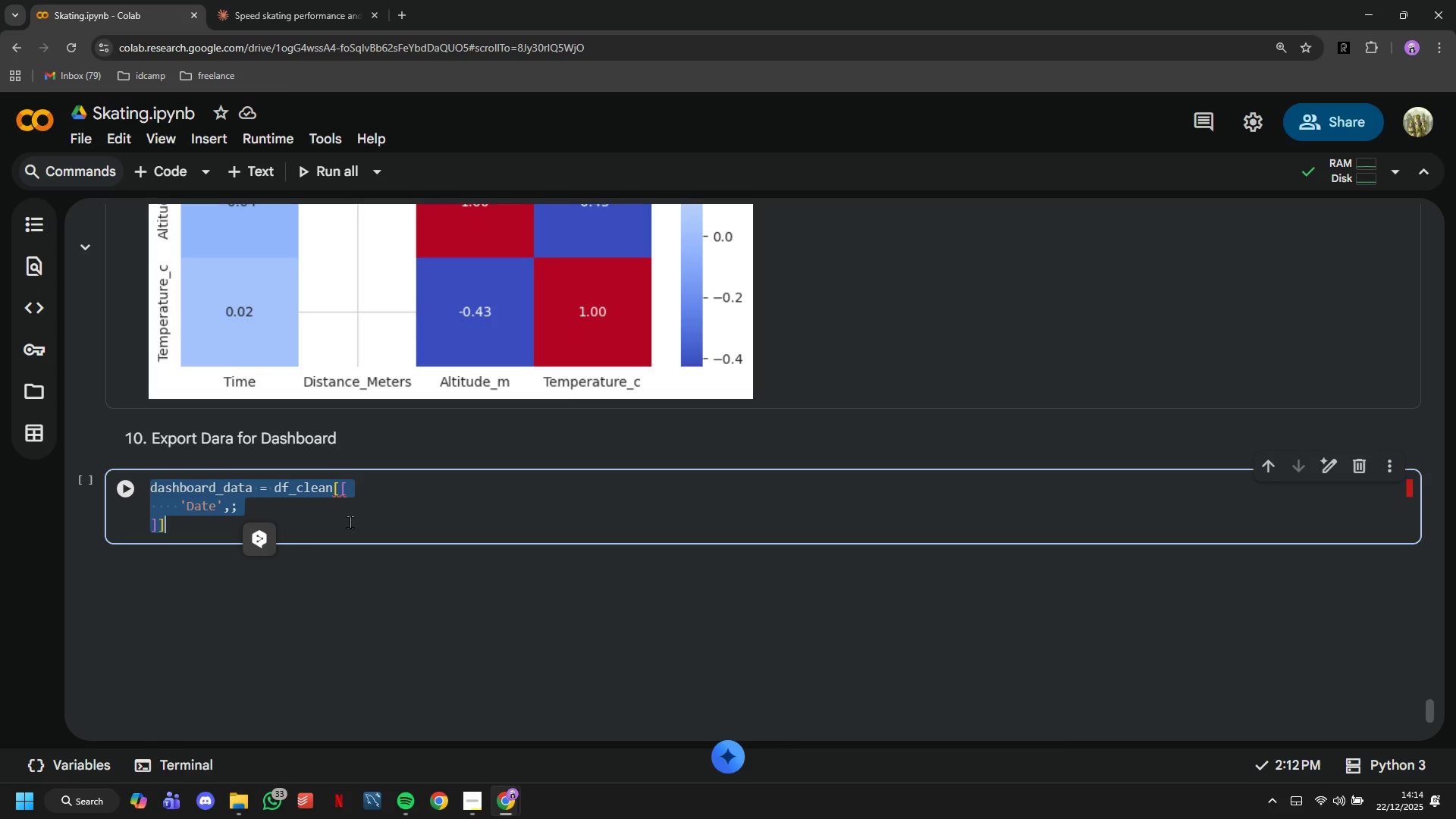 
type(df_clean.columns()
 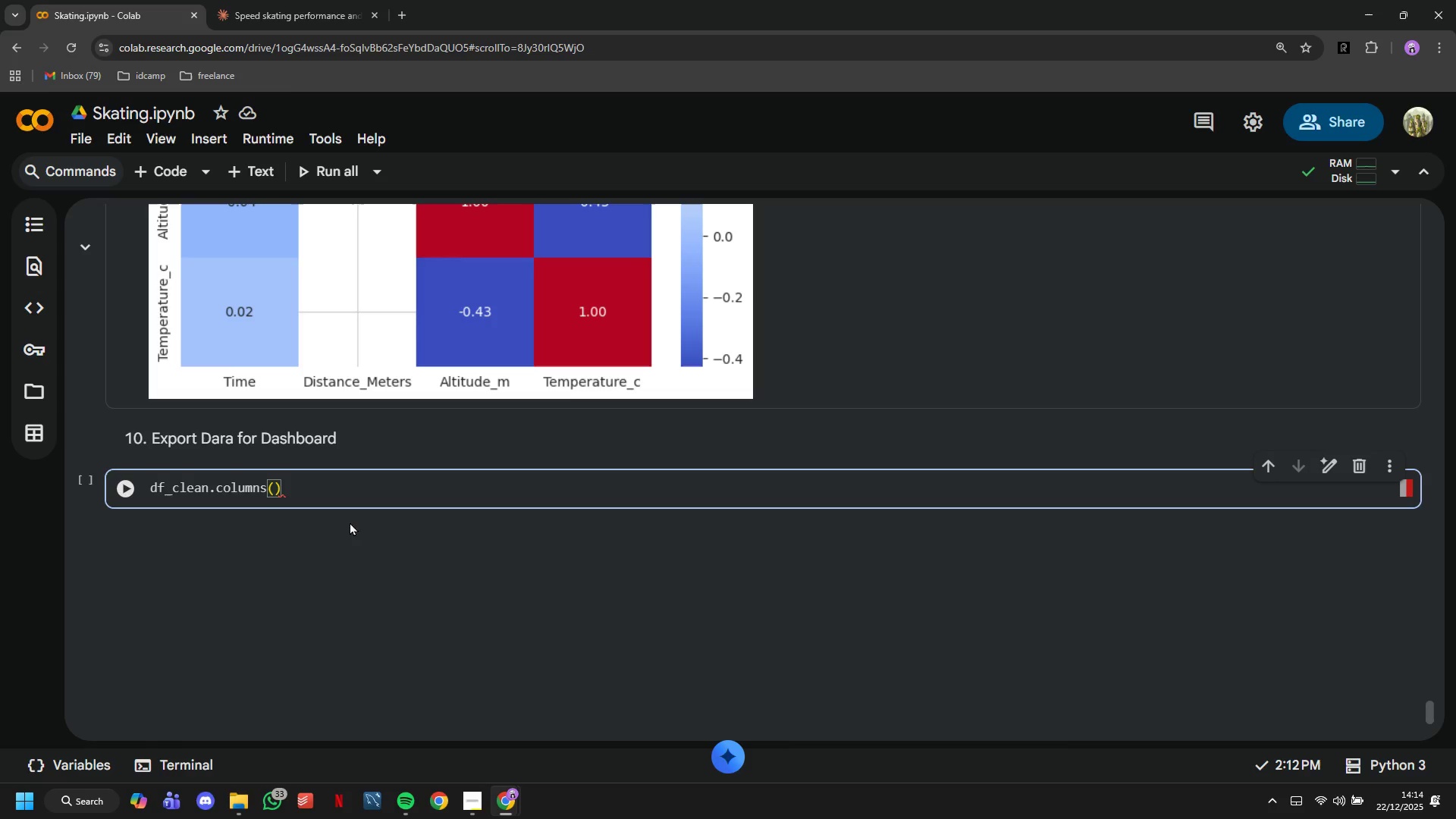 
key(Backspace)
 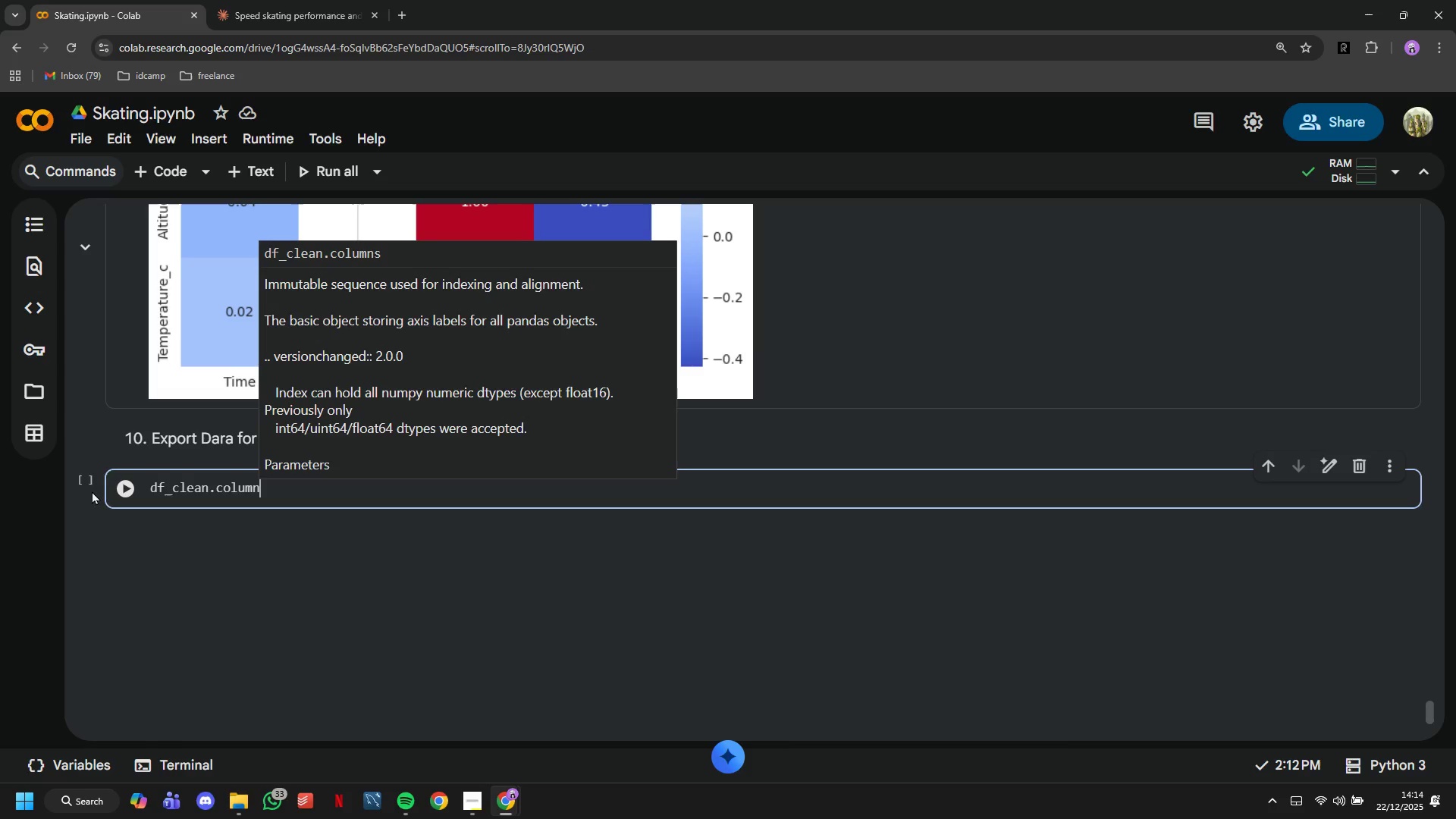 
key(Backspace)
 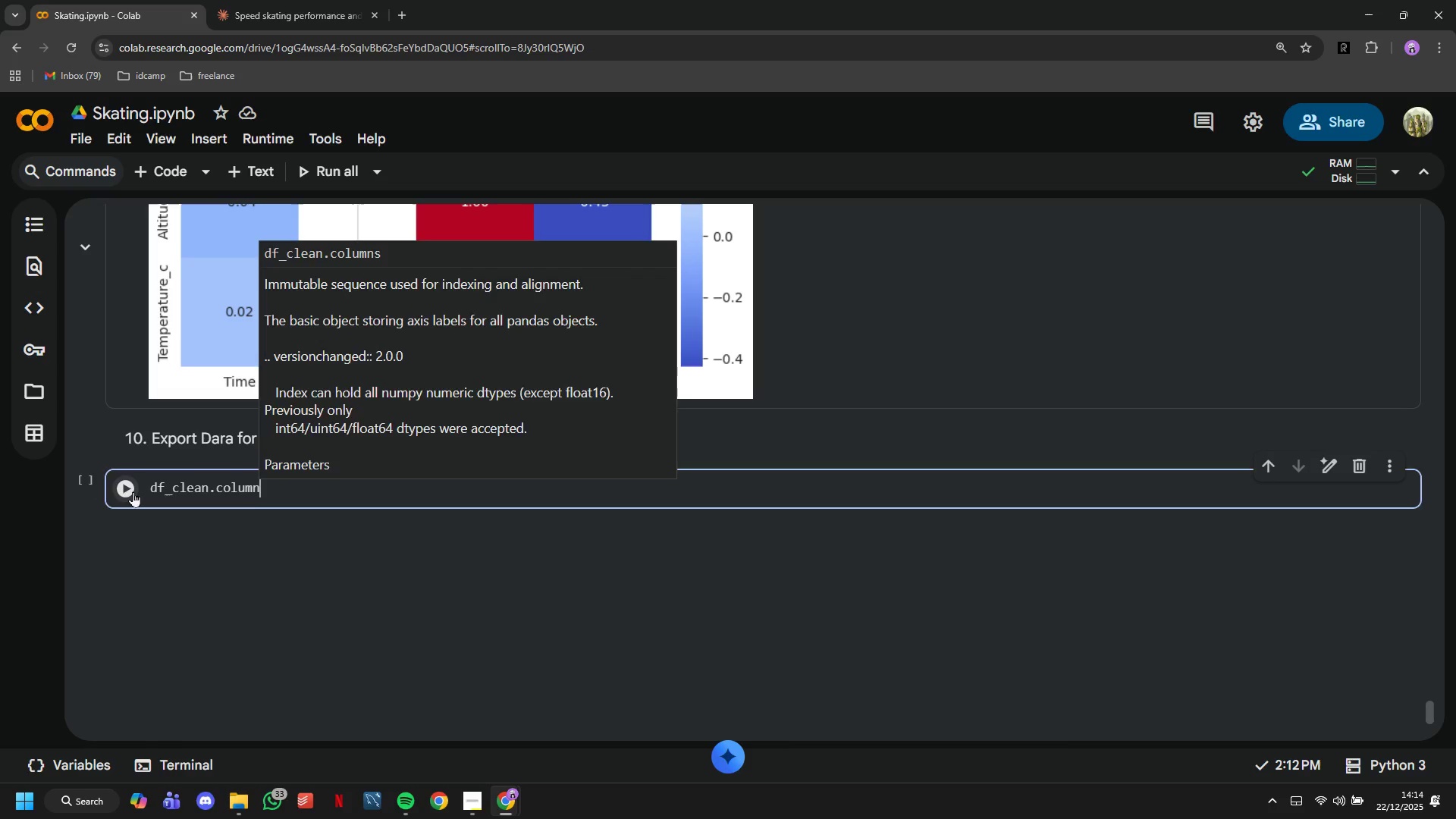 
left_click([133, 491])
 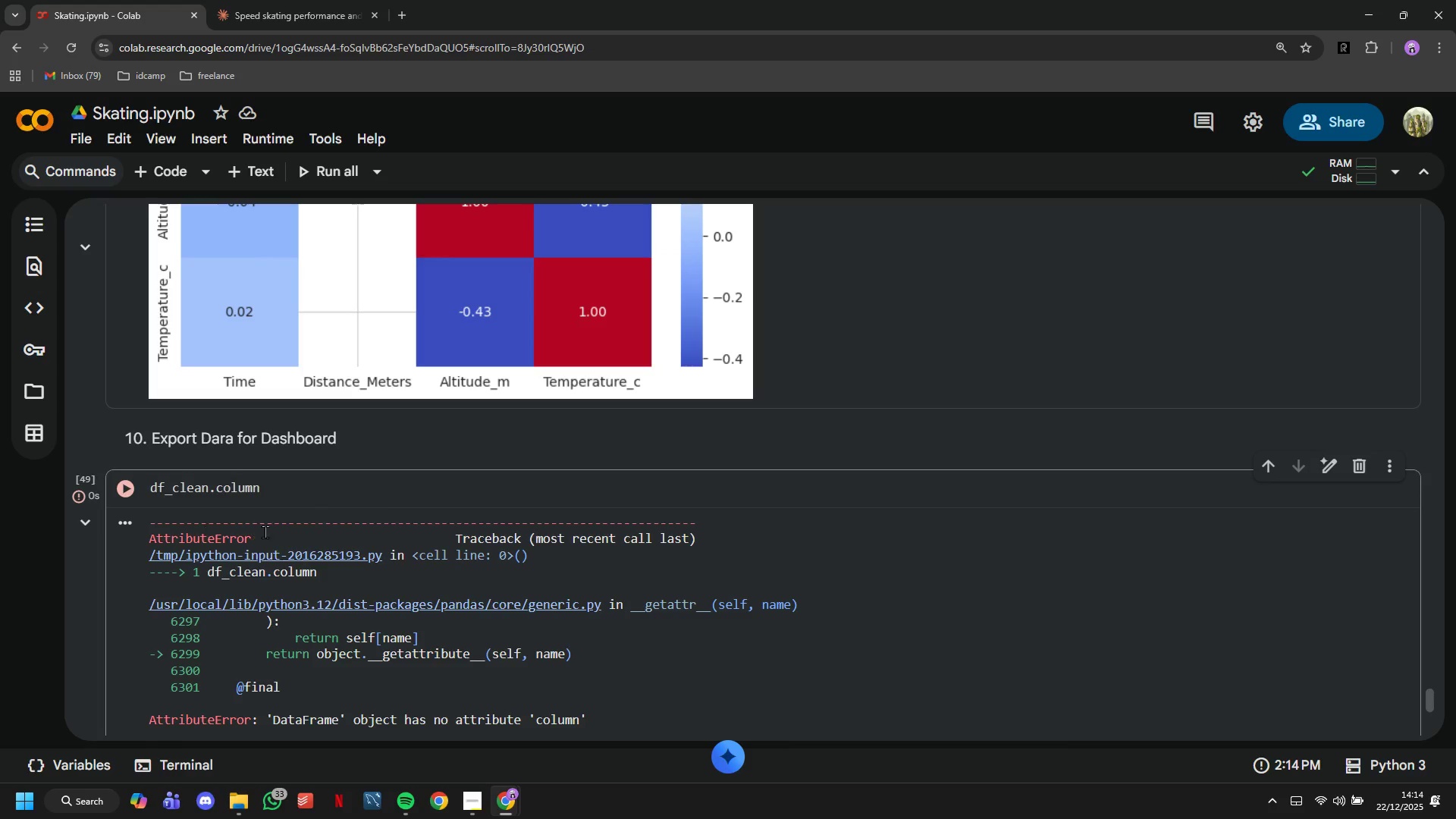 
left_click([299, 517])
 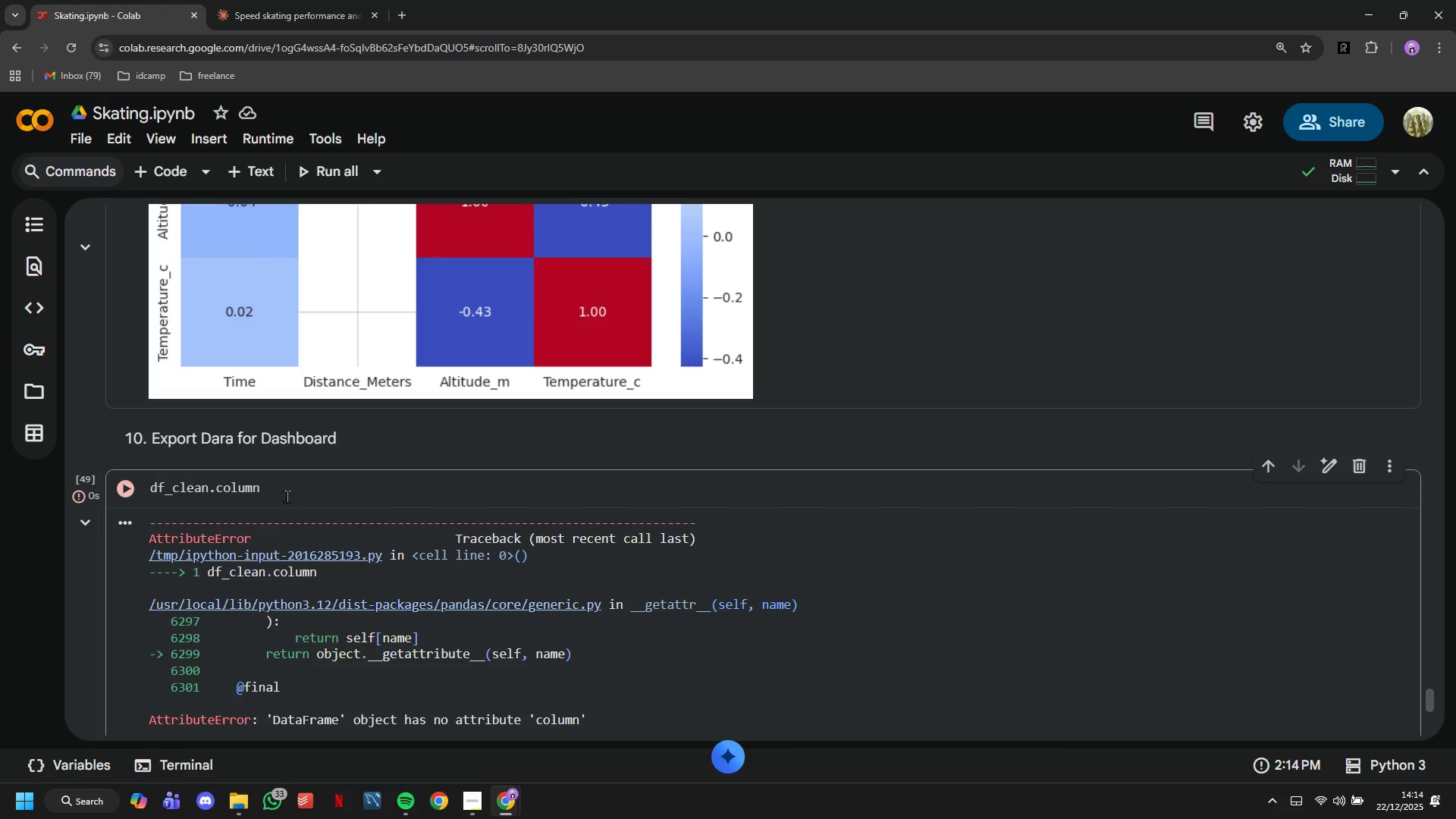 
left_click([284, 487])
 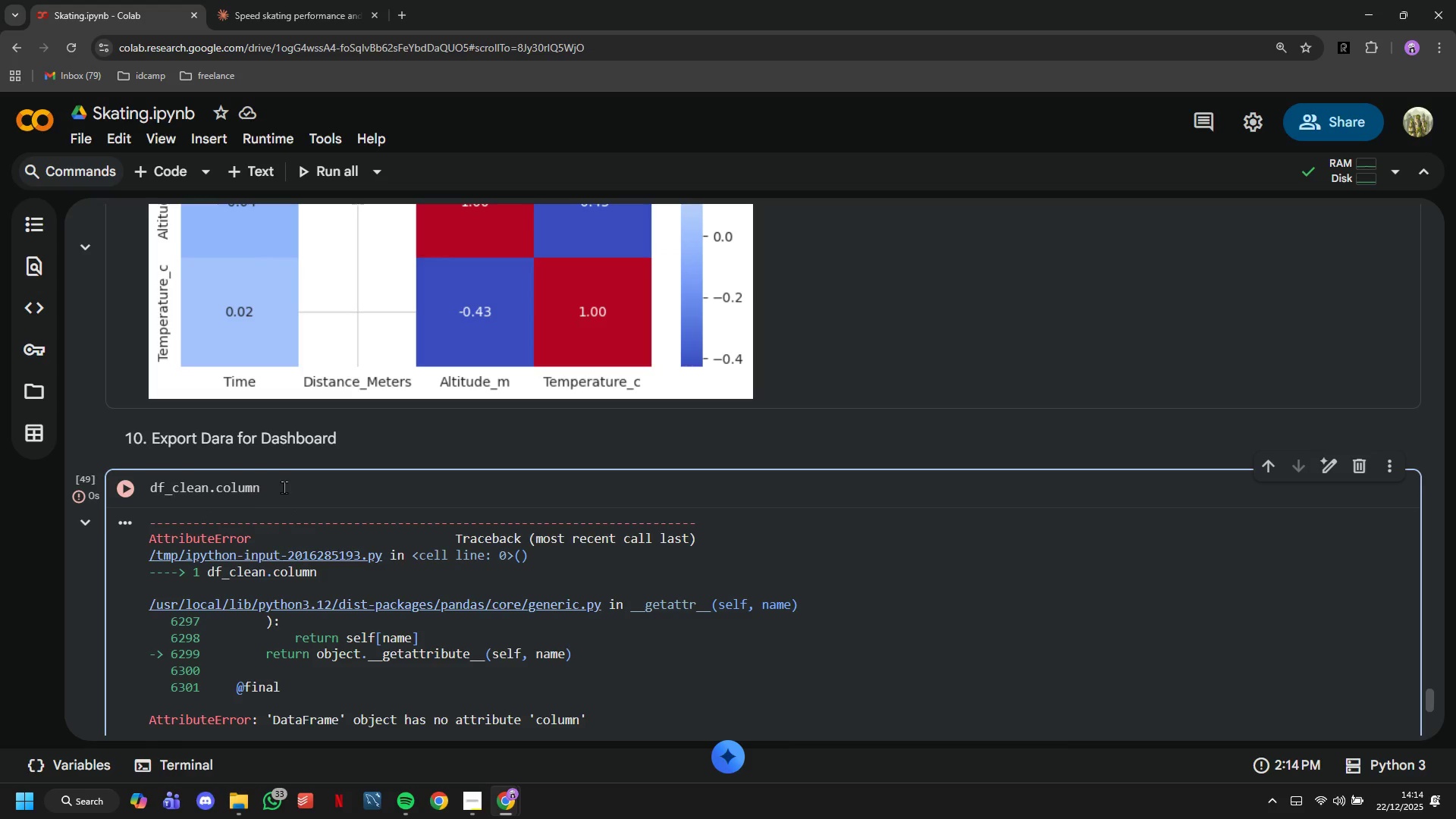 
key(S)
 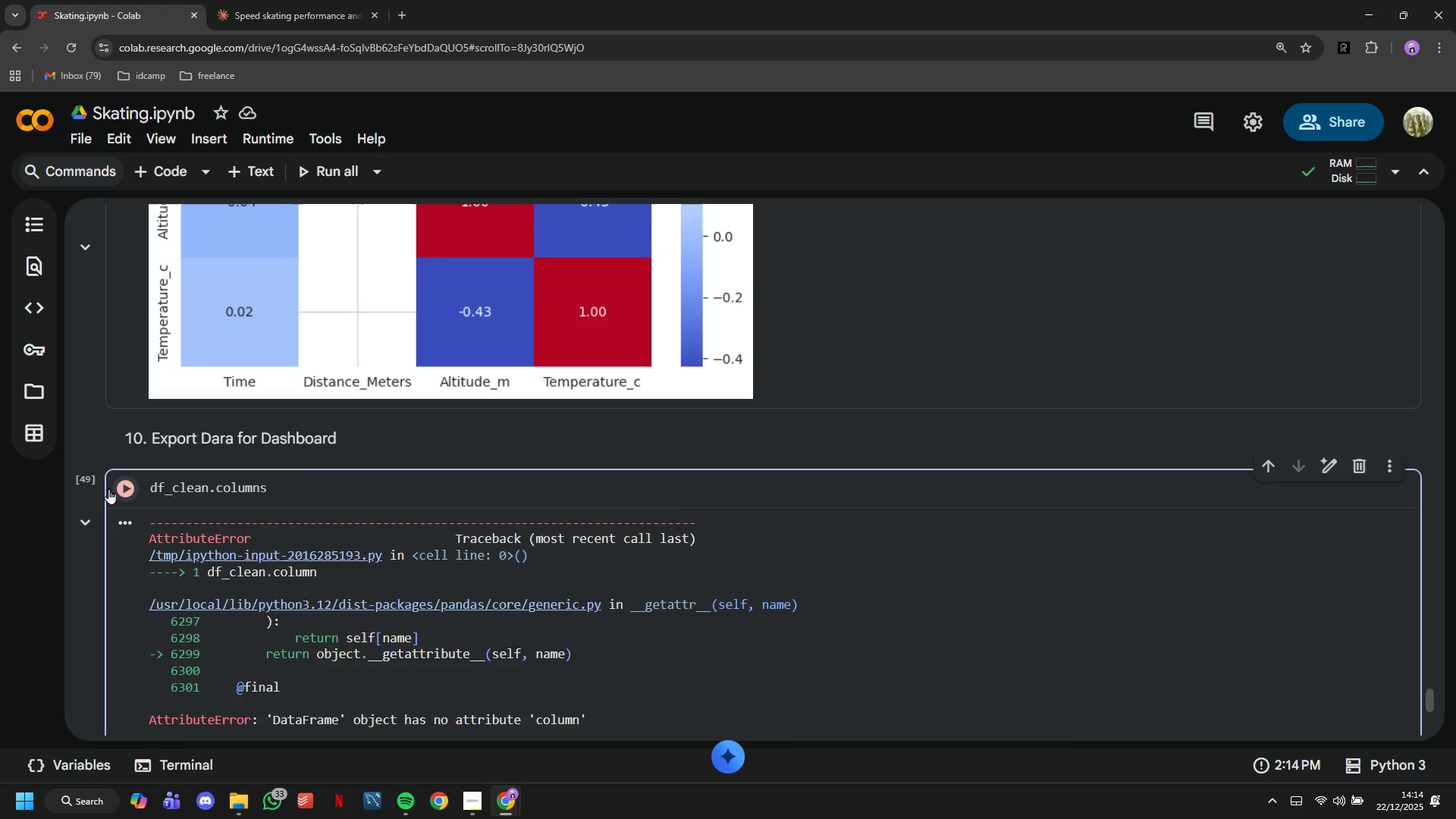 
left_click([108, 488])
 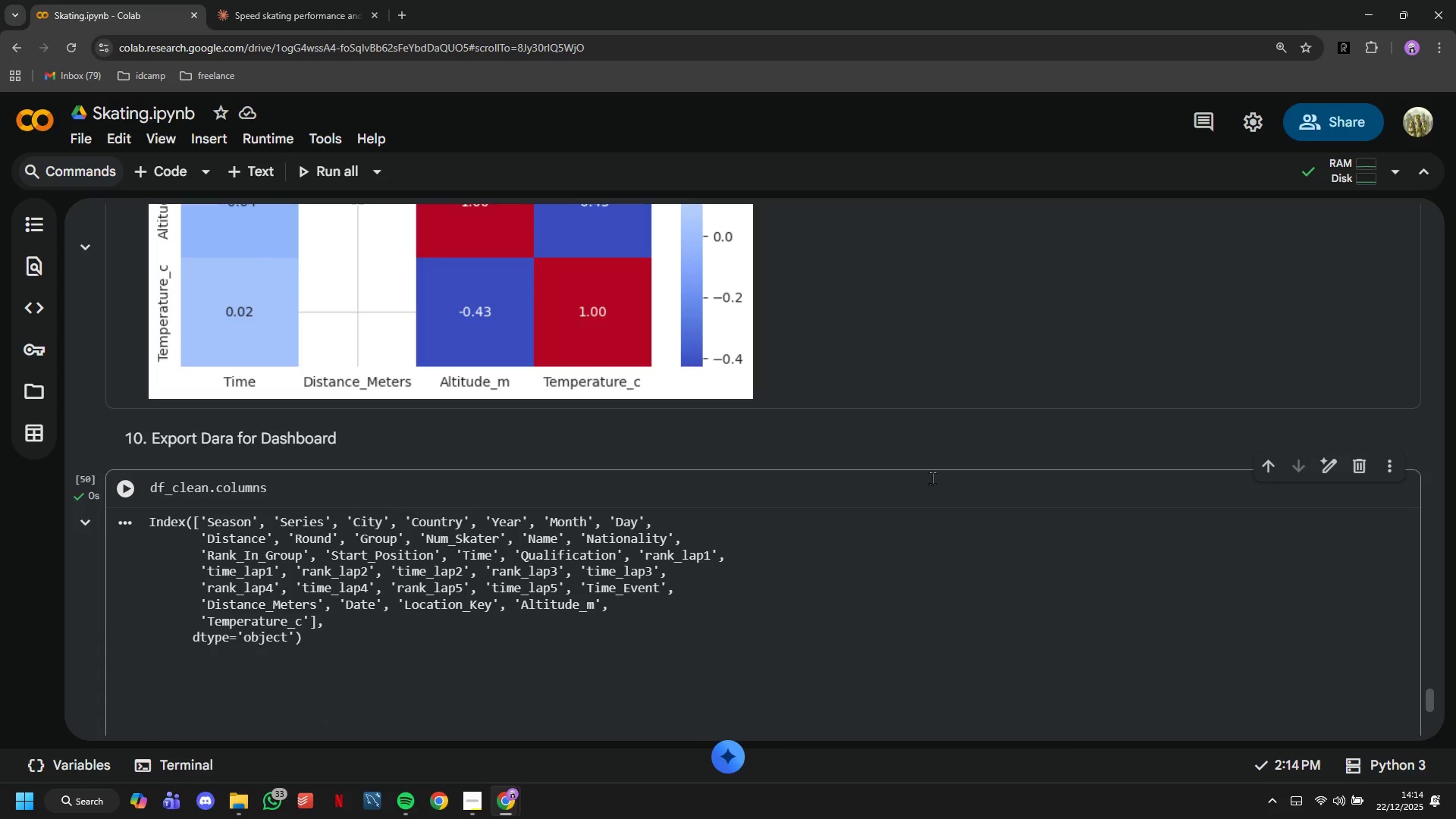 
scroll: coordinate [861, 429], scroll_direction: down, amount: 1.0
 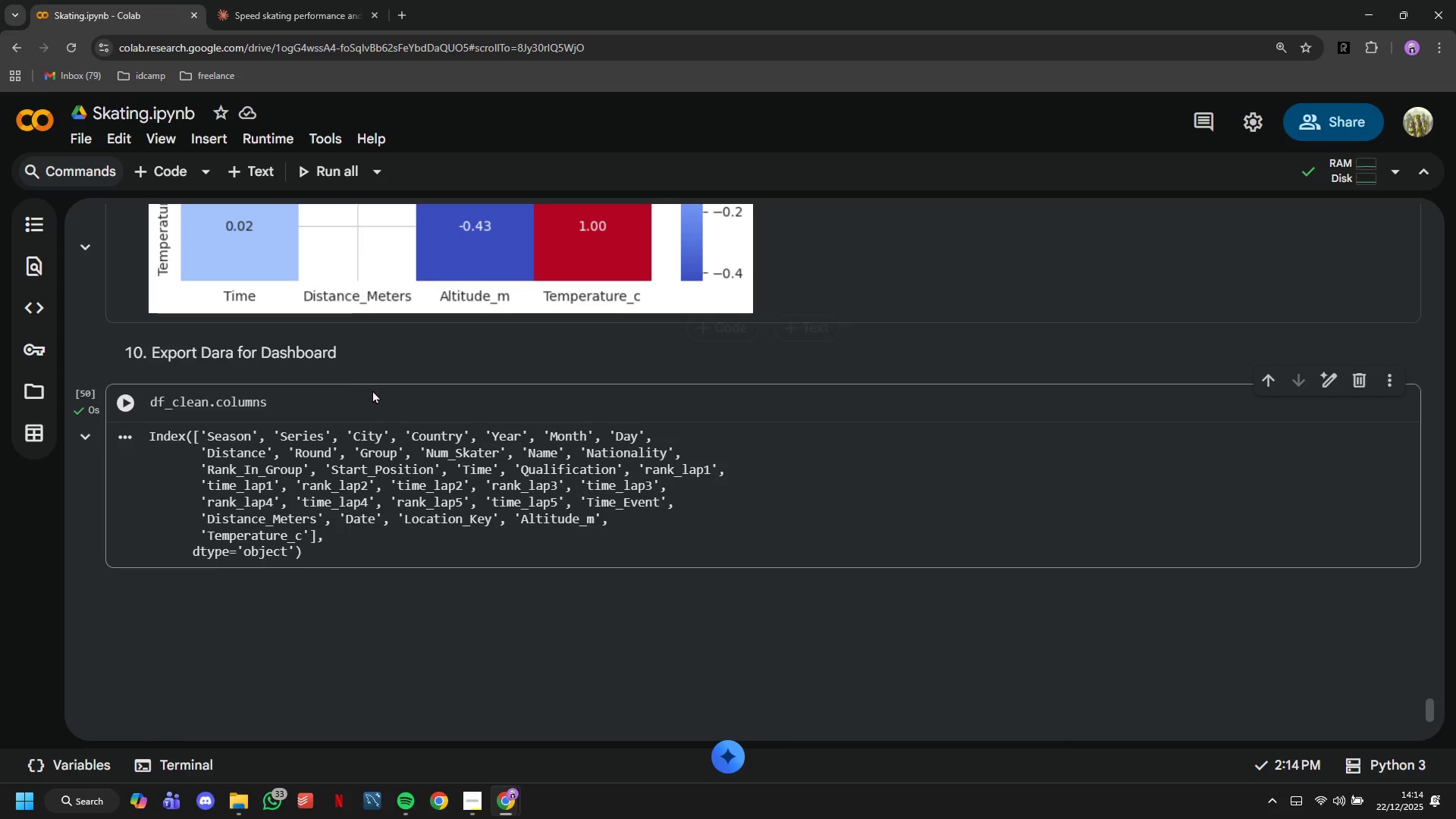 
wait(5.46)
 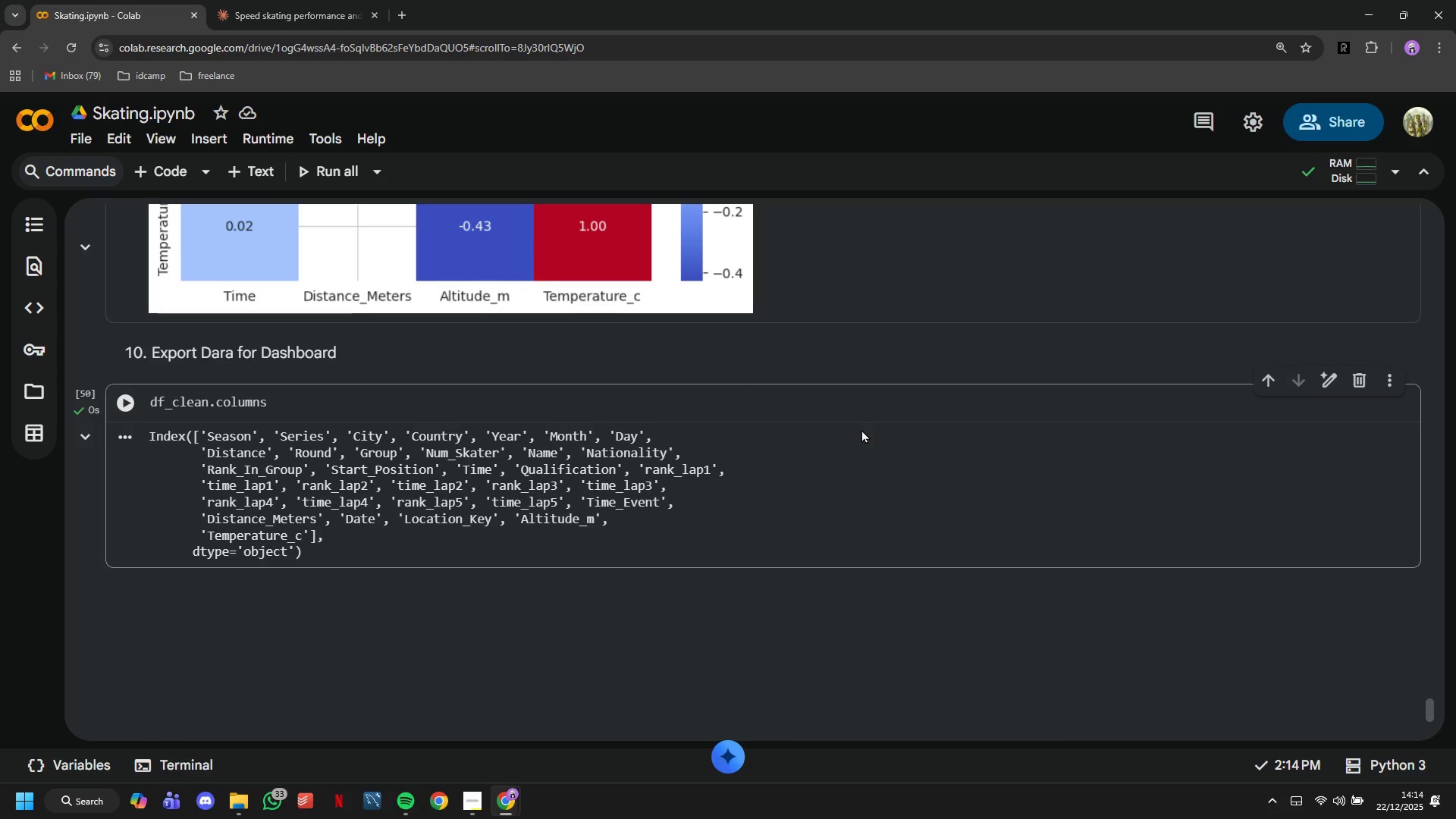 
hold_key(key=Backspace, duration=0.86)
 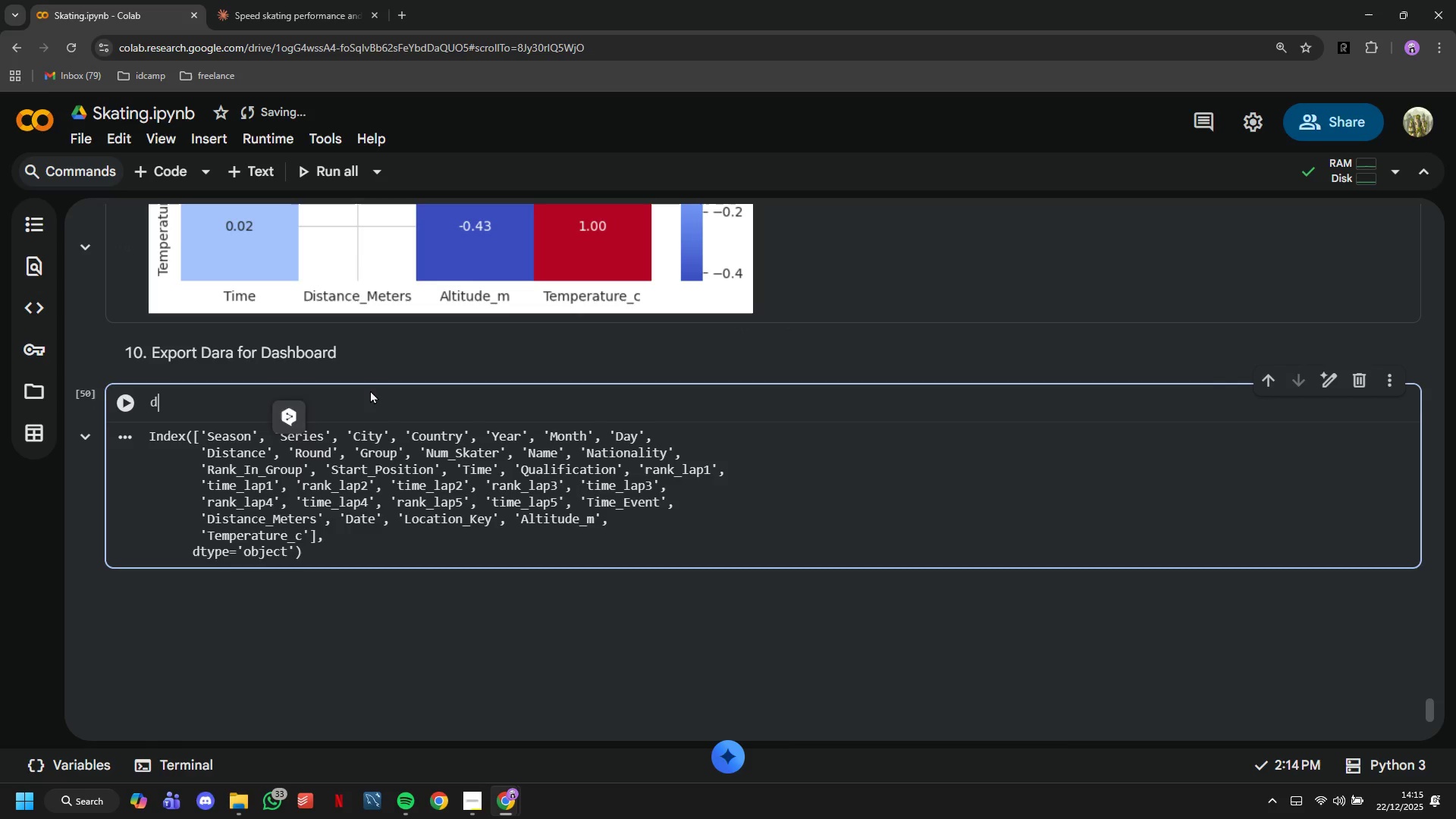 
type(dashboarf)
key(Backspace)
type(d_data = df_clean)
 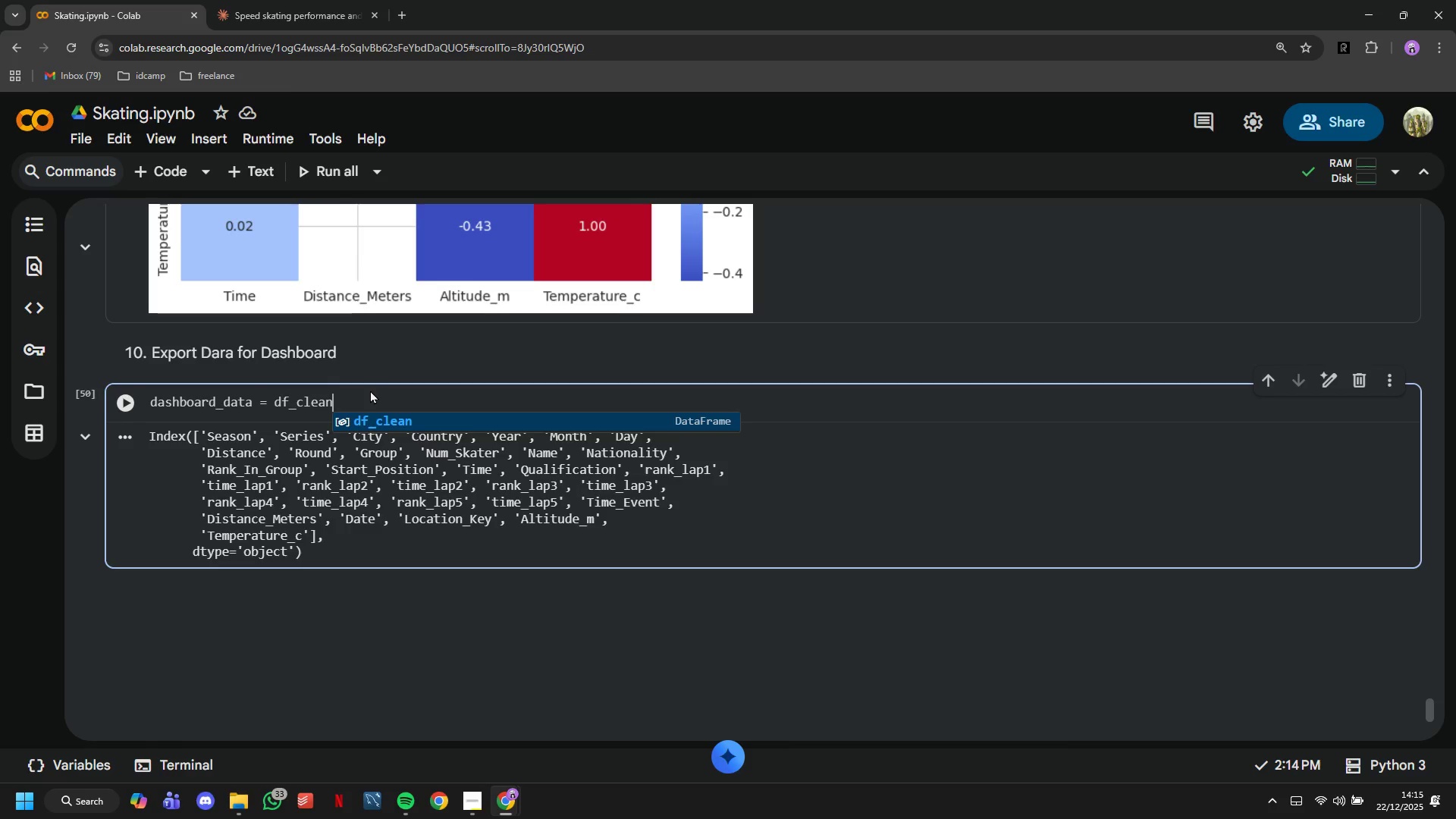 
type(.cop)
key(Backspace)
type(_clean)
 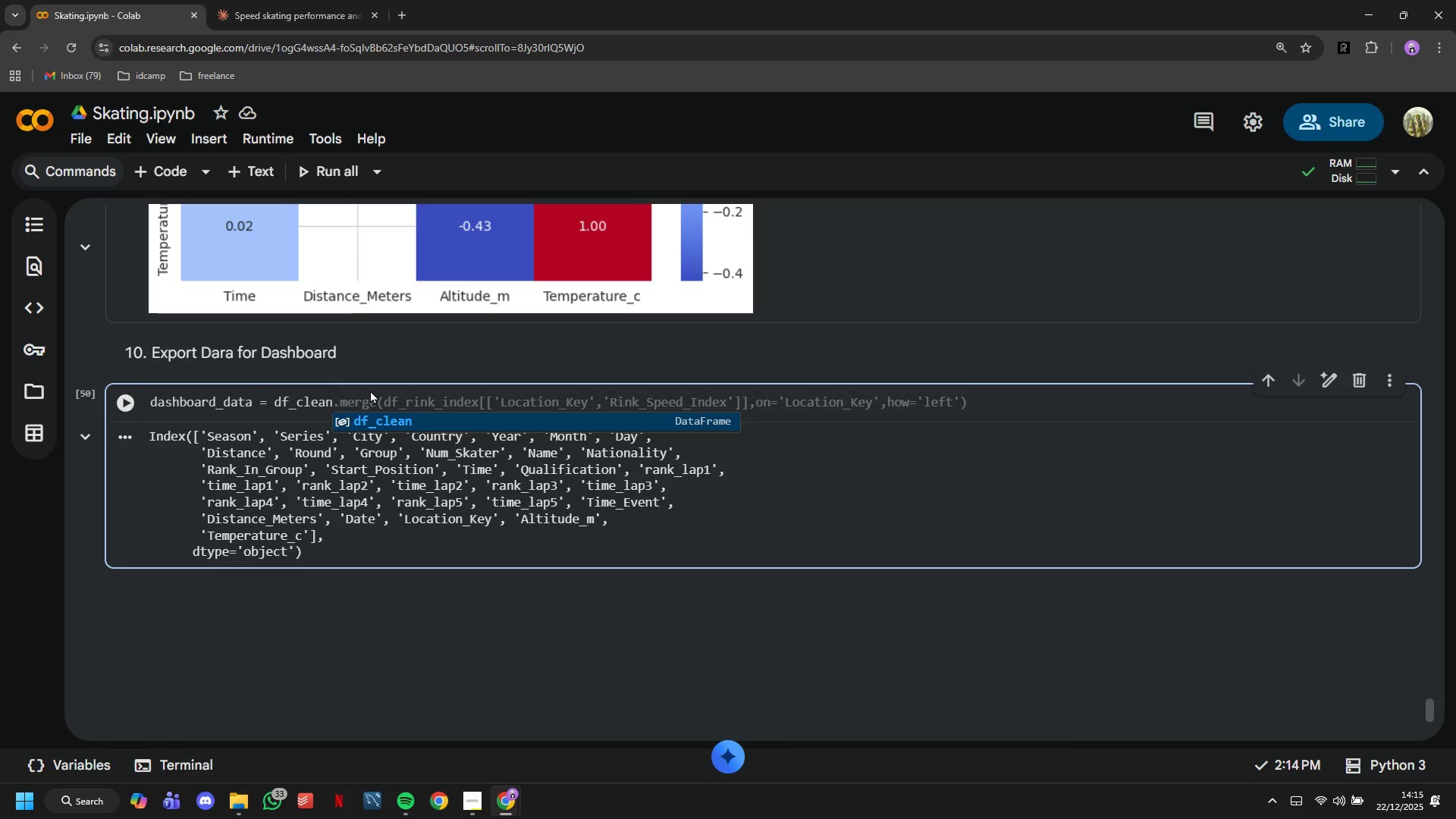 
hold_key(key=Backspace, duration=14.72)
 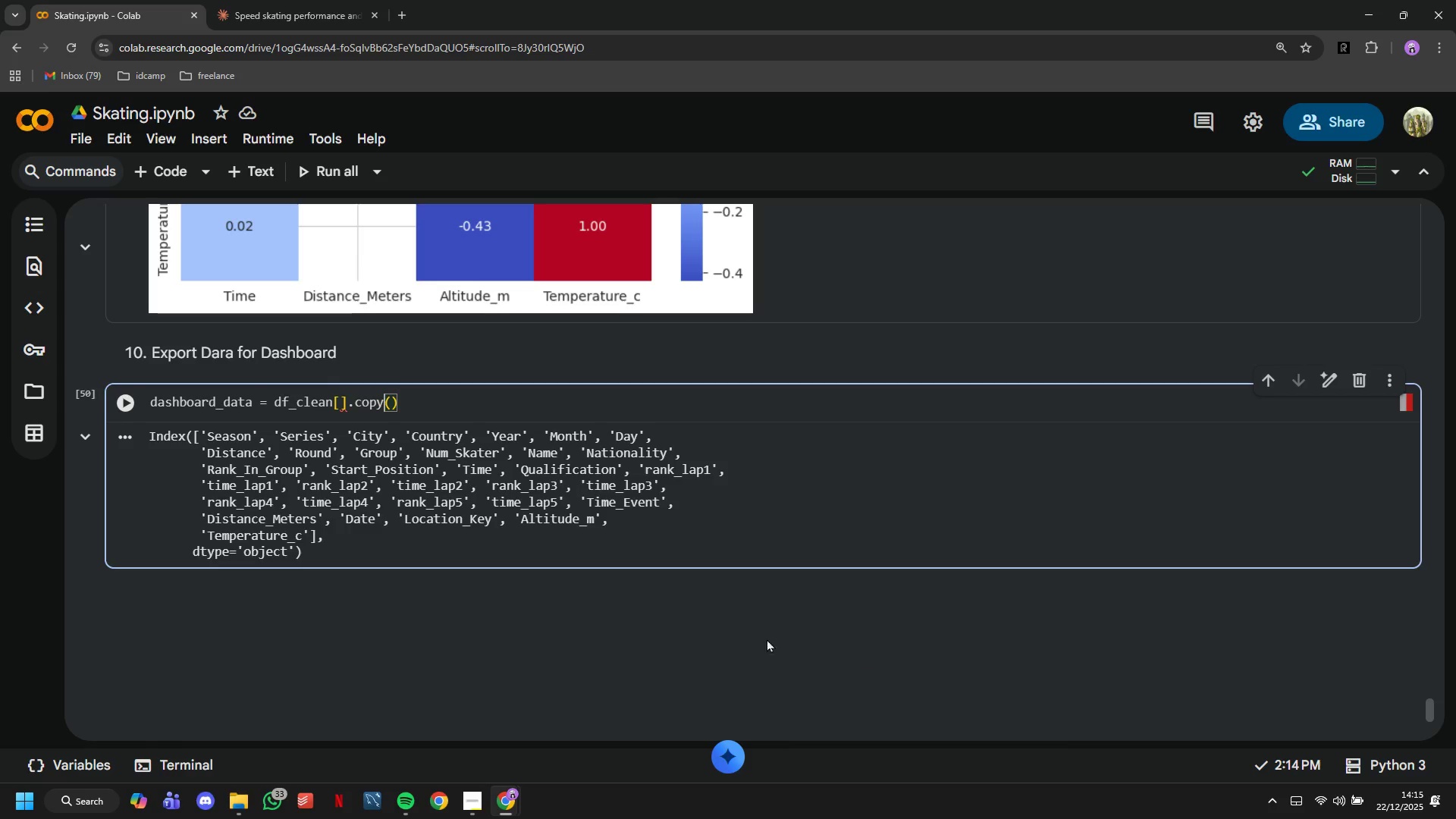 
key(BracketLeft)
 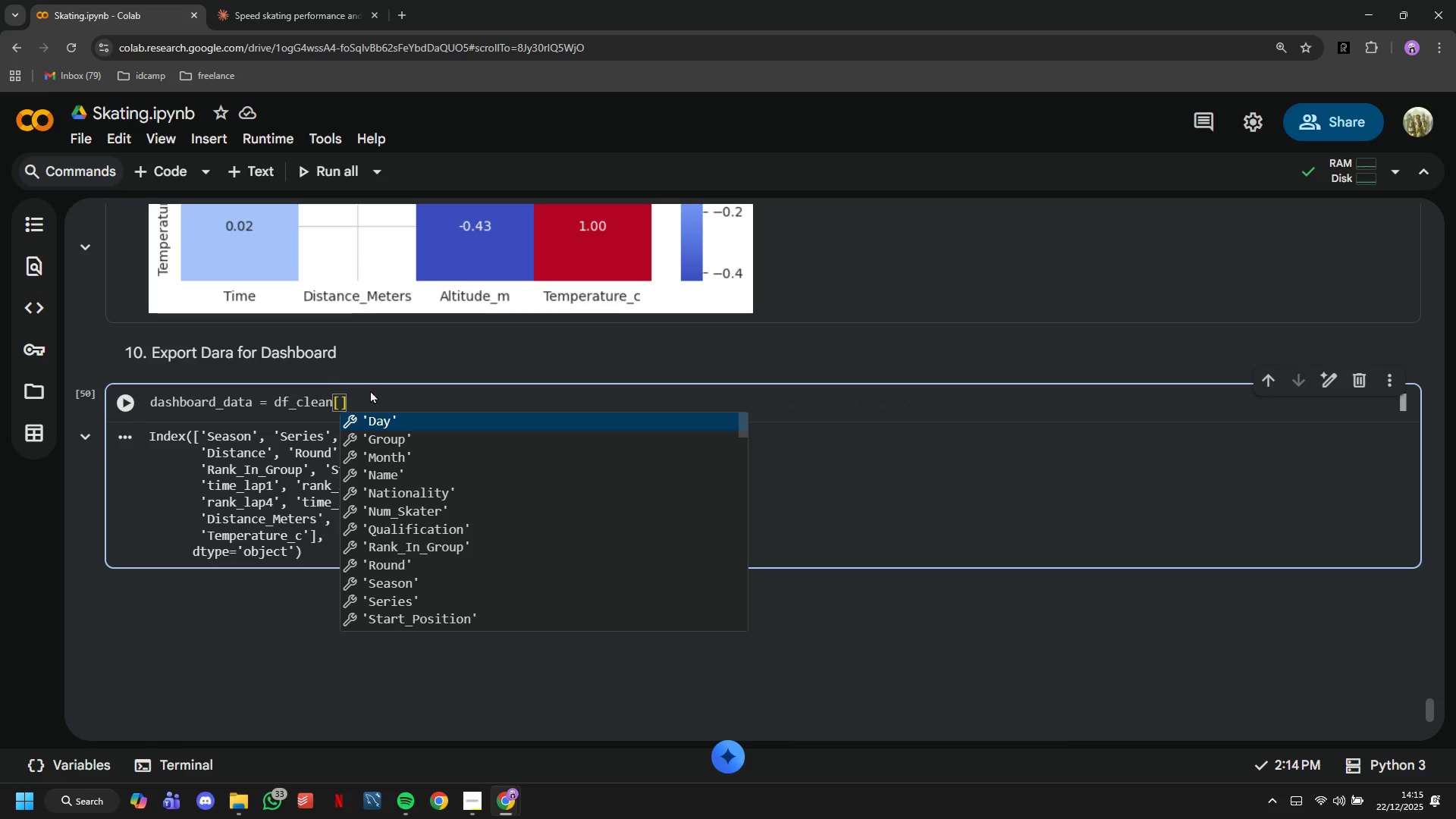 
key(ArrowRight)
 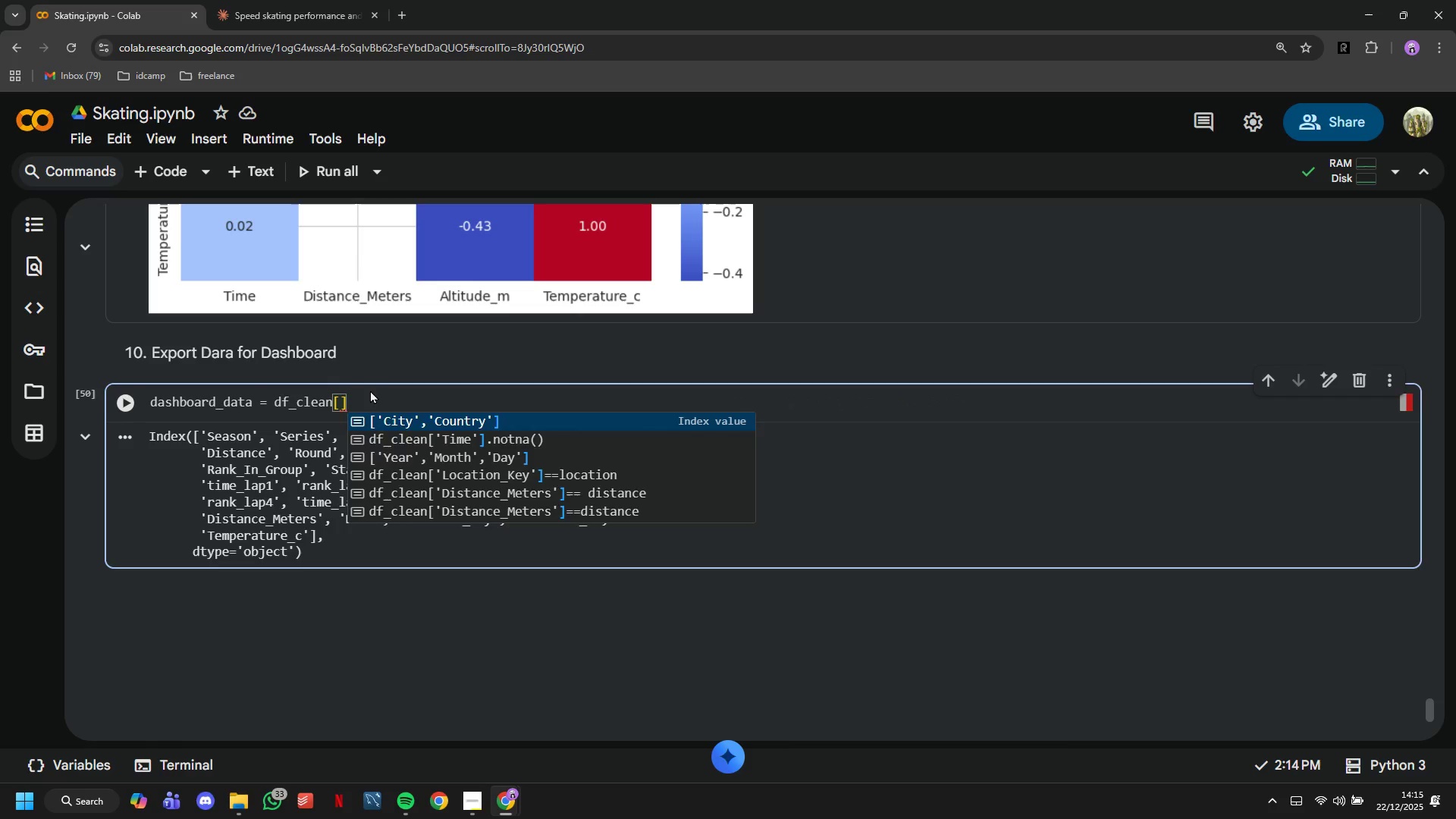 
type(.copu()
 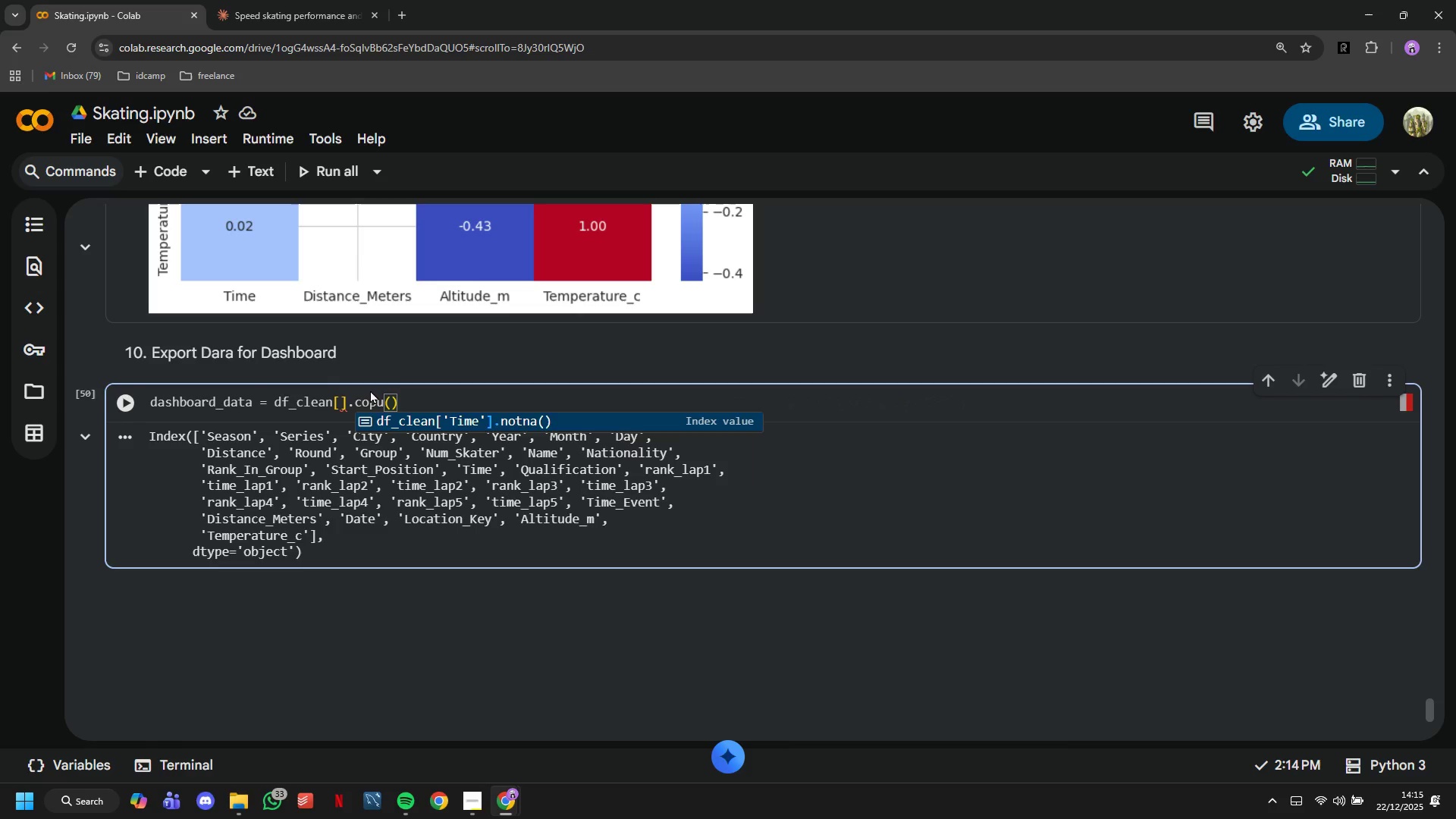 
key(ArrowLeft)
 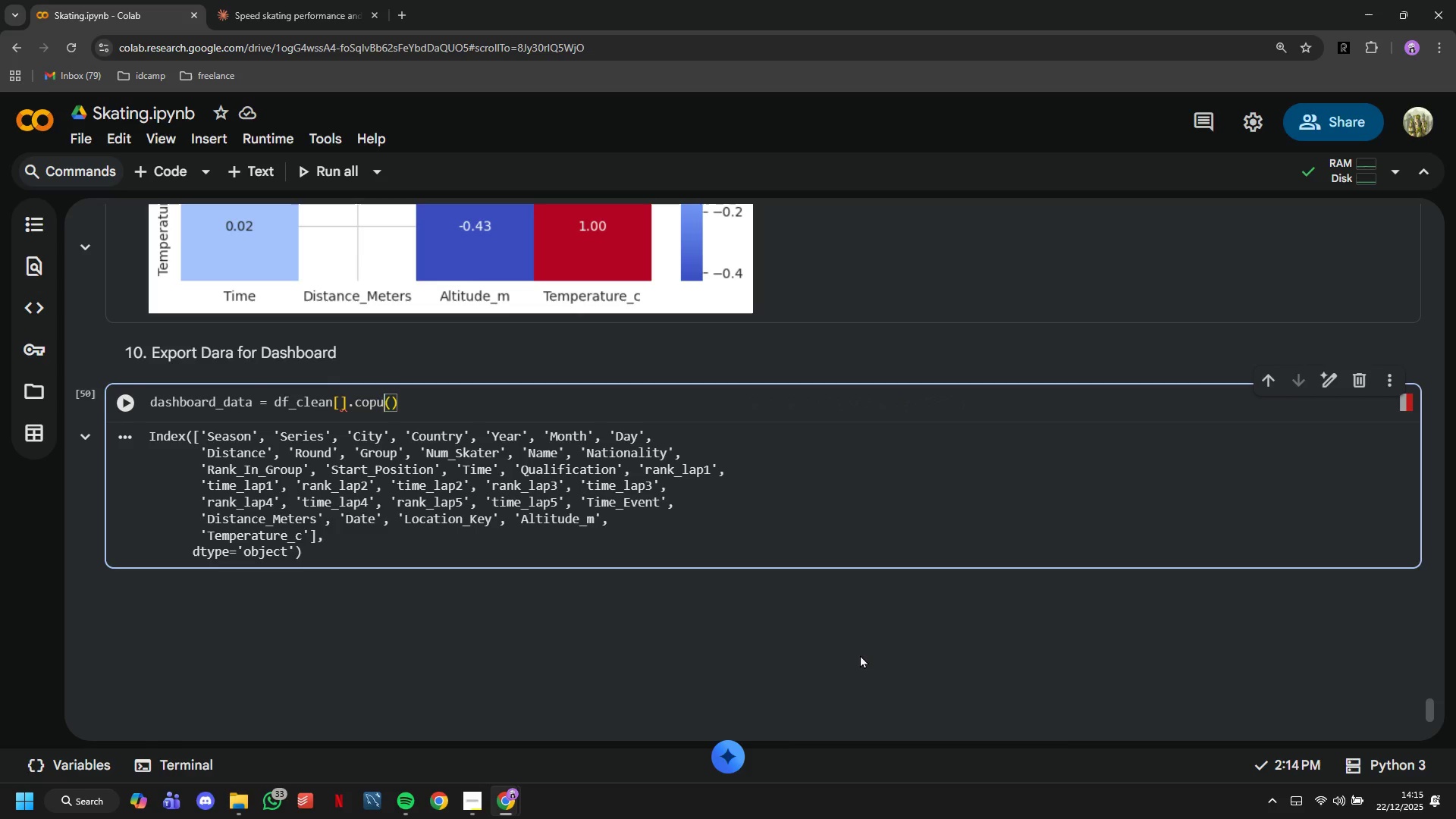 
key(ArrowLeft)
 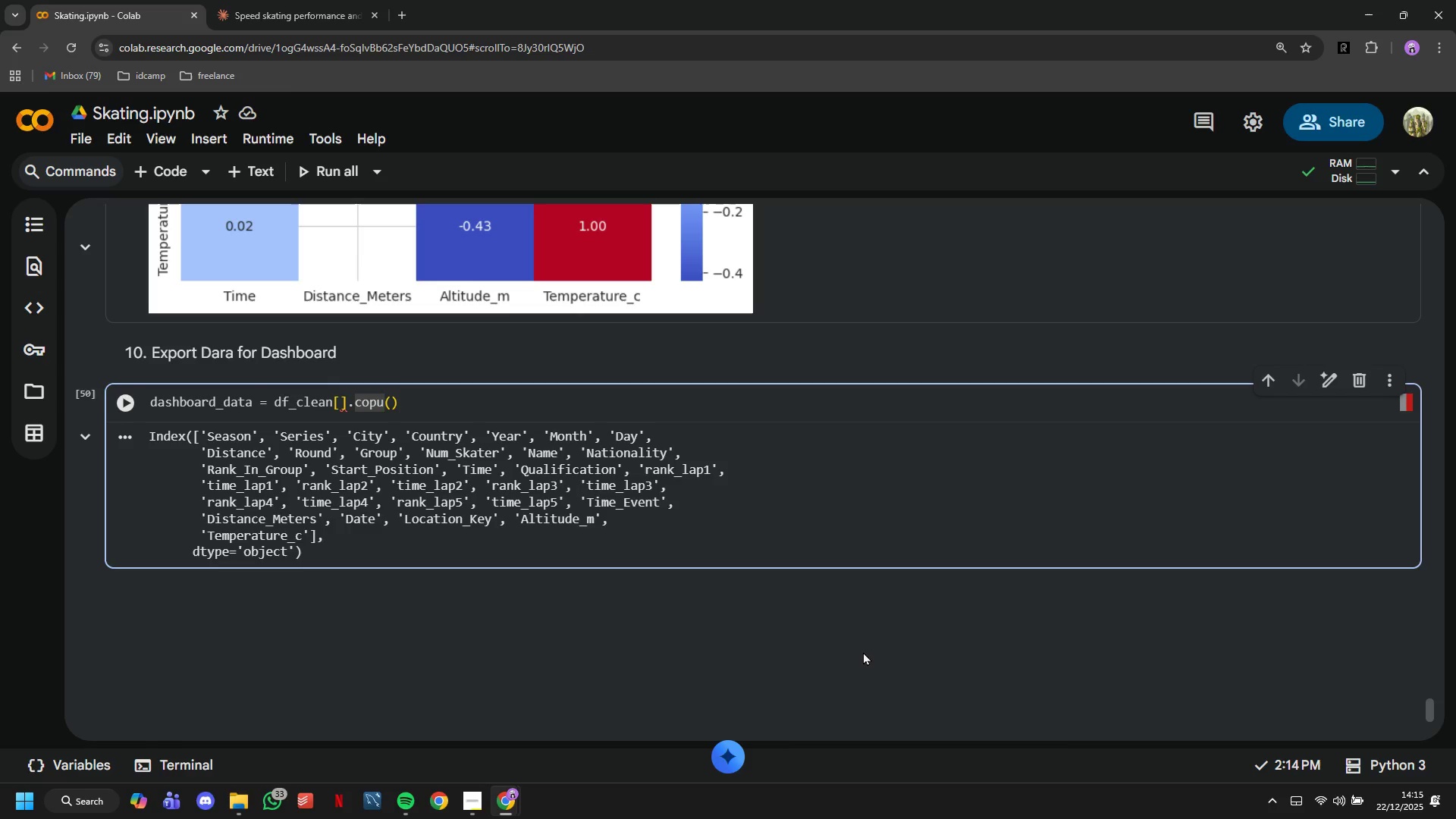 
key(ArrowRight)
 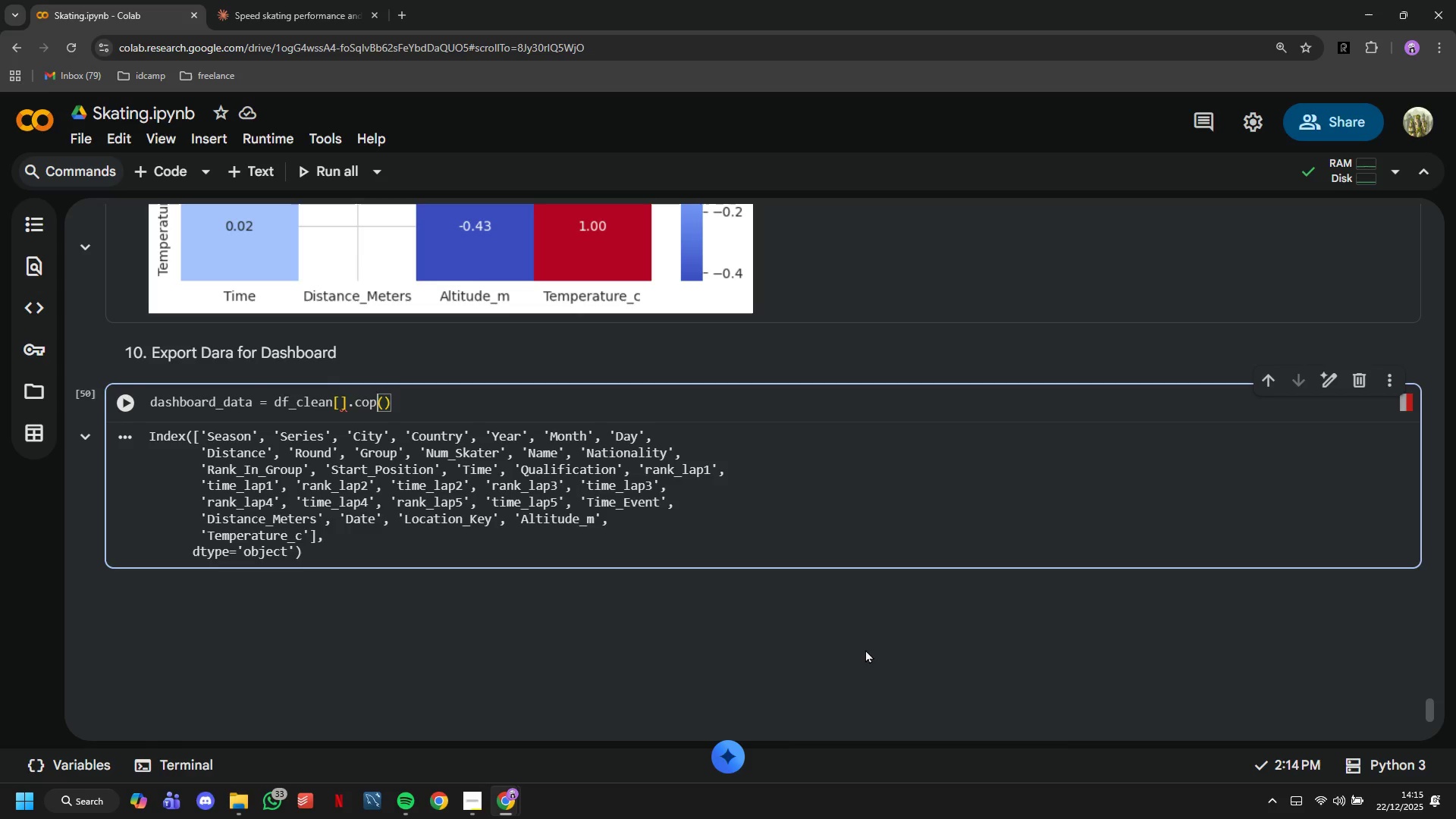 
key(Y)
 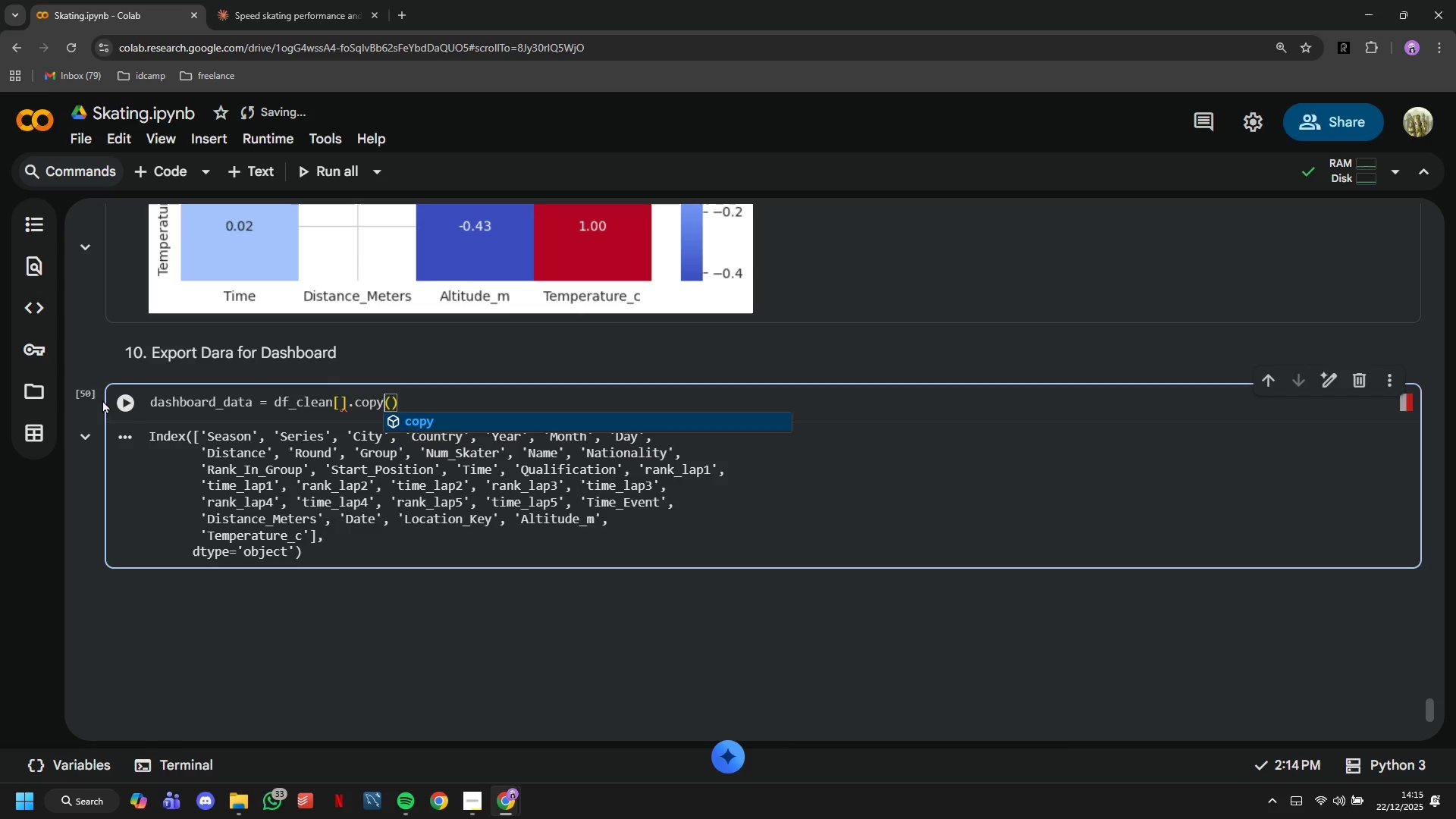 
left_click([117, 403])
 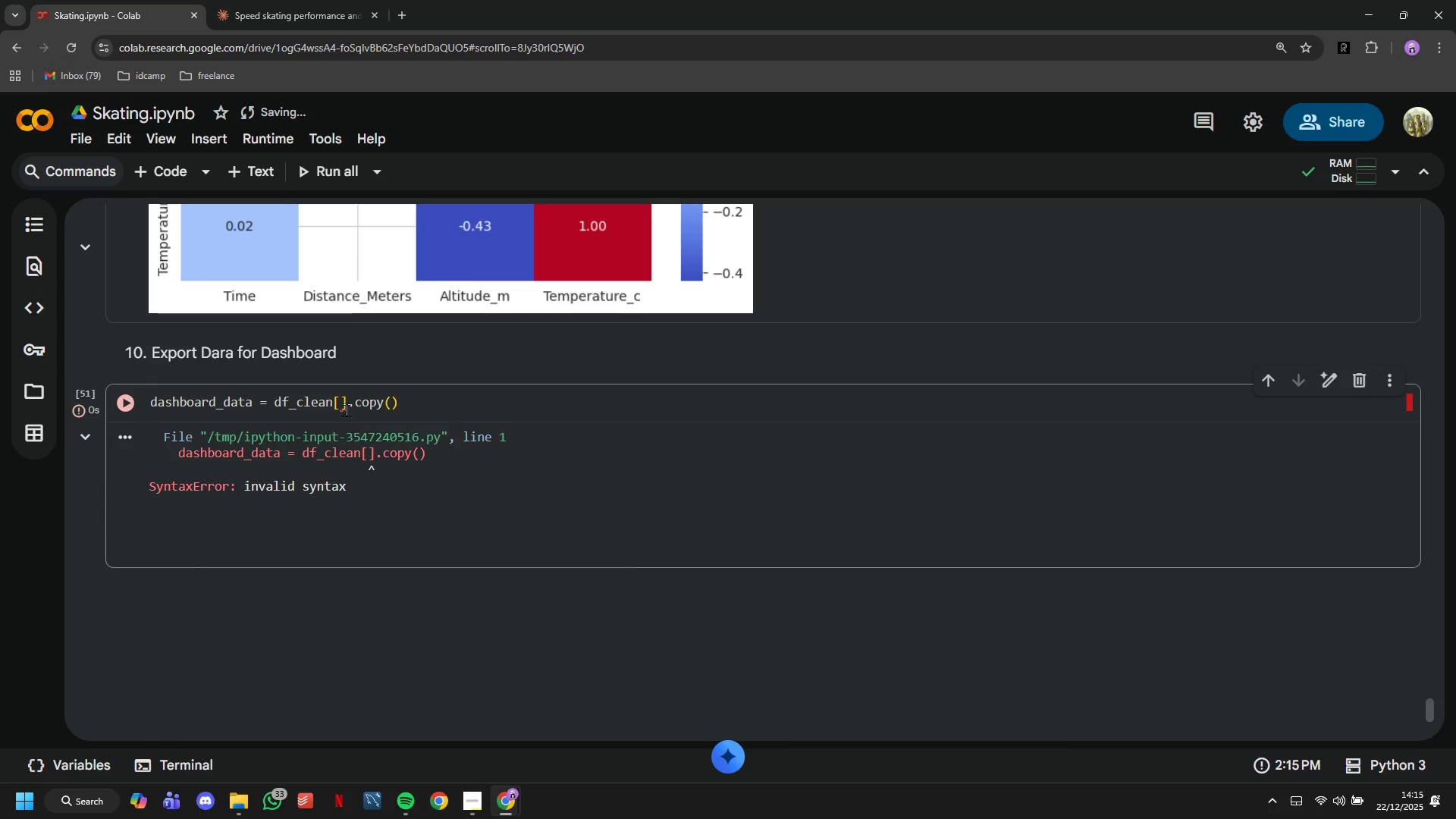 
left_click([346, 410])
 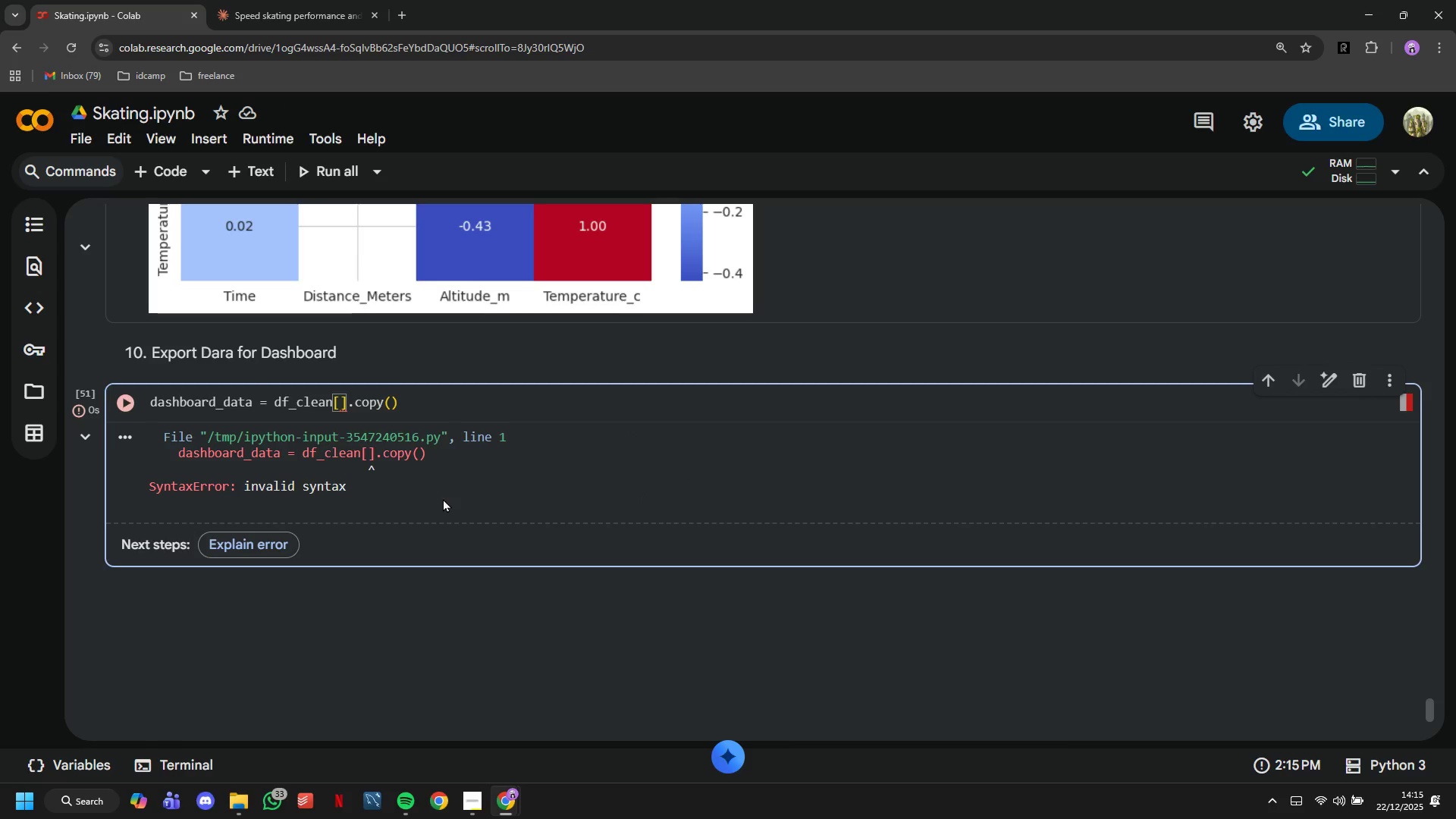 
key(Backspace)
 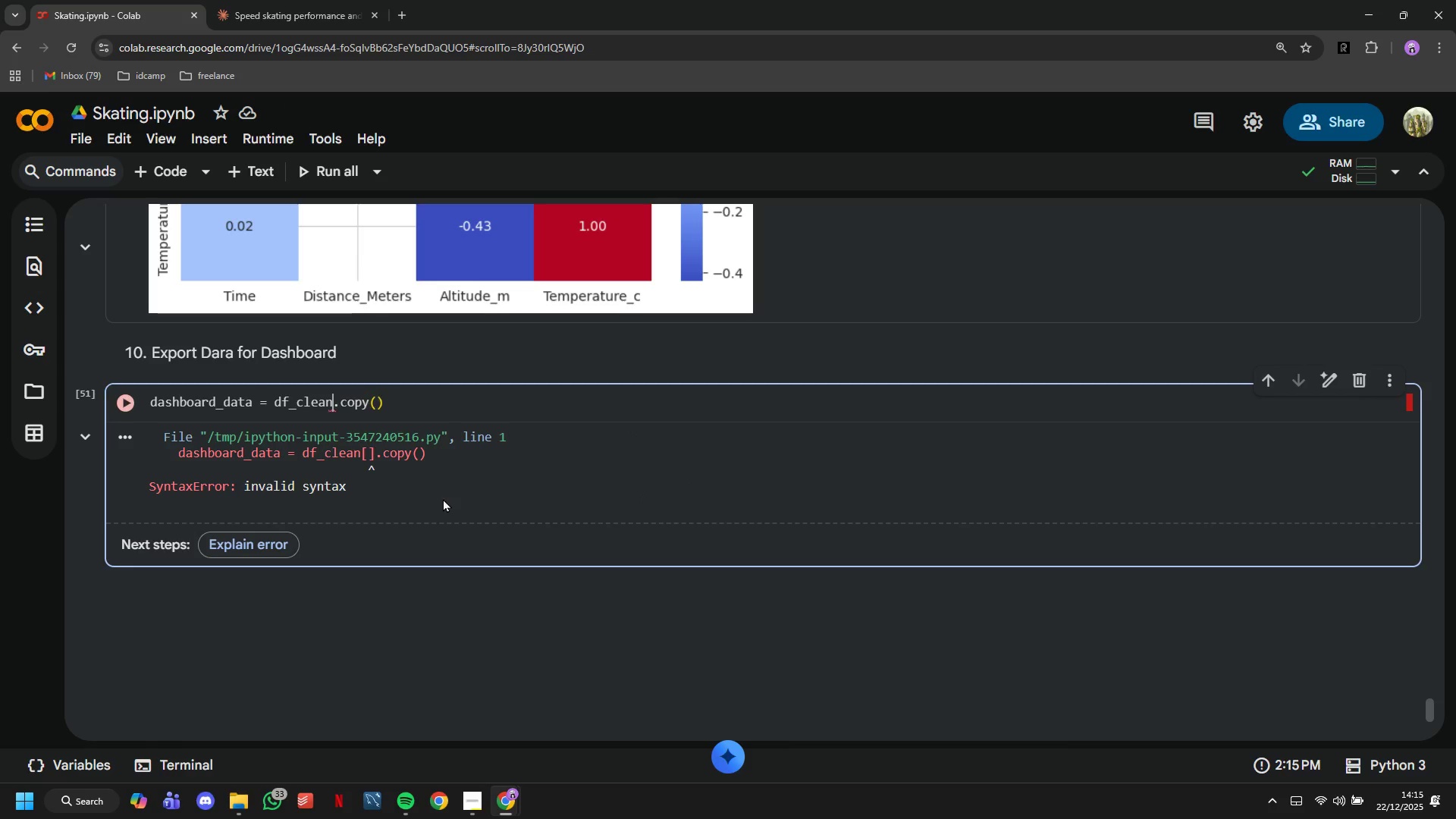 
key(Backspace)
 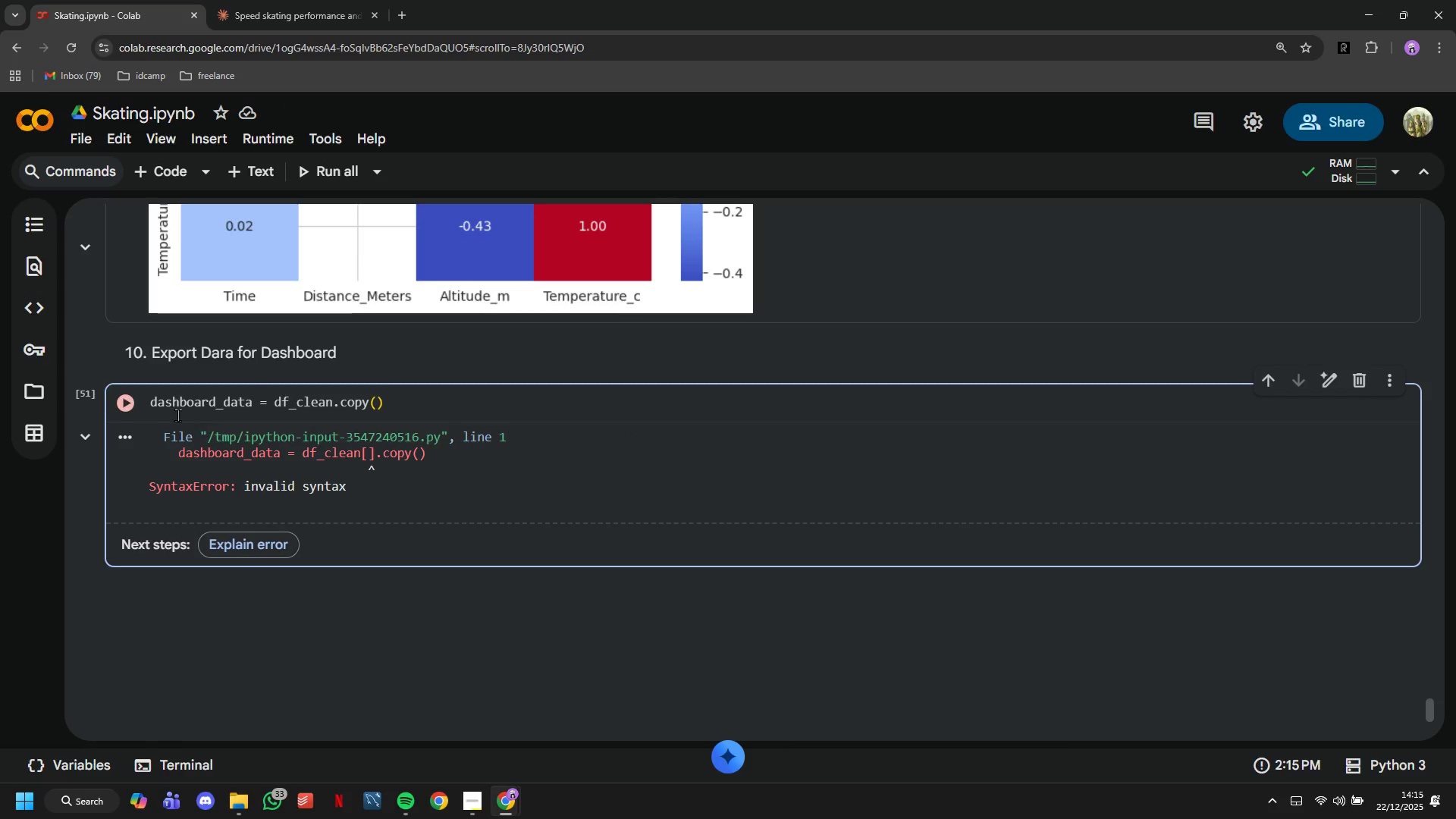 
left_click([133, 403])
 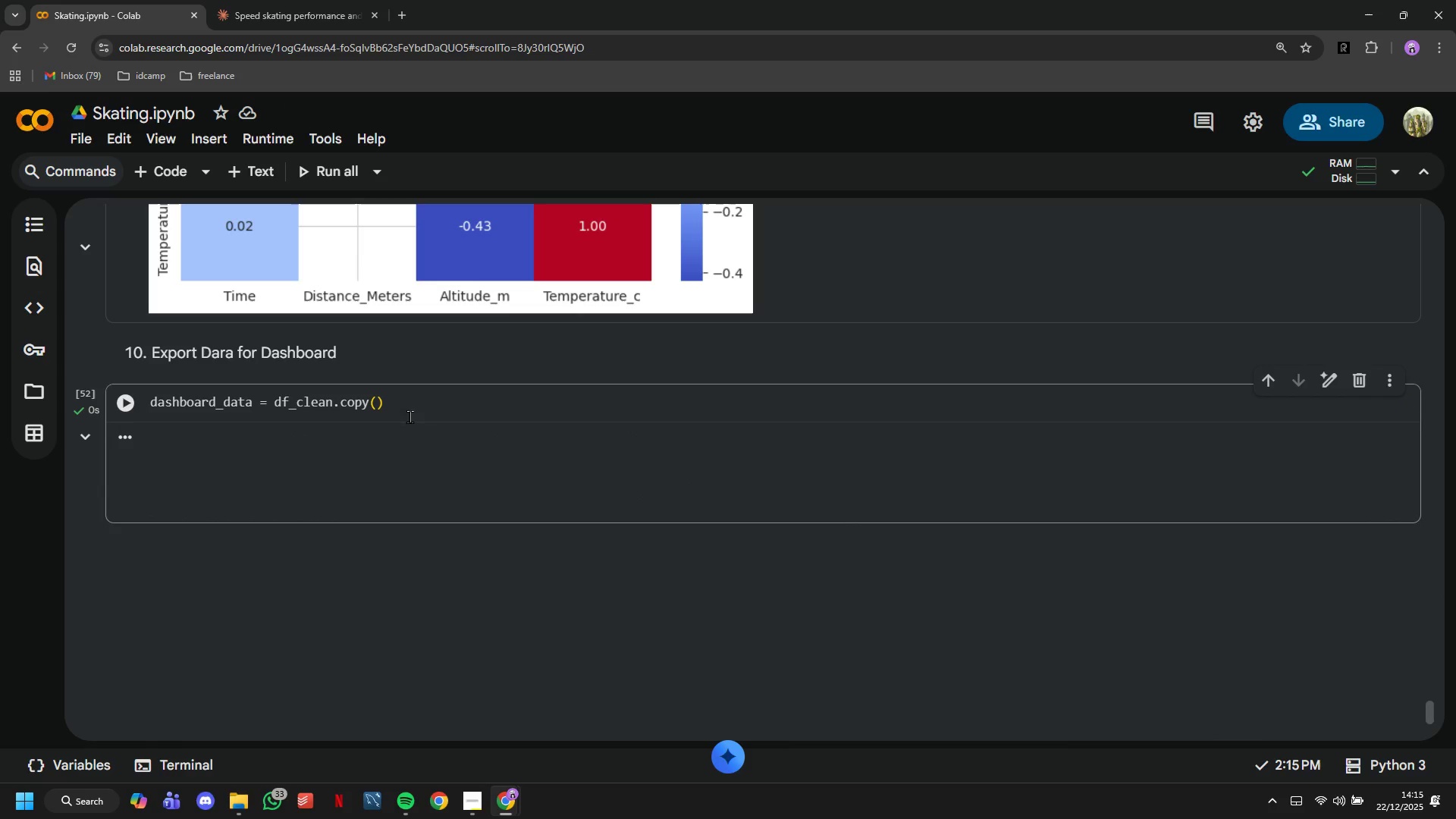 
left_click([416, 405])
 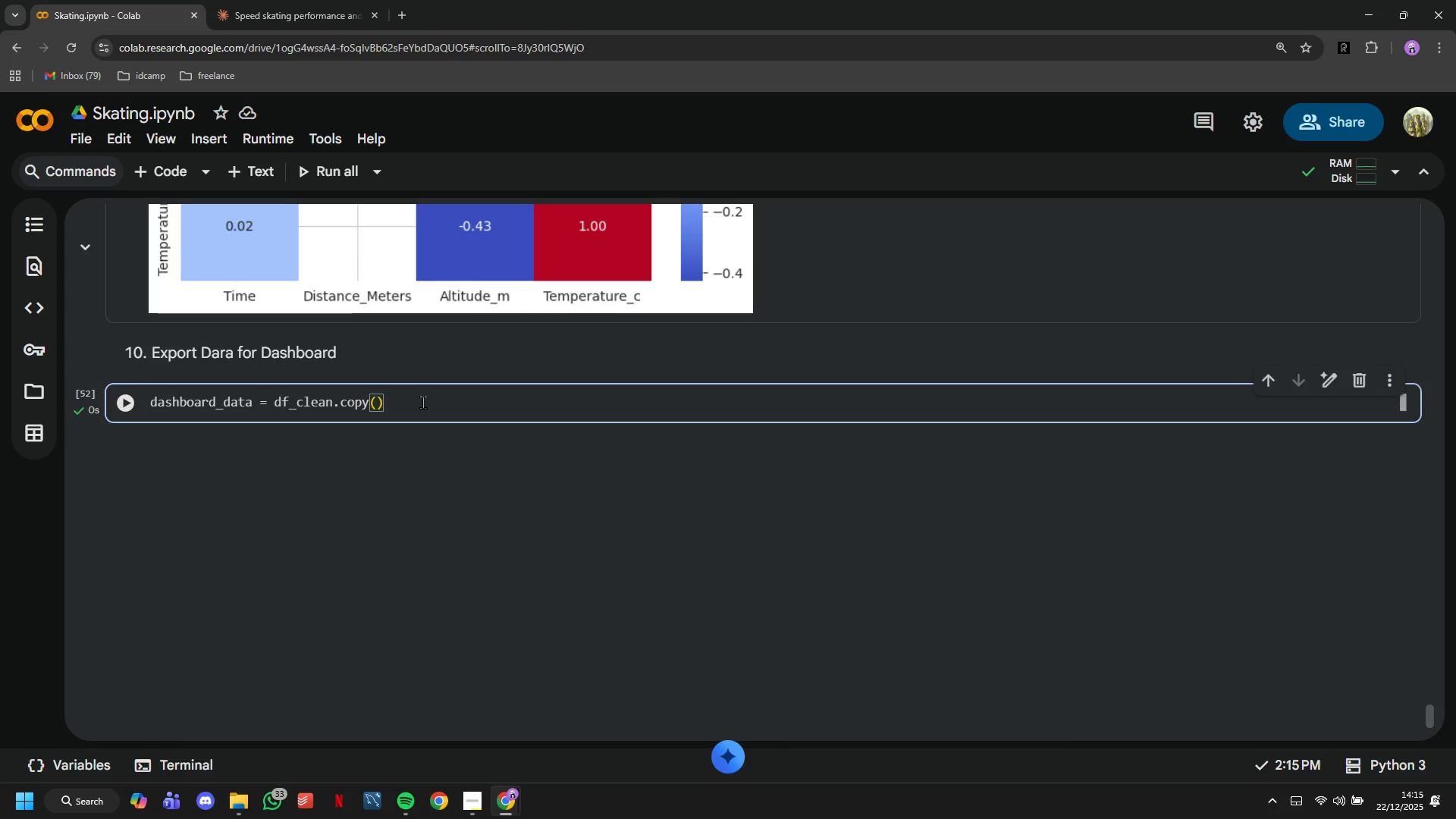 
key(Enter)
 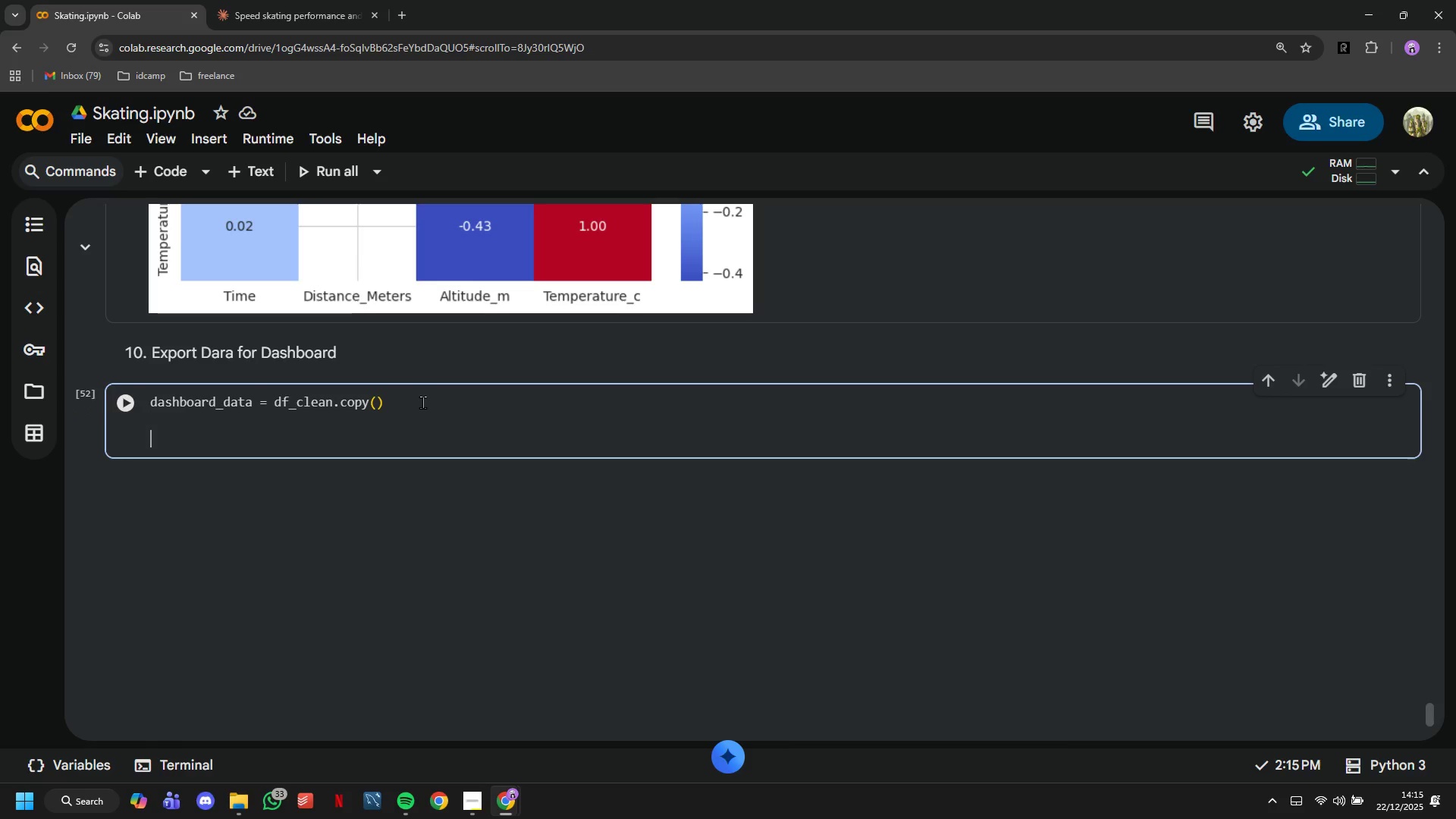 
key(Enter)
 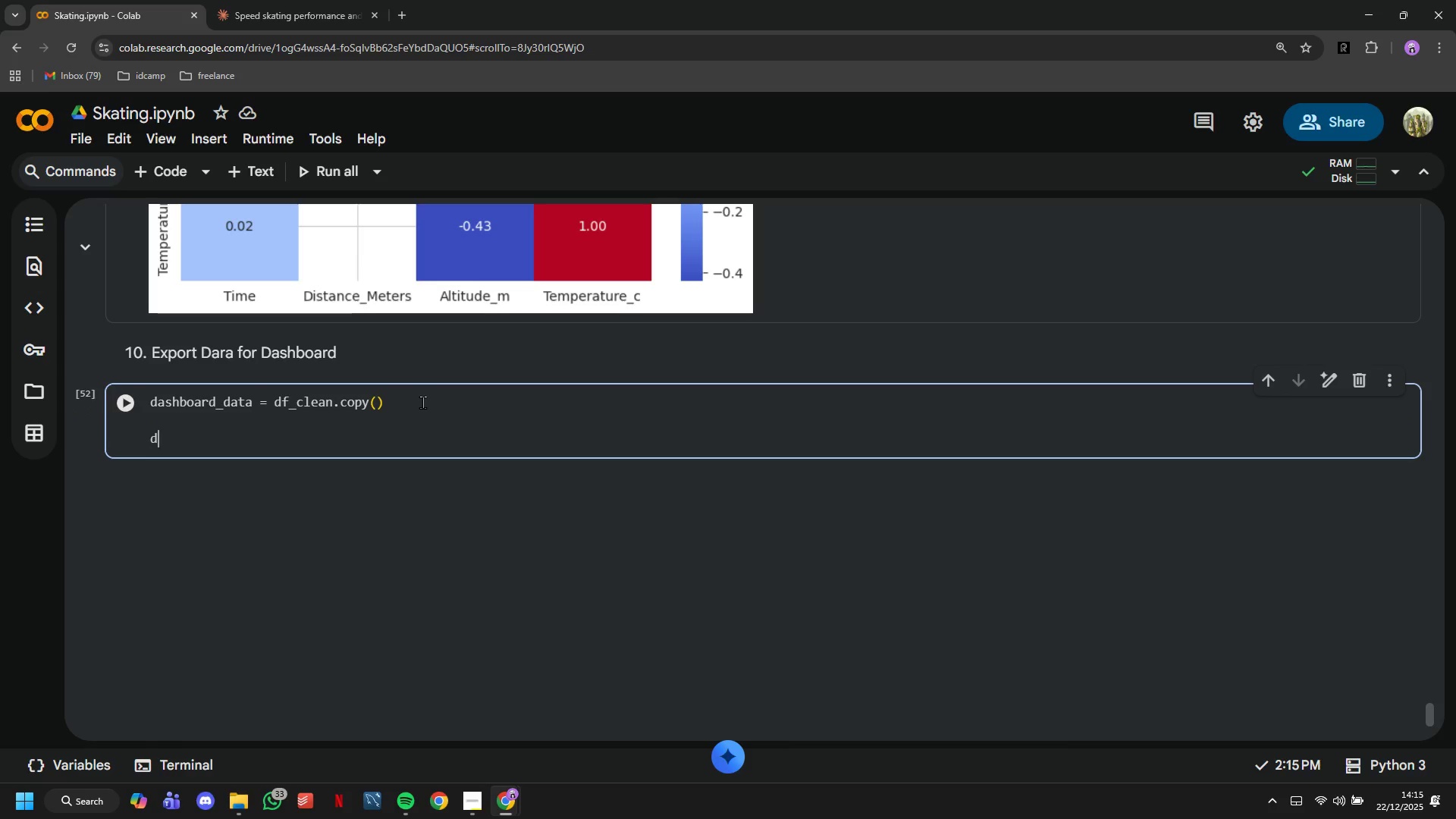 
type(dashb)
 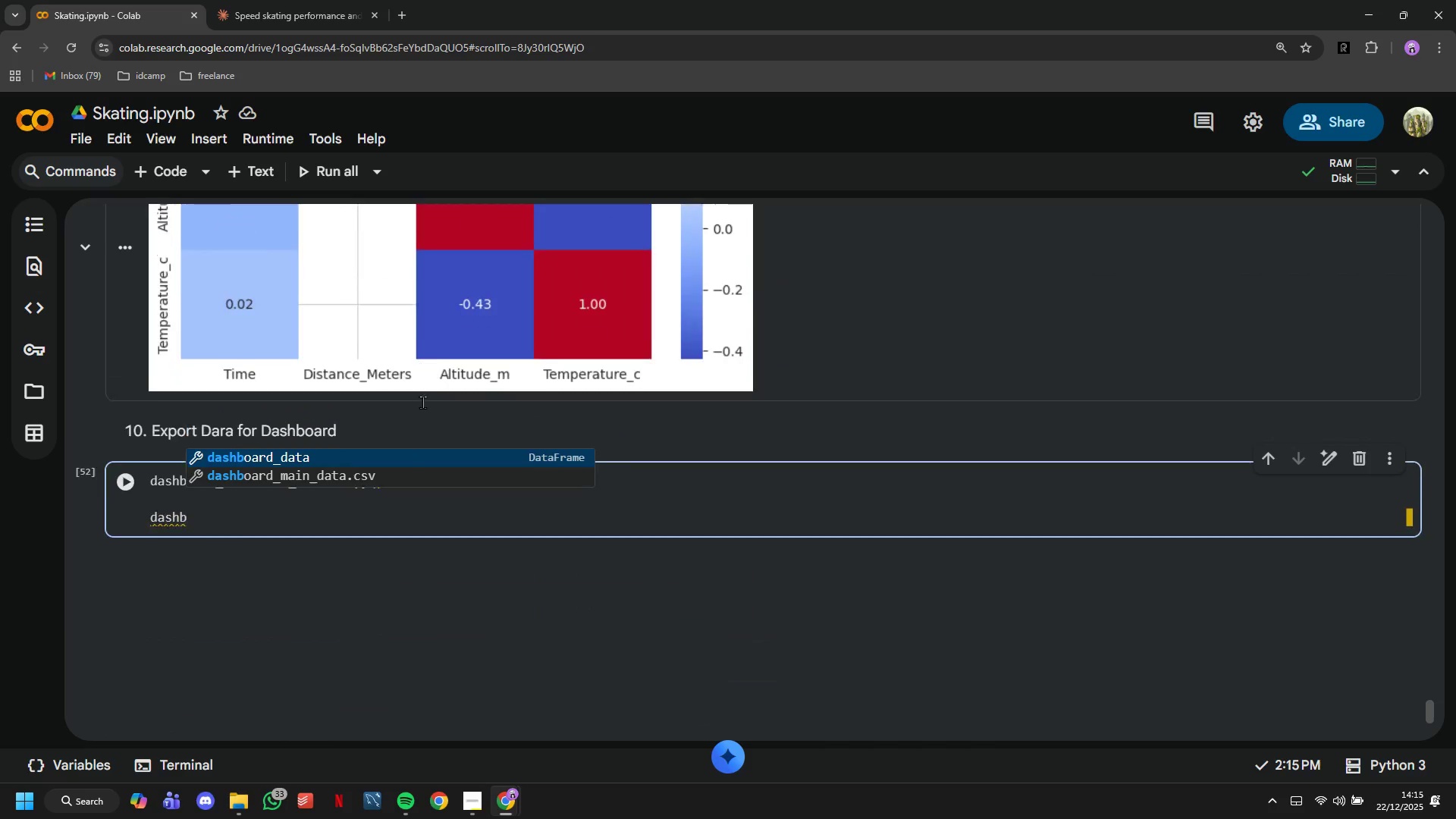 
wait(7.55)
 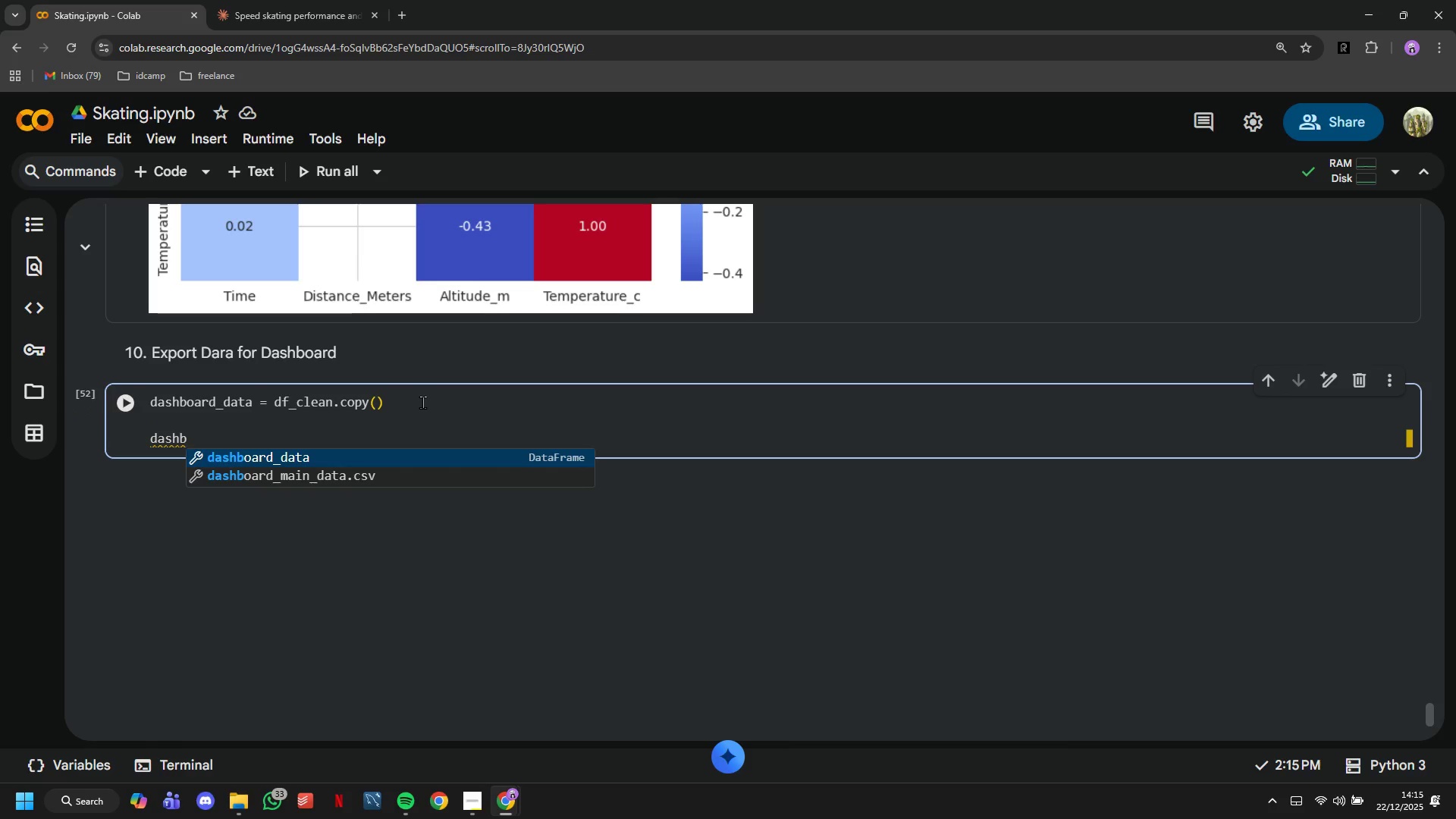 
left_click([651, 463])
 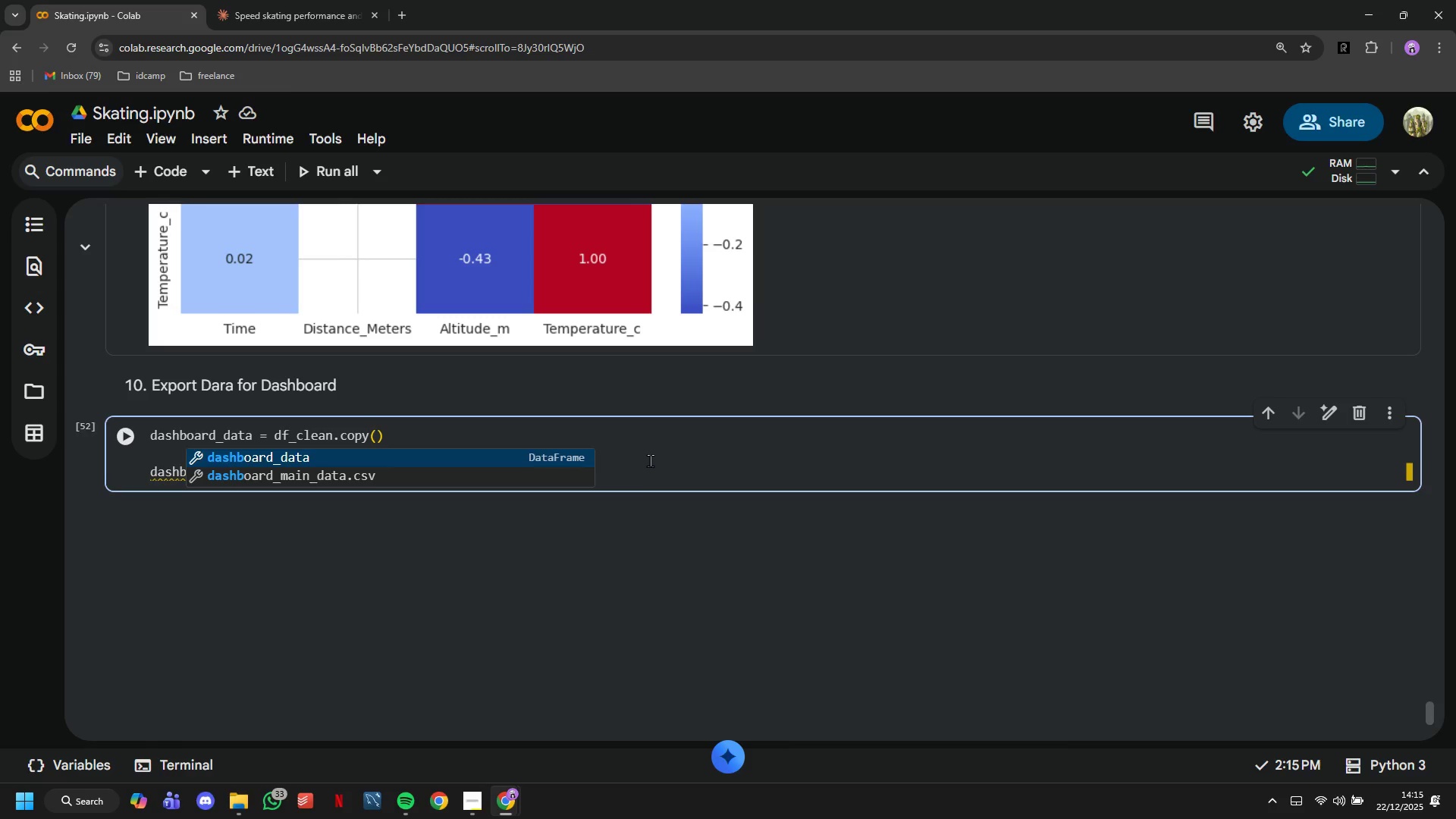 
left_click([654, 465])
 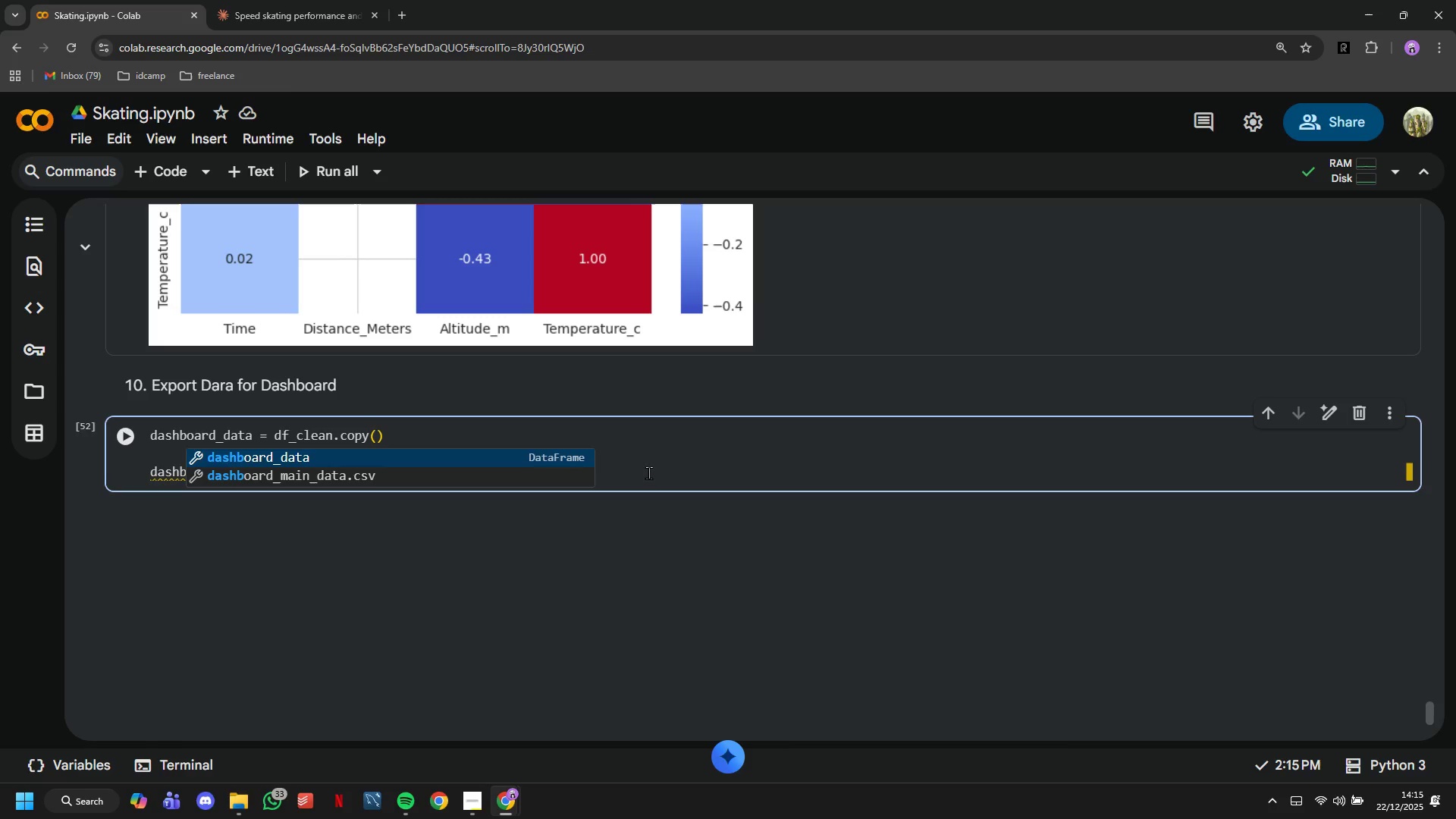 
type( )
key(Backspace)
type(oard_dara)
key(Backspace)
key(Backspace)
type(ta.to_csv('dashboard_,)
key(Backspace)
type(a)
key(Backspace)
type(main_data)
 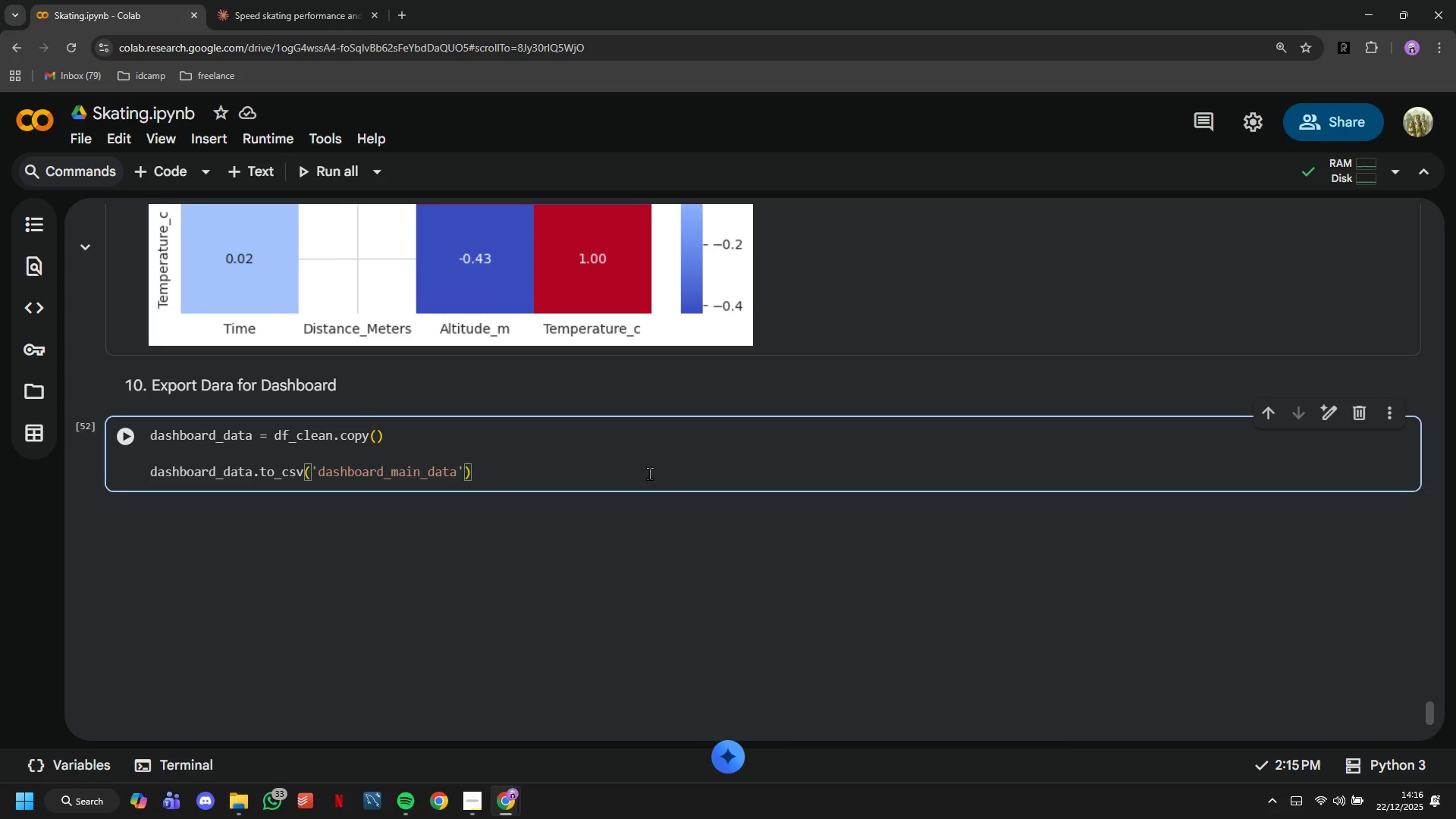 
key(ArrowRight)
 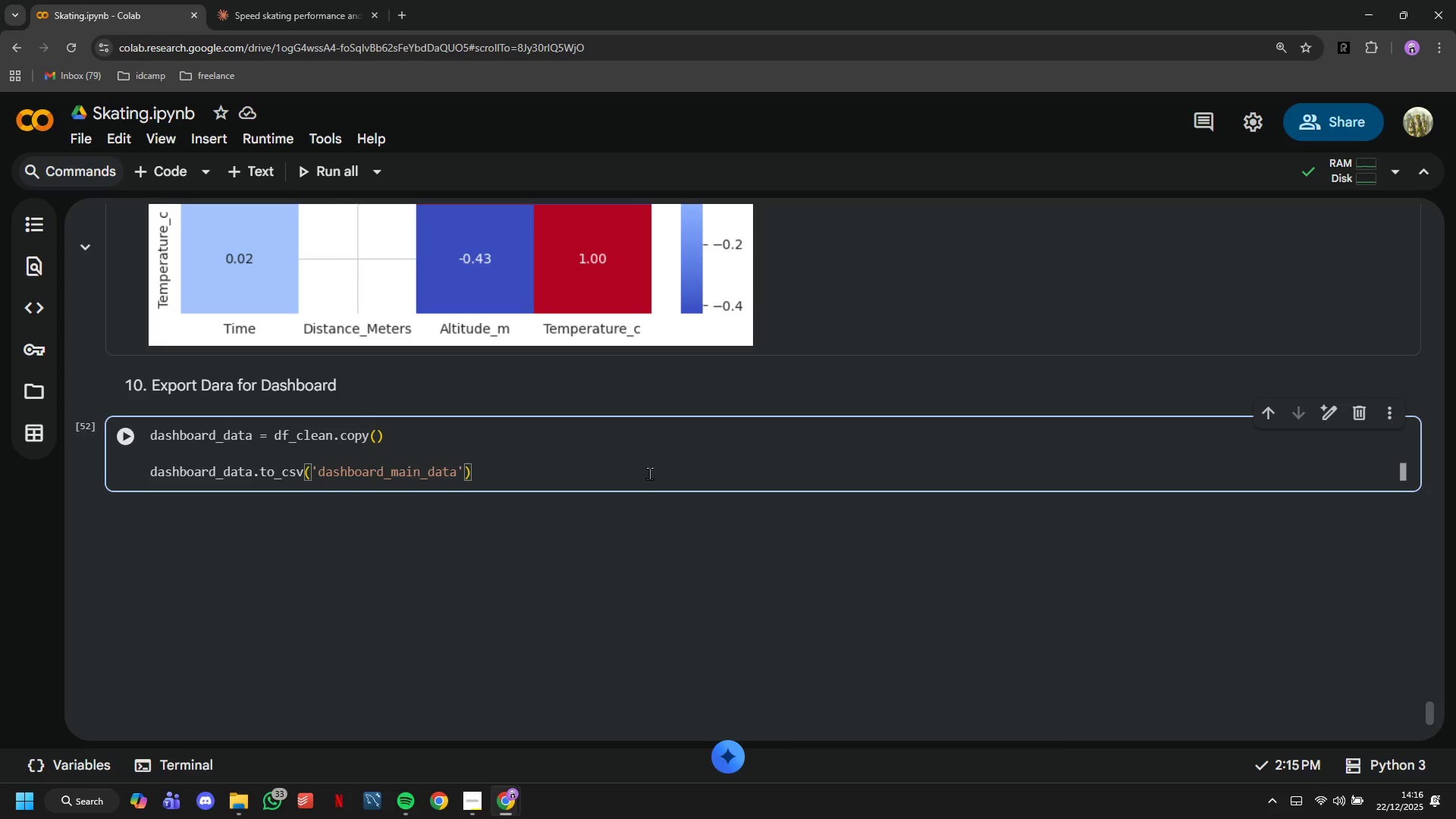 
key(ArrowLeft)
 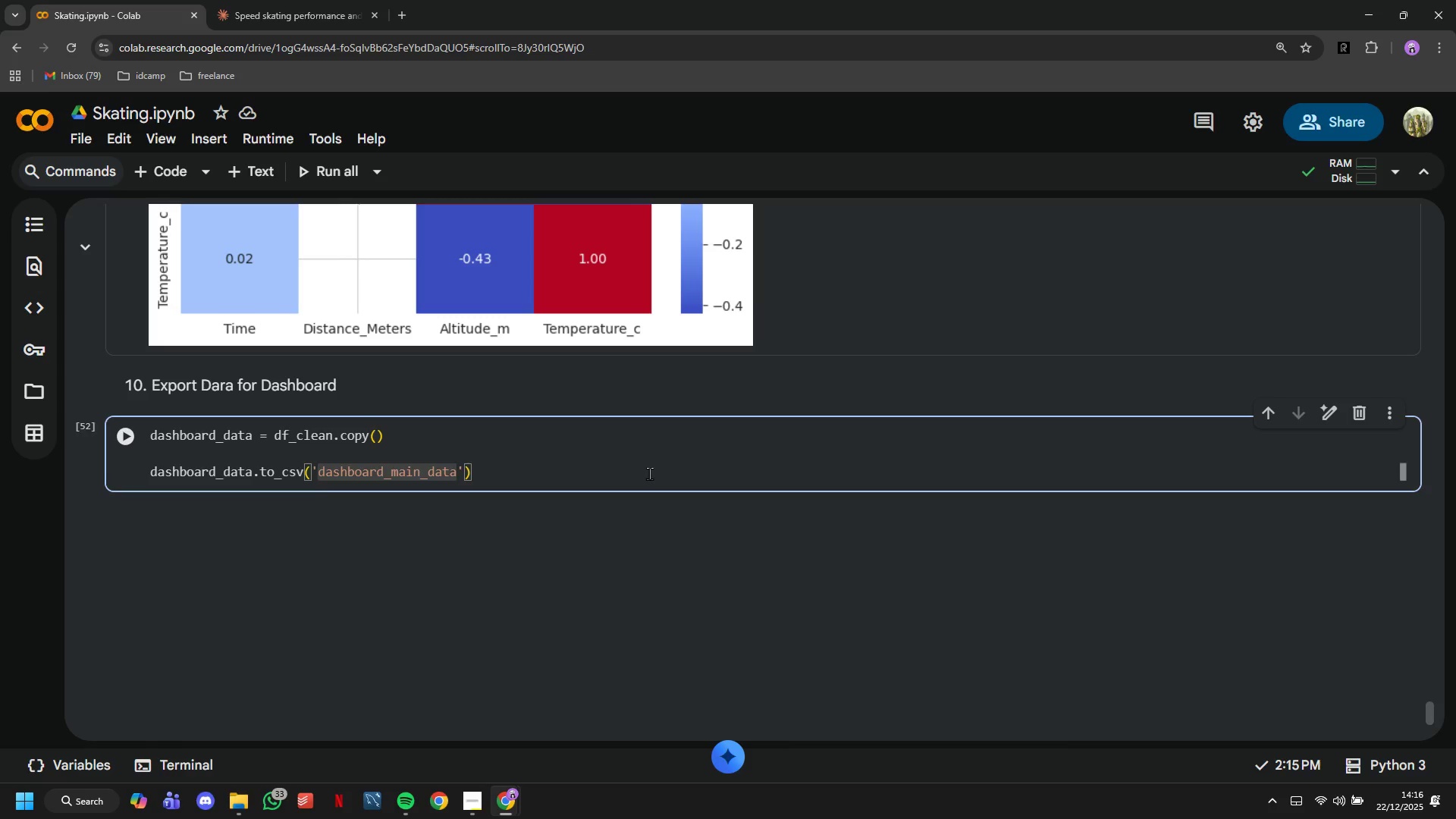 
type(.csv)
 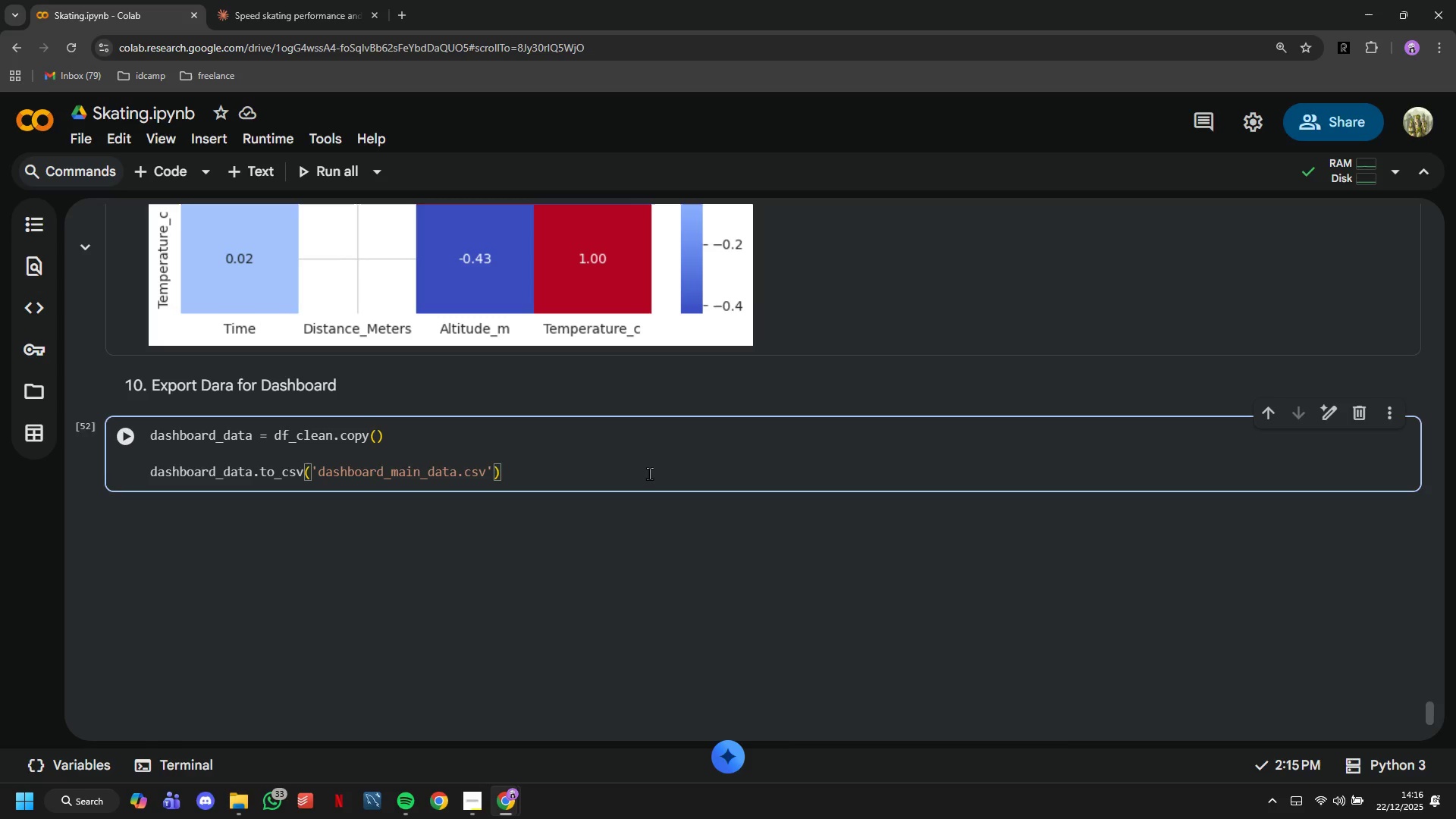 
key(ArrowRight)
 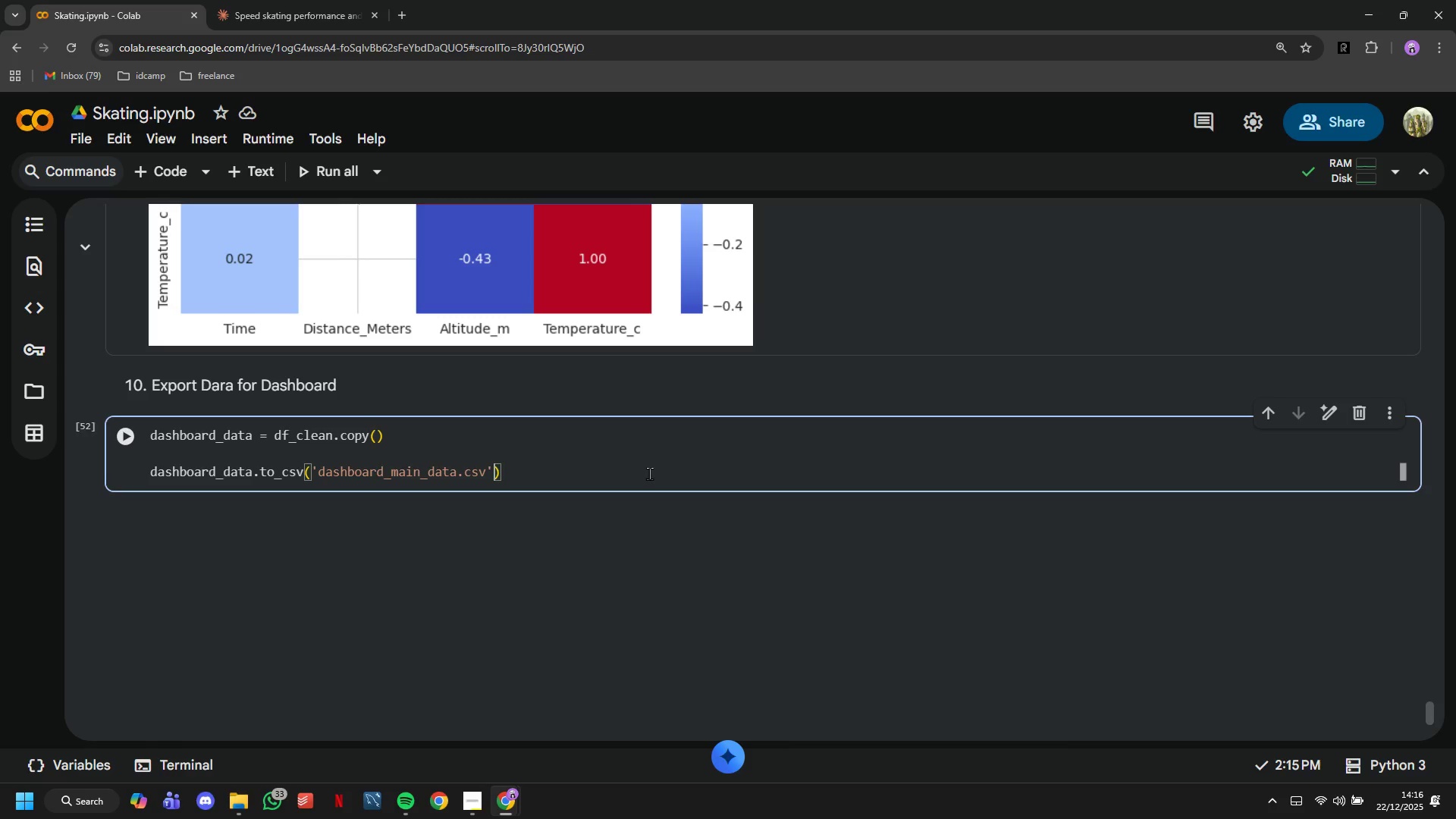 
type(m)
key(Backspace)
type(,index=False)
 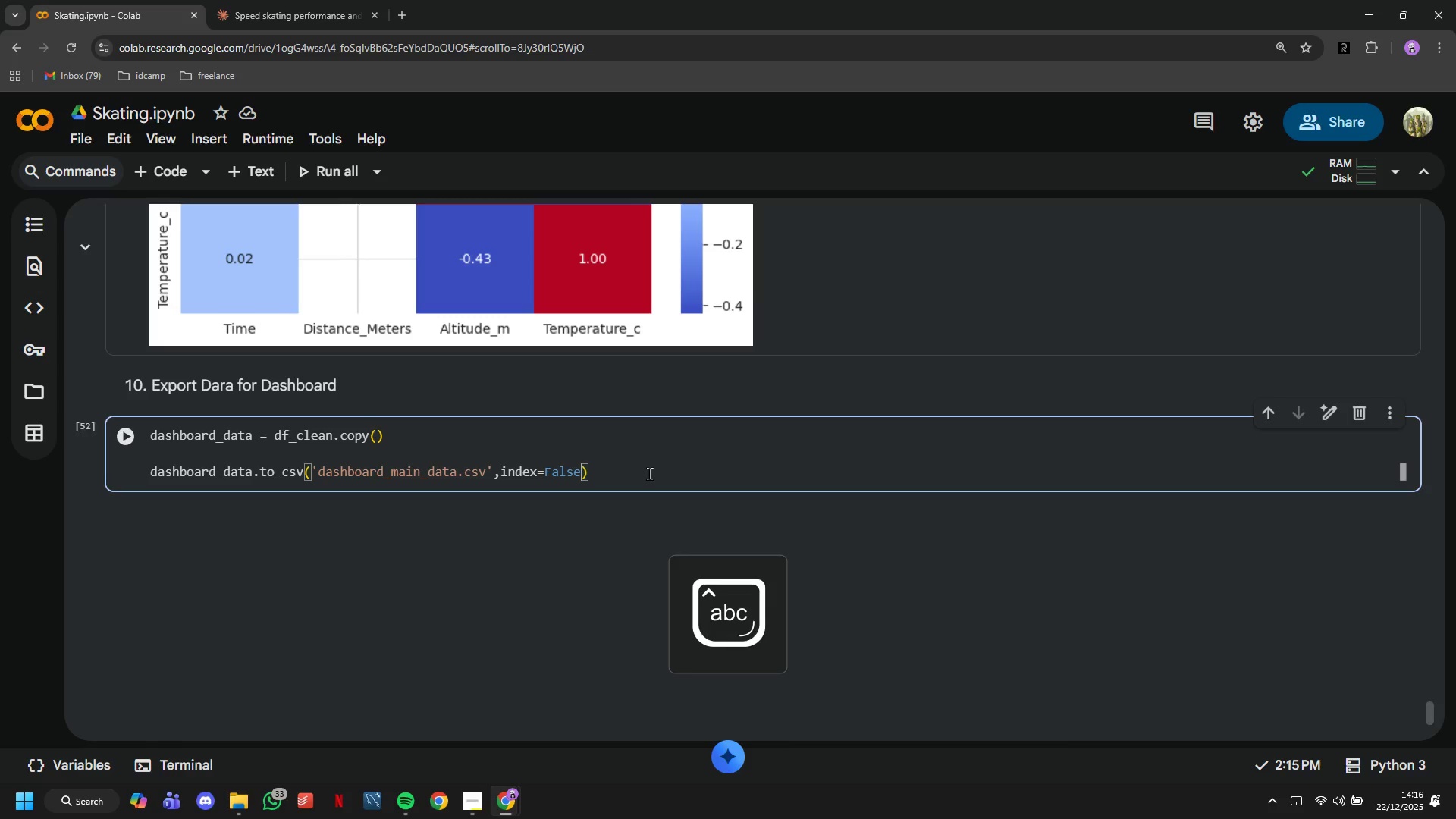 
key(ArrowRight)
 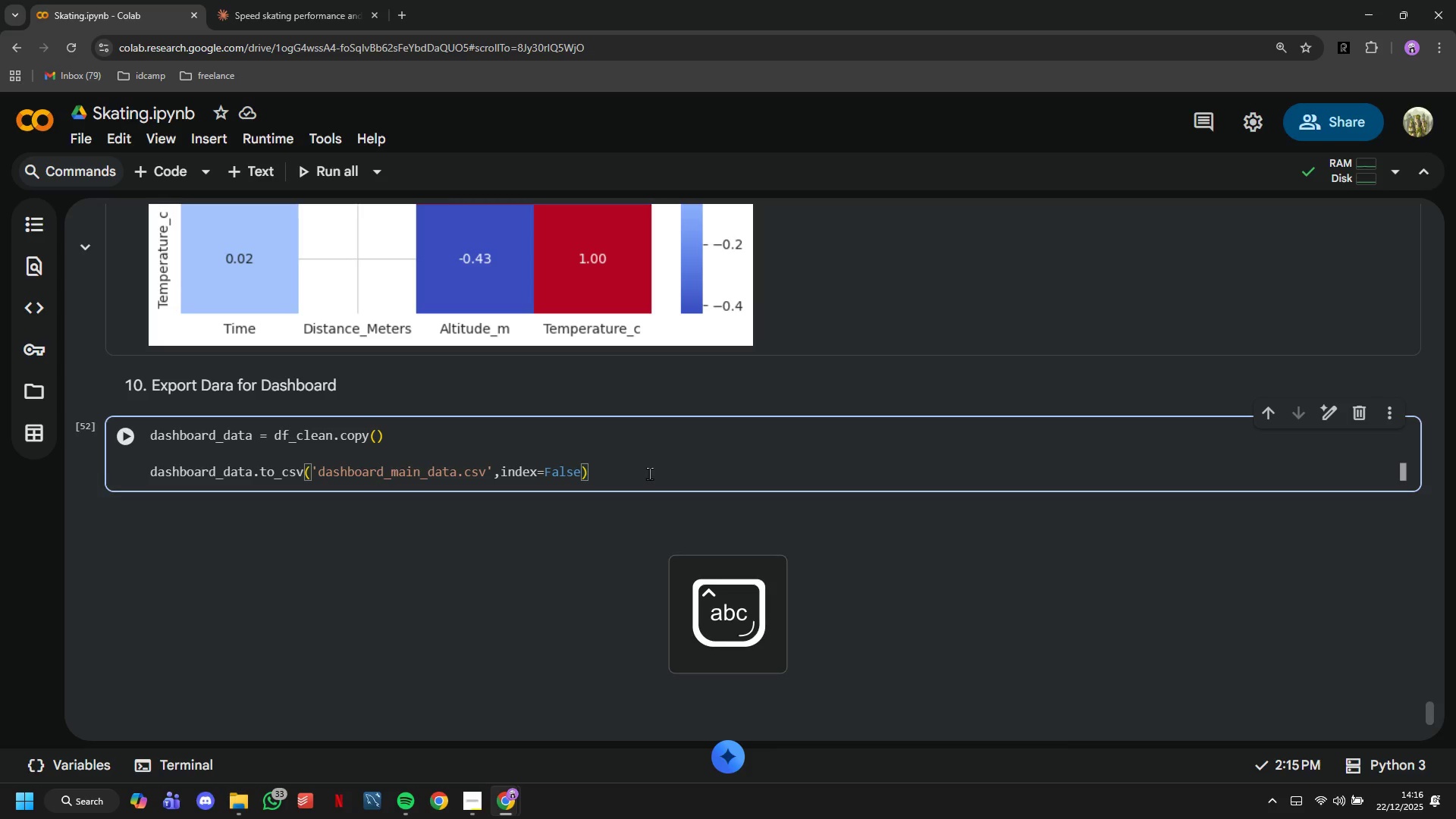 
key(Enter)
 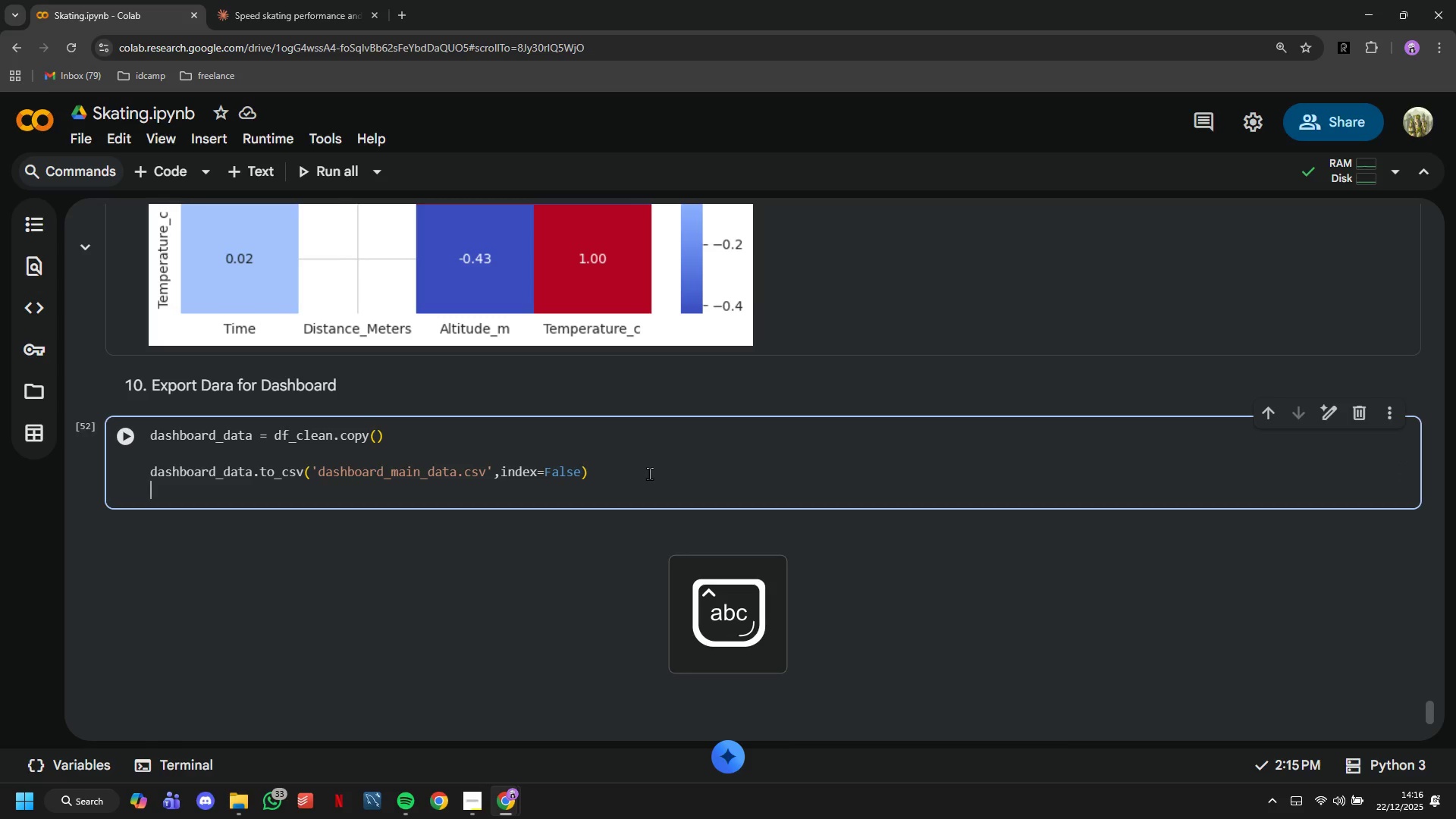 
key(Enter)
 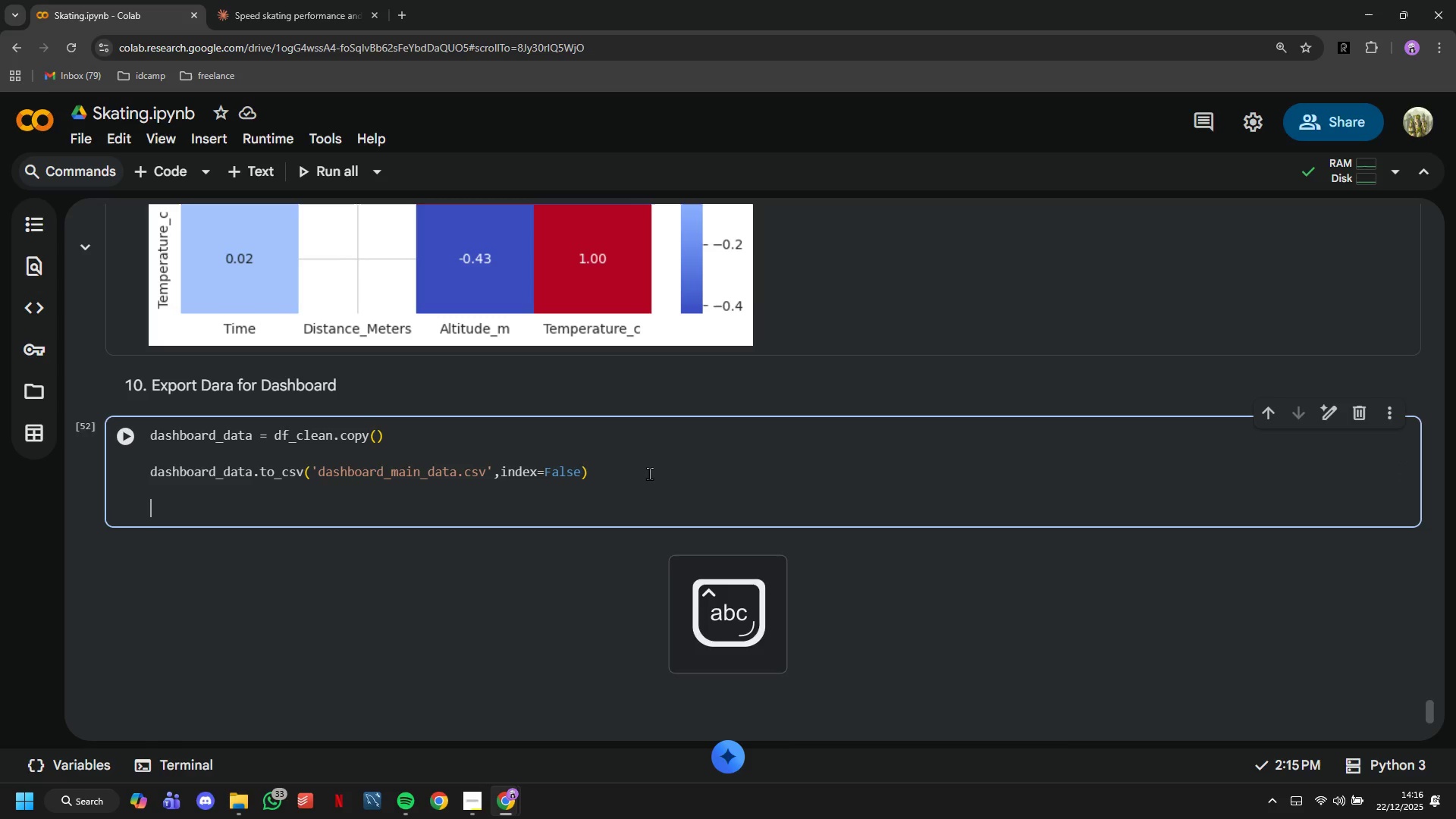 
key(Shift+3)
 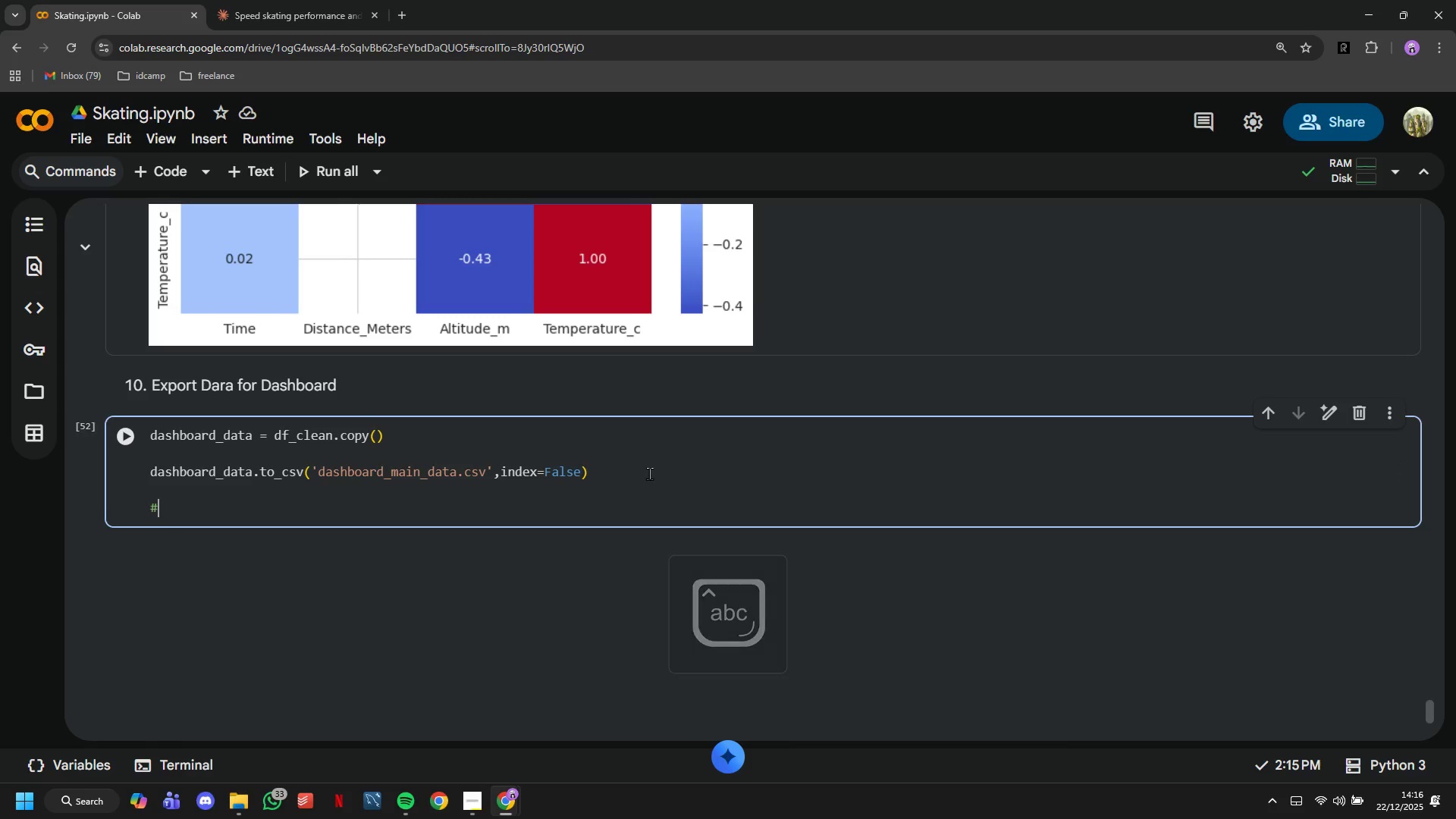 
key(Space)
 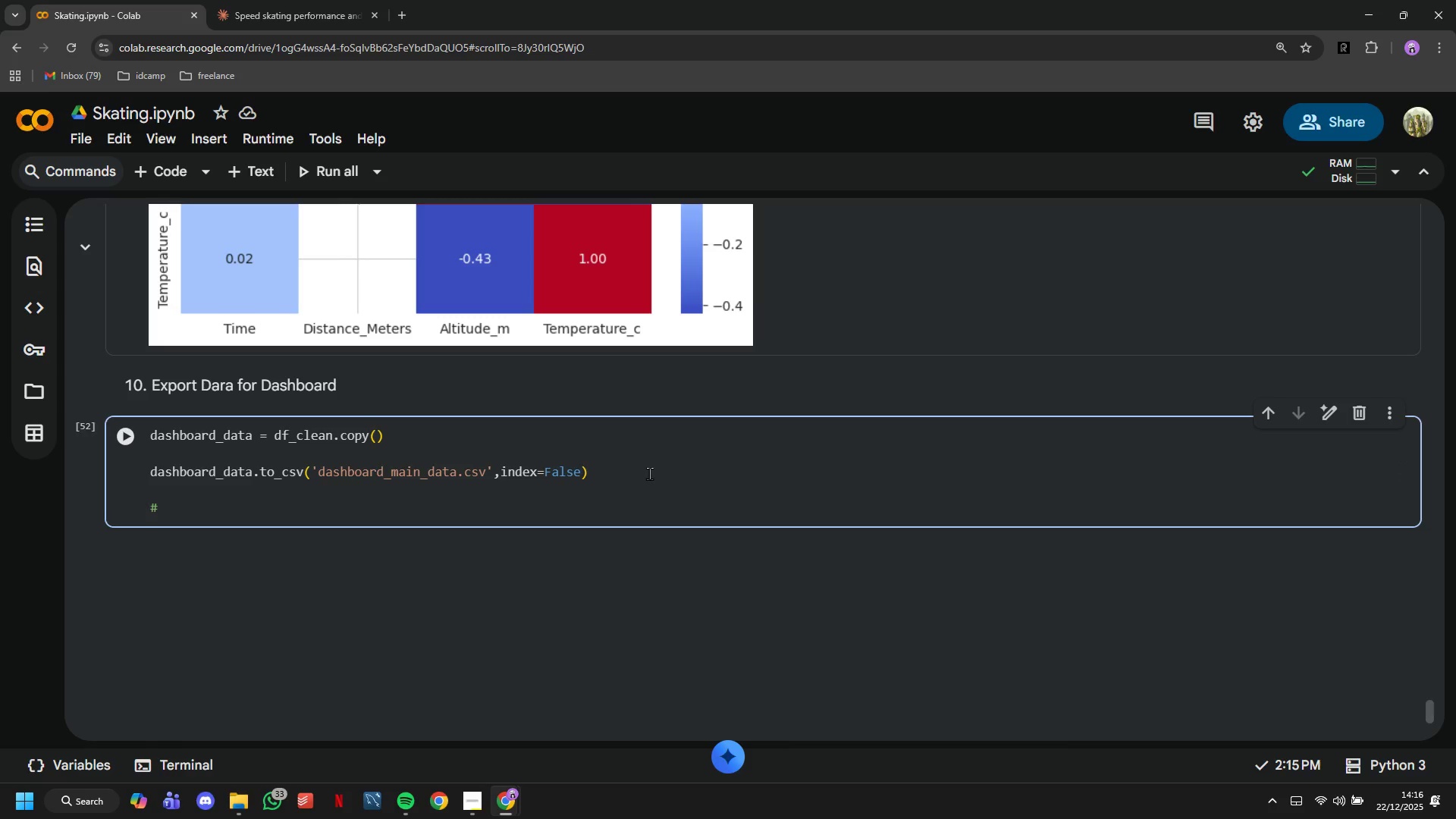 
type(Export Rink)
 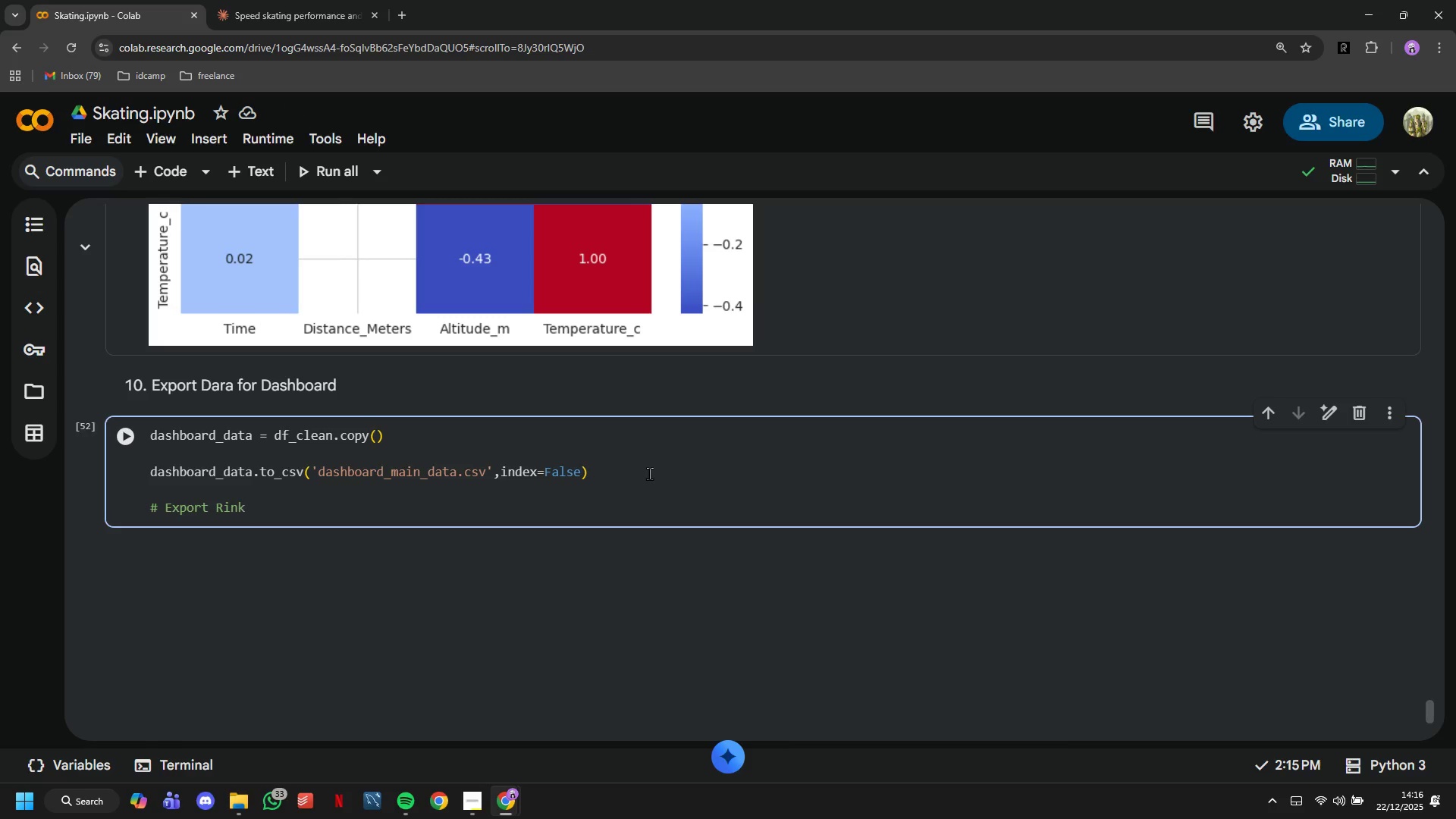 
type( Speed Index)
 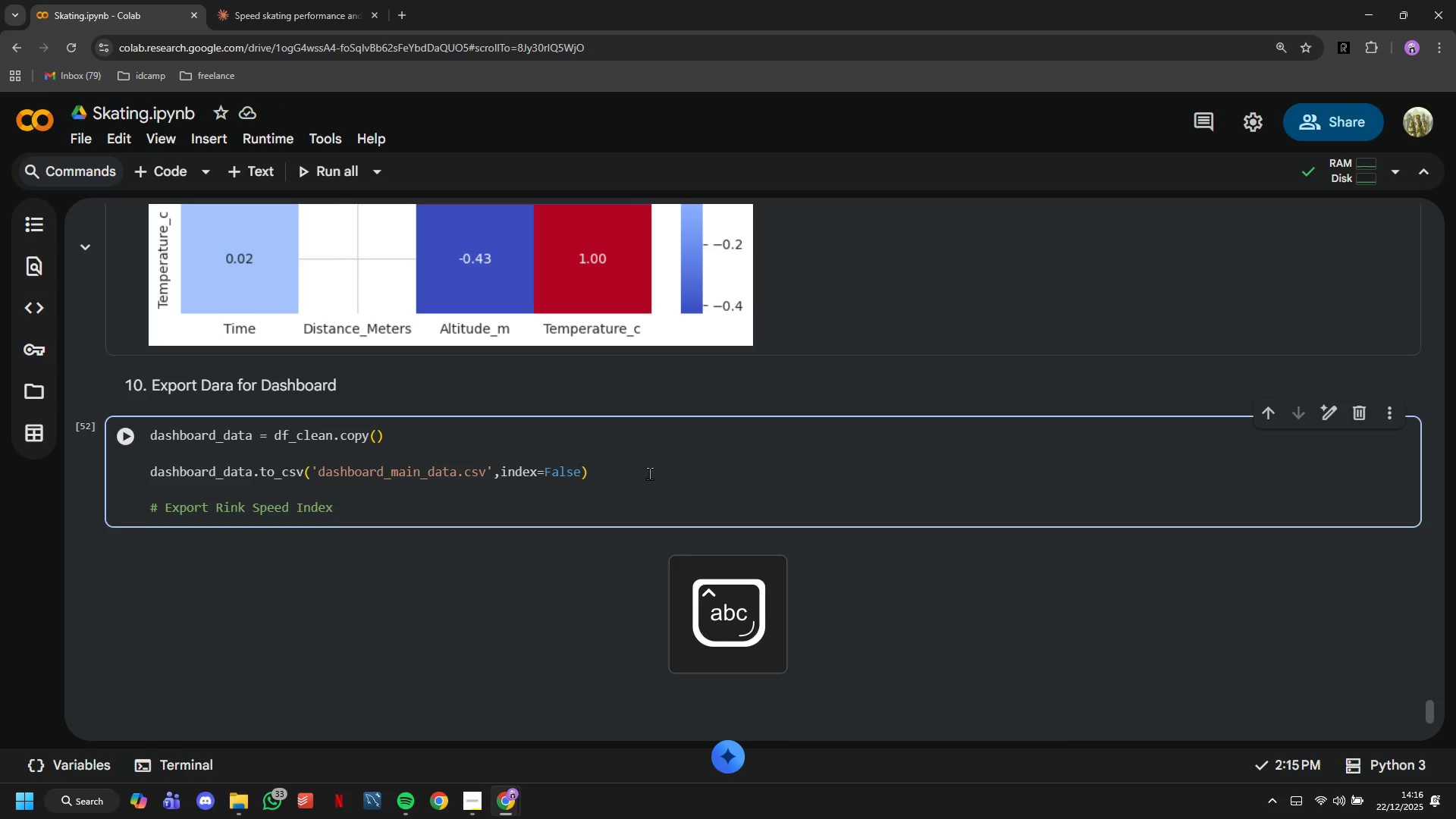 
key(Enter)
 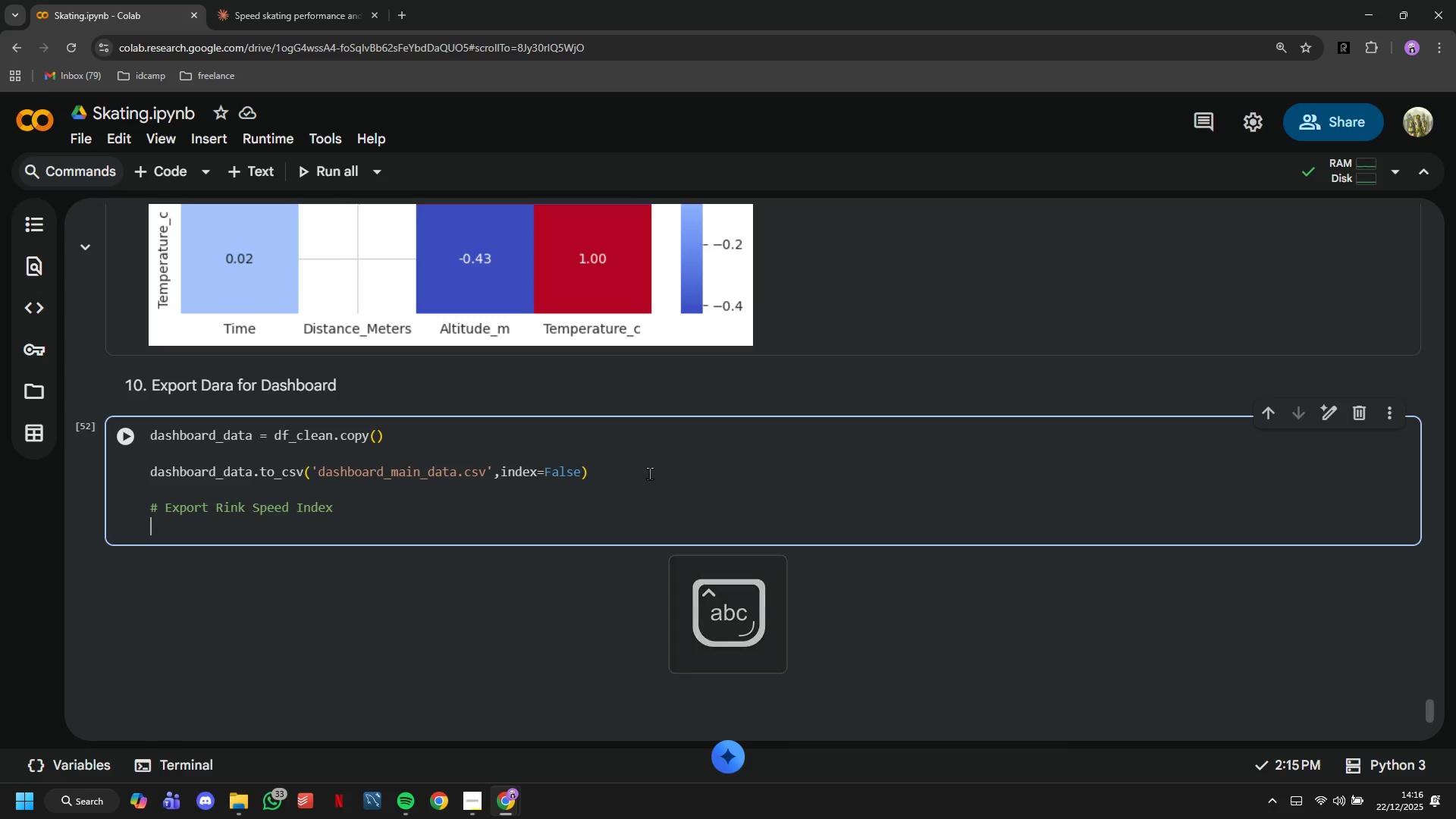 
type(df_rink)
key(Tab)
type(.csv(;)
key(Backspace)
type('rink_speed_index.csv)
 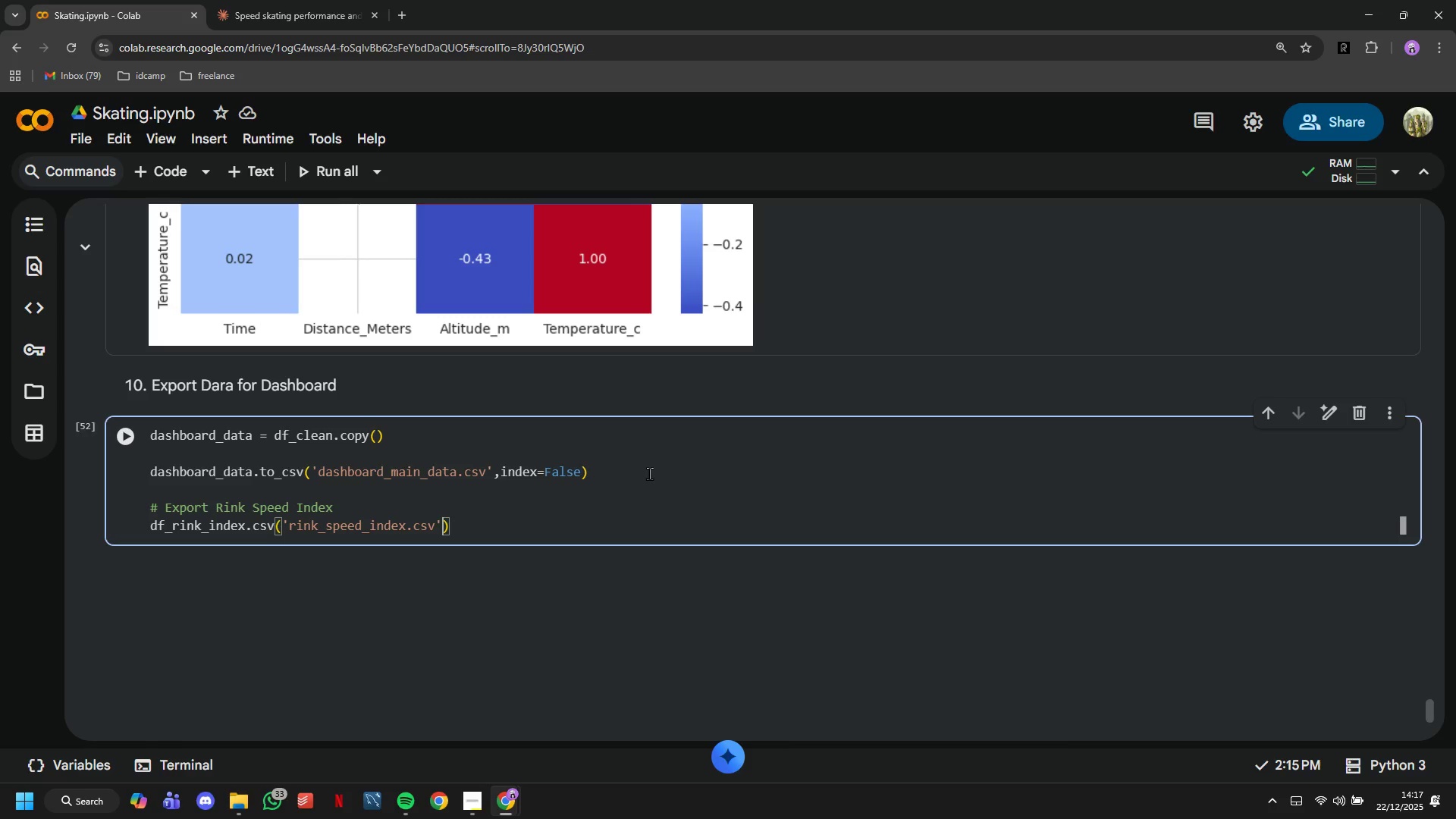 
 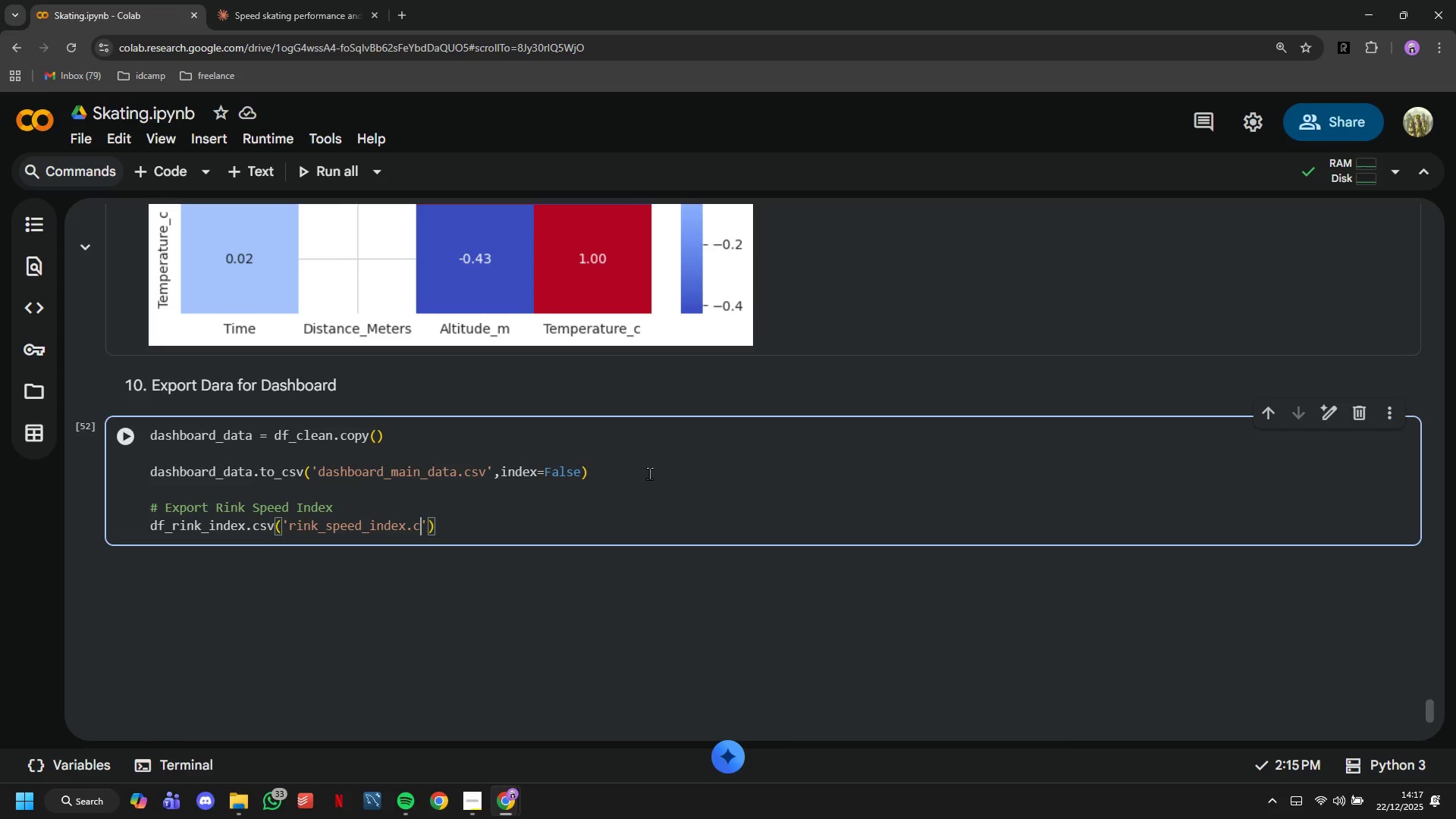 
key(ArrowRight)
 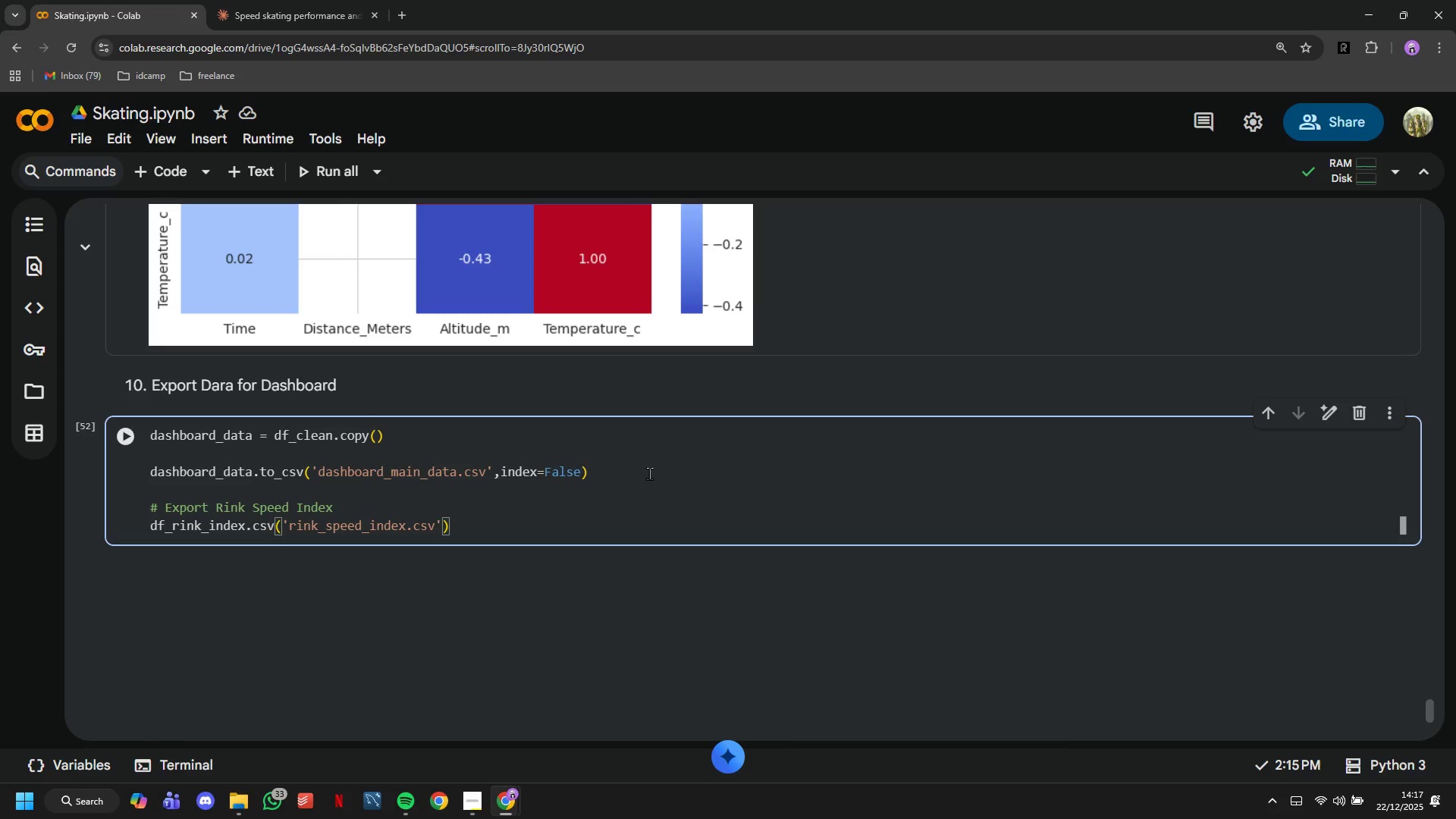 
type(,index=Fa;se)
 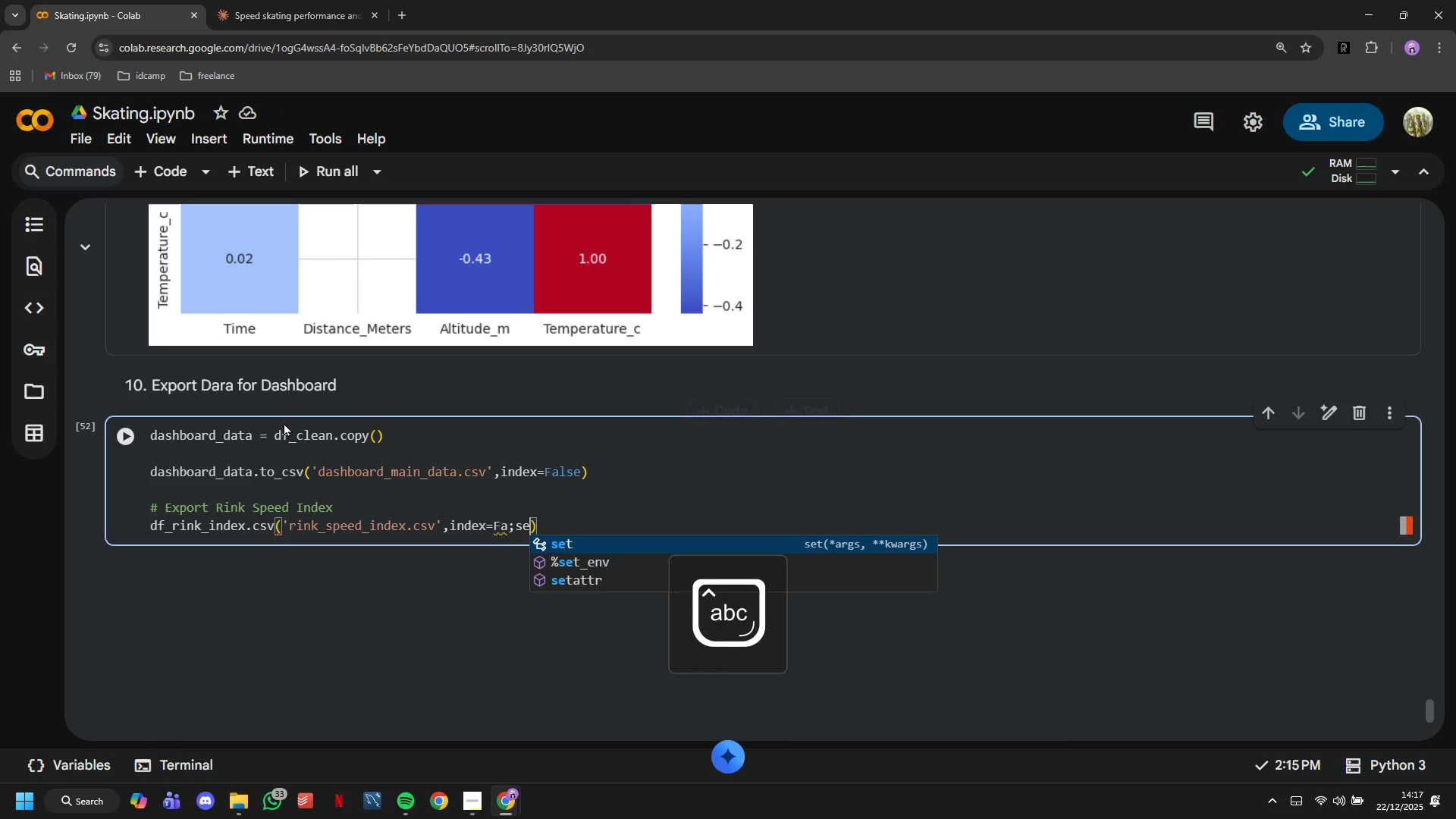 
key(ArrowLeft)
 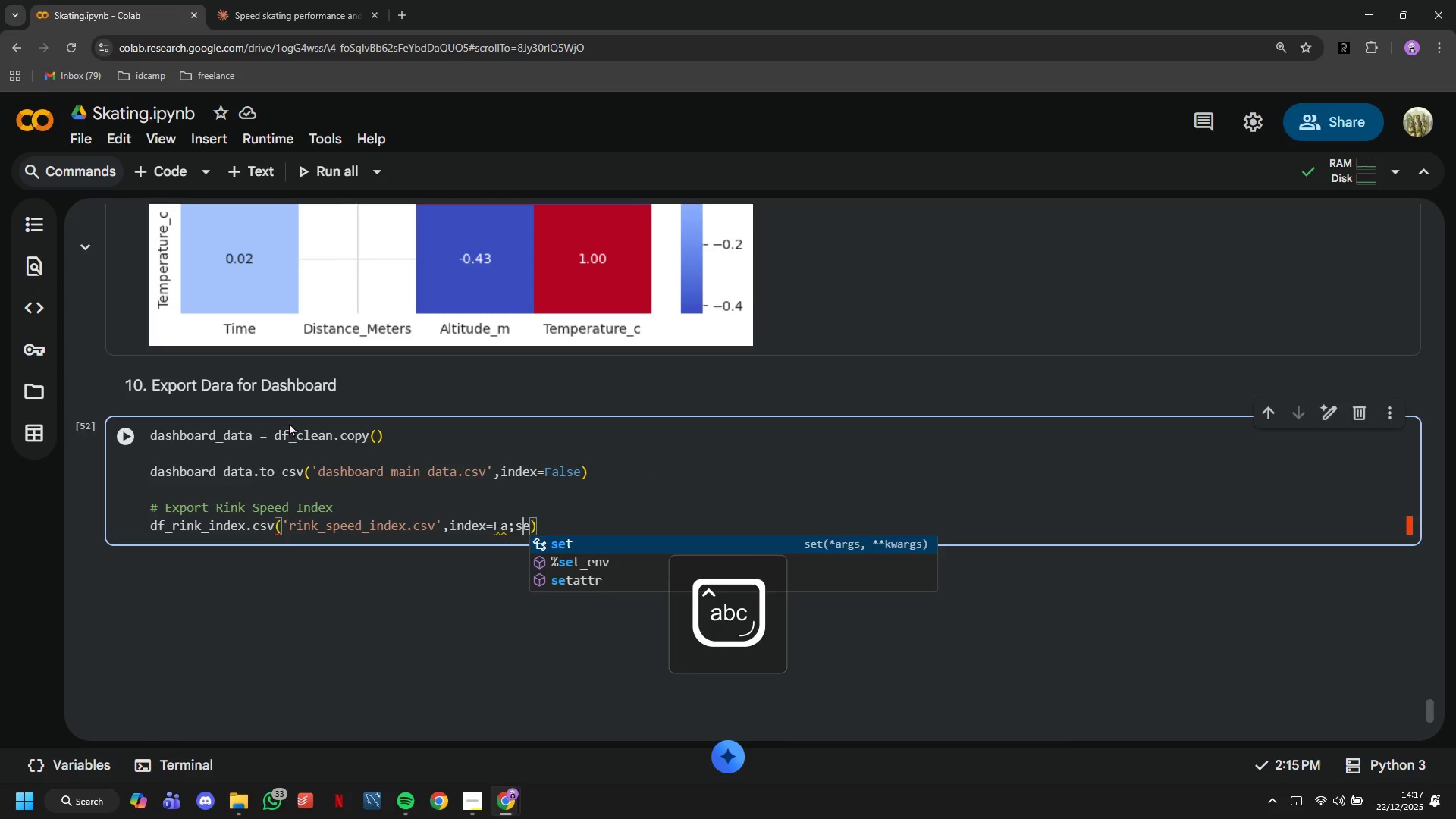 
key(ArrowLeft)
 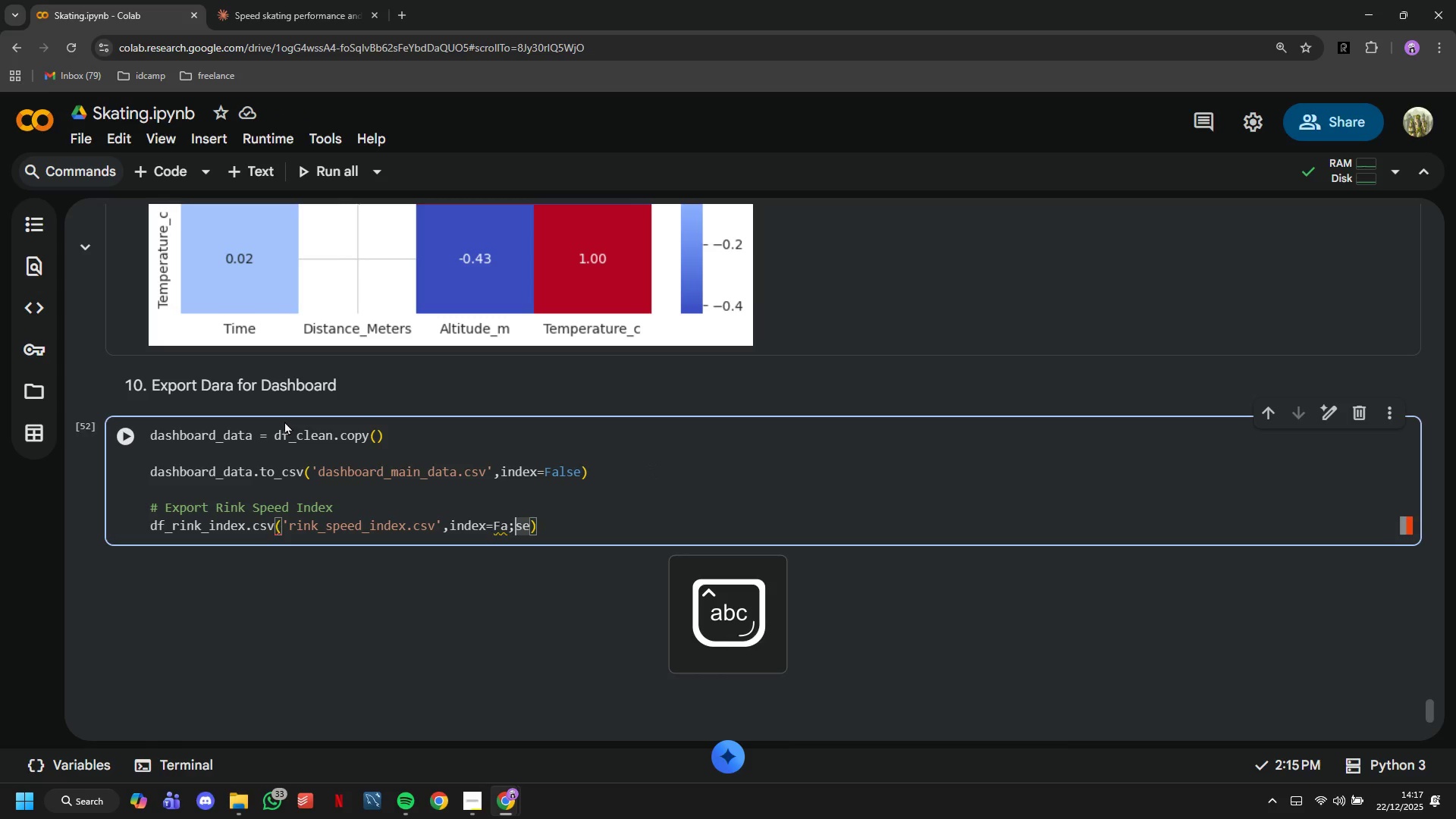 
key(ArrowLeft)
 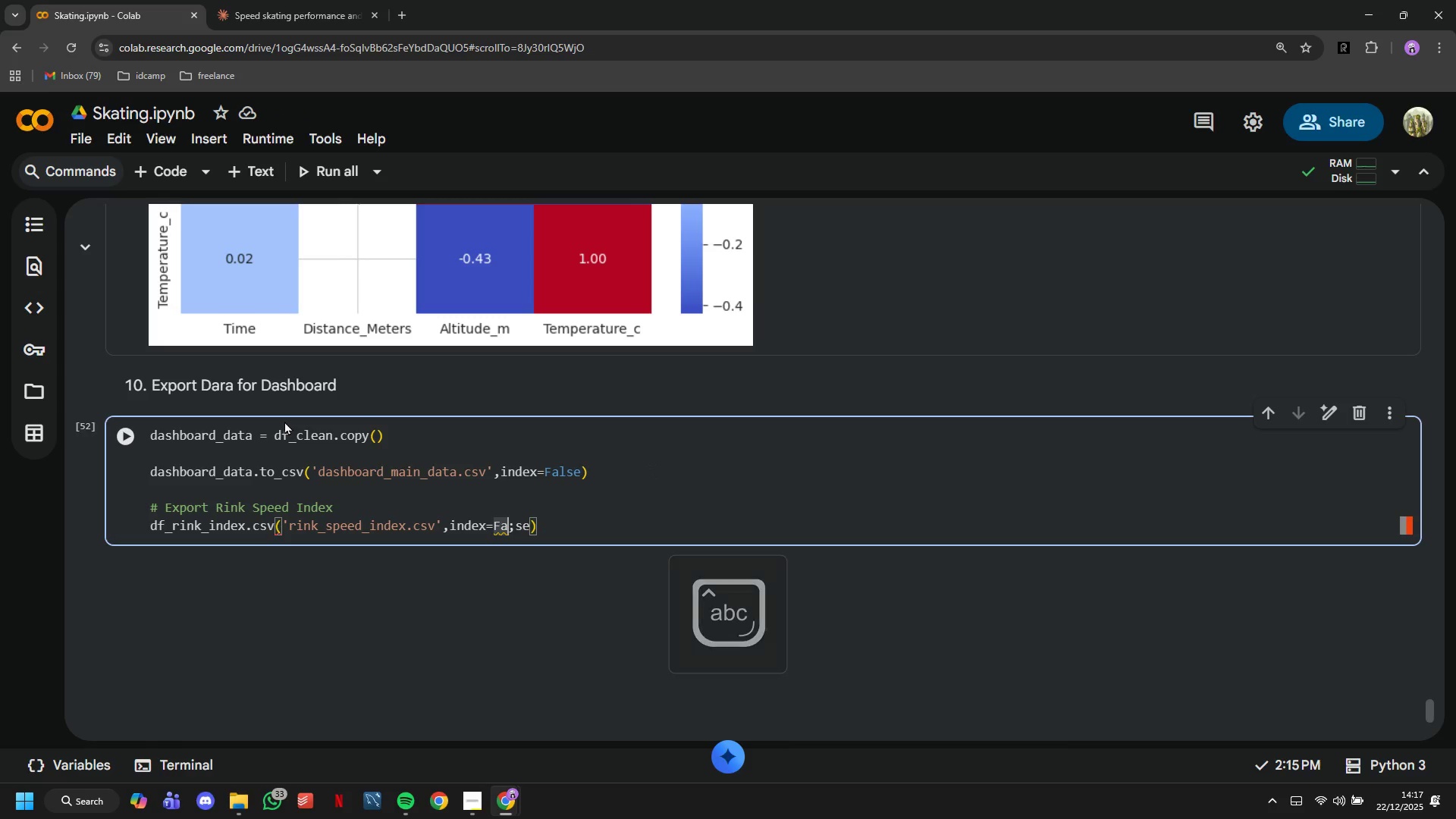 
key(ArrowRight)
 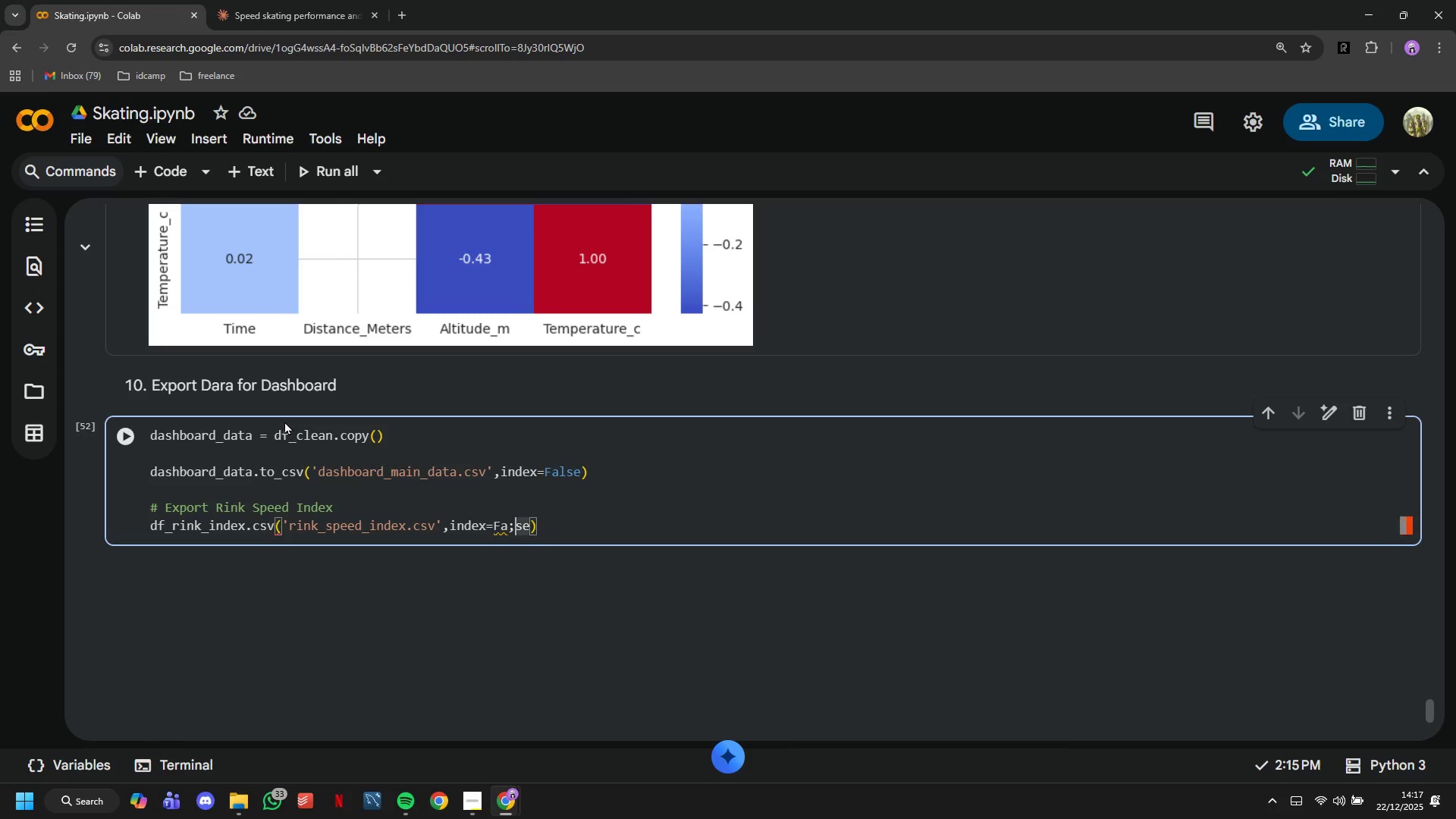 
key(Backspace)
 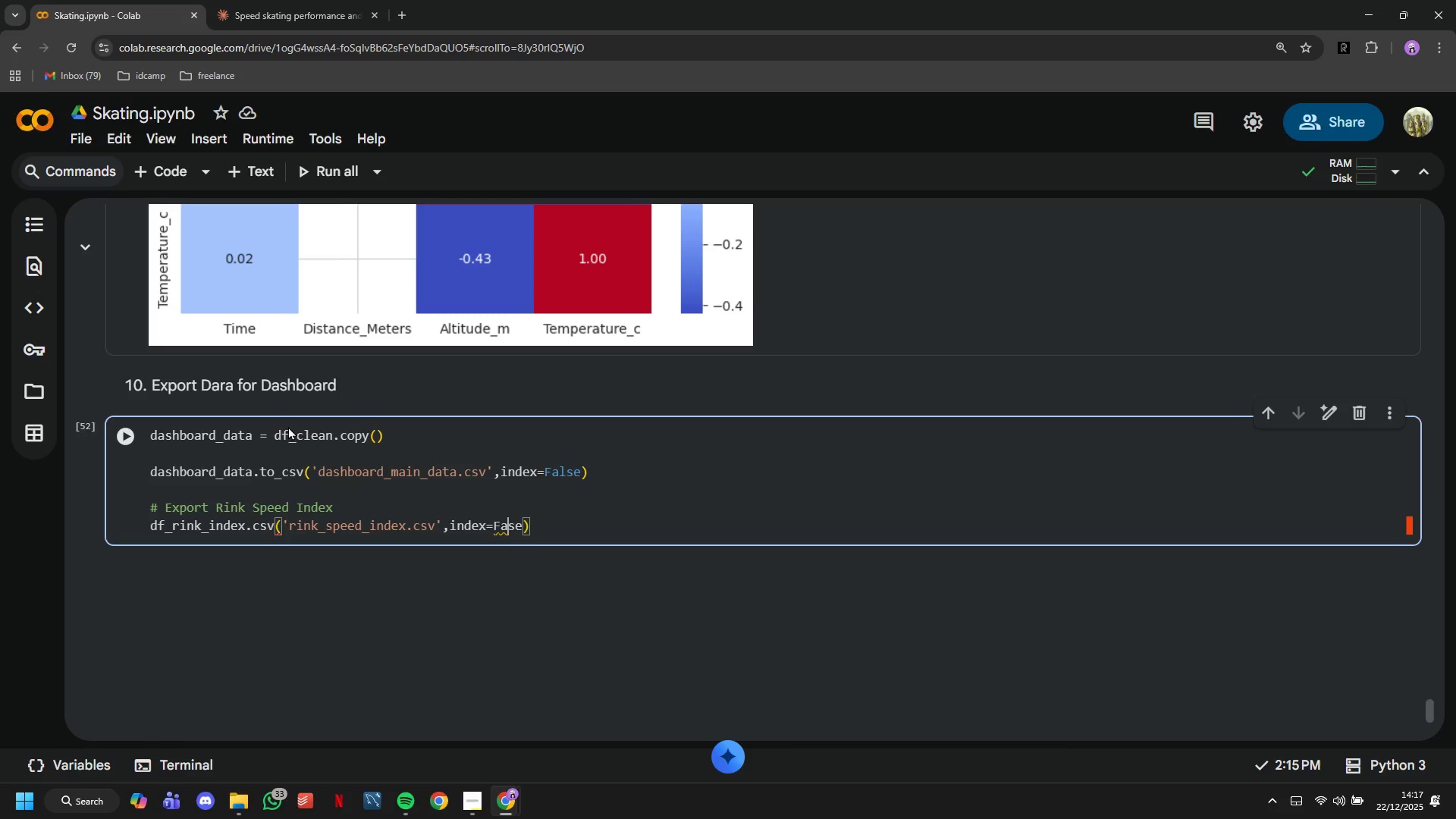 
key(L)
 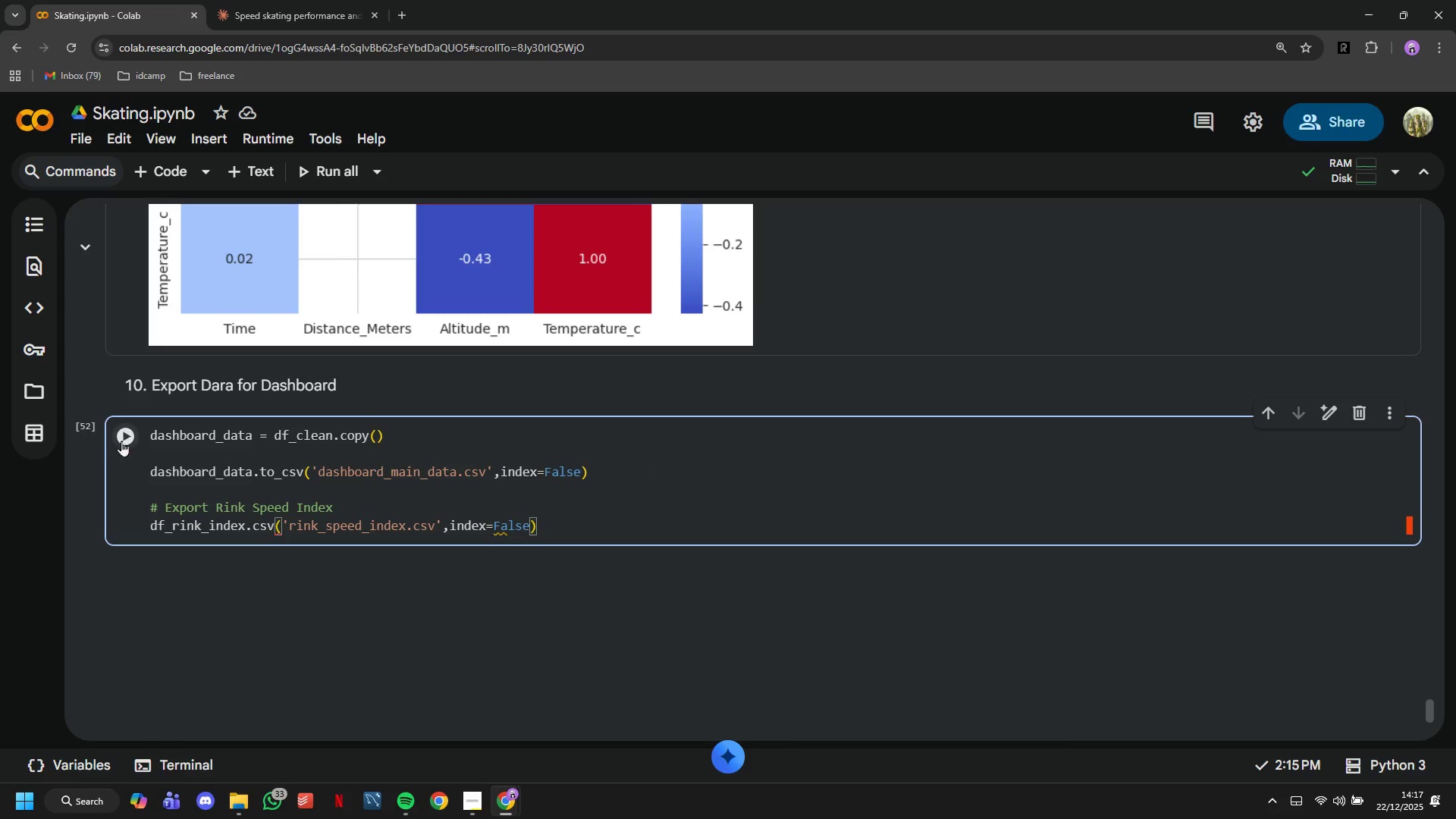 
left_click([123, 441])
 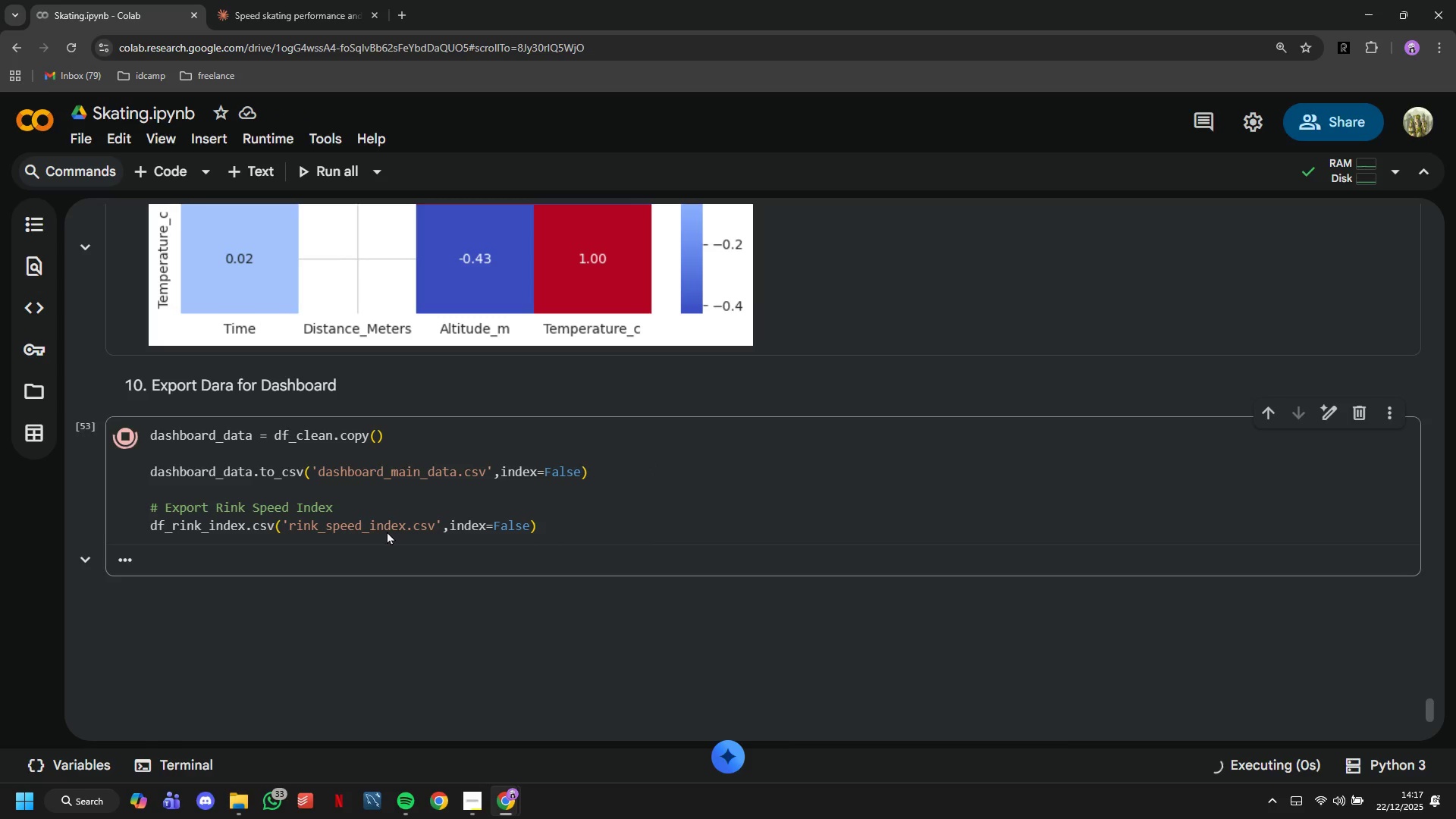 
scroll: coordinate [387, 531], scroll_direction: down, amount: 4.0
 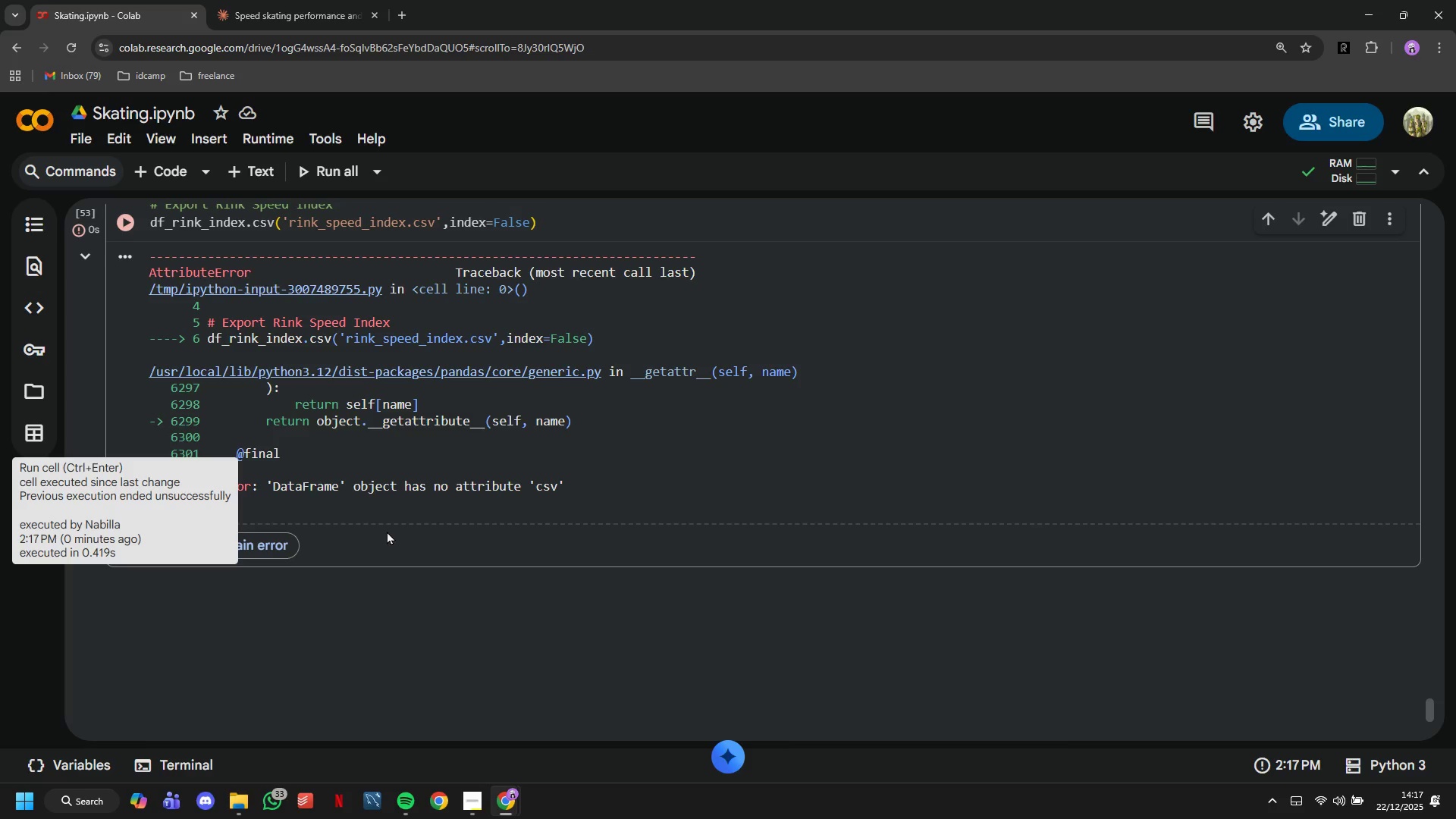 
scroll: coordinate [387, 531], scroll_direction: up, amount: 3.0
 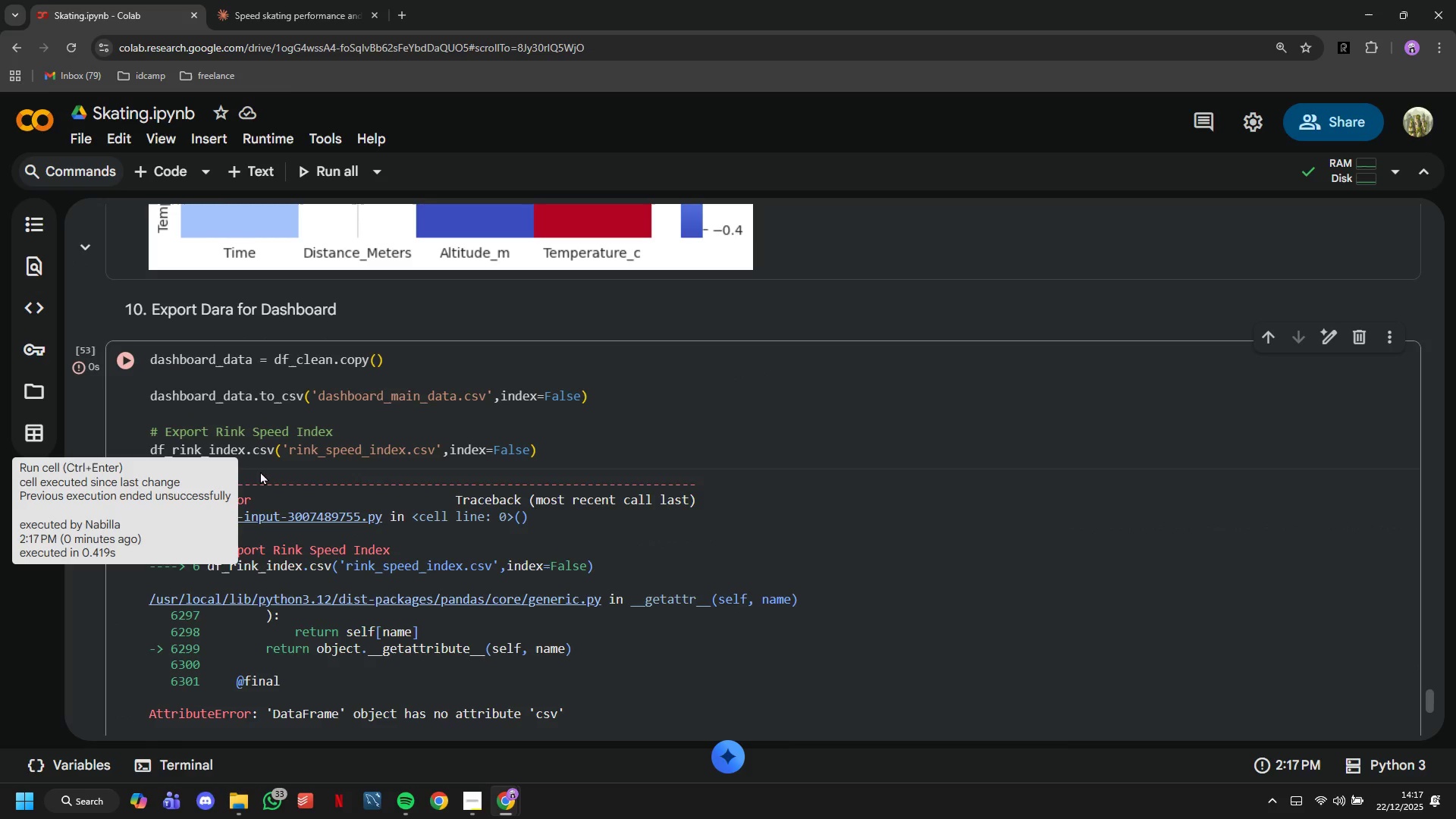 
left_click([251, 452])
 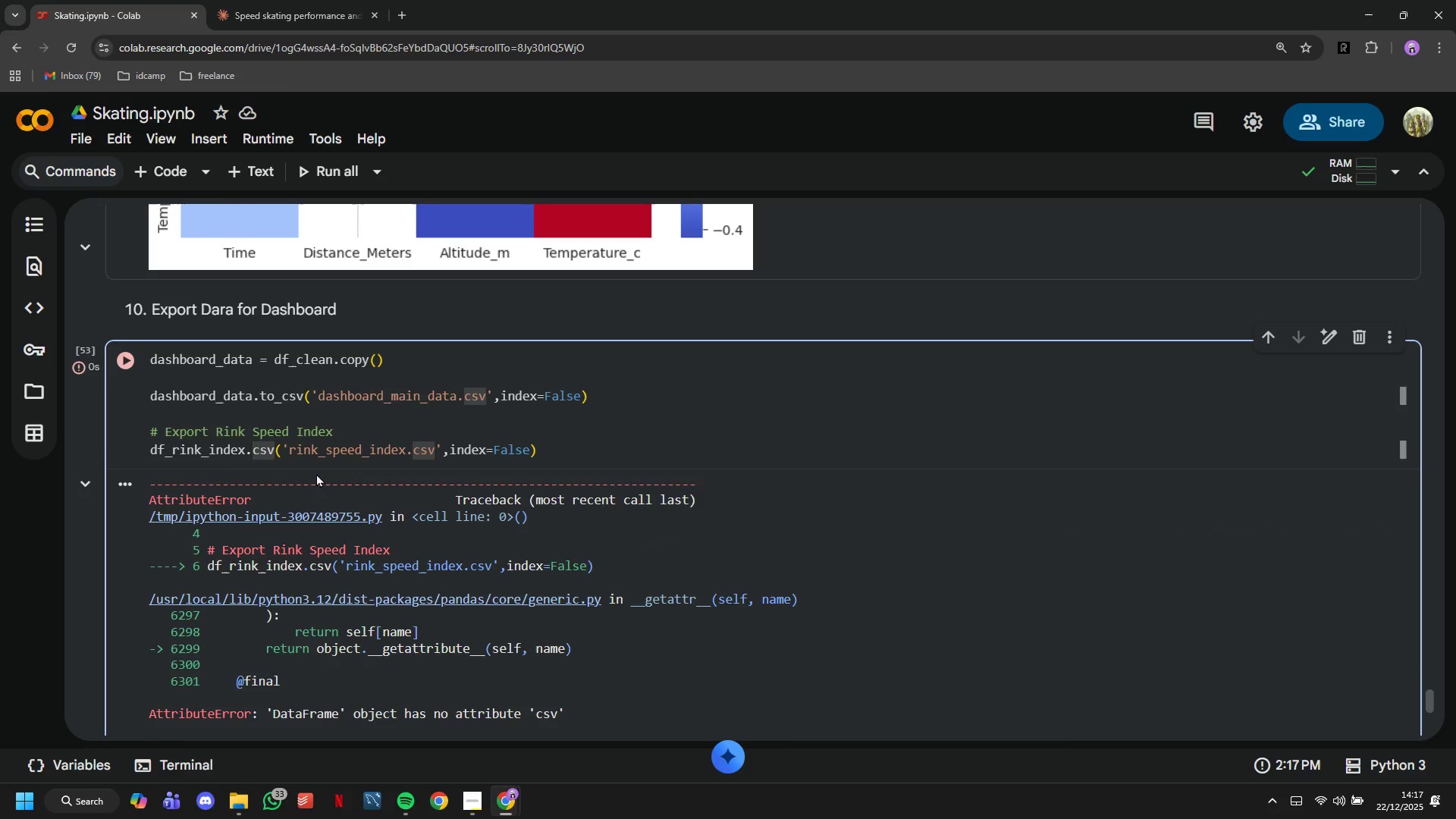 
type(to_)
 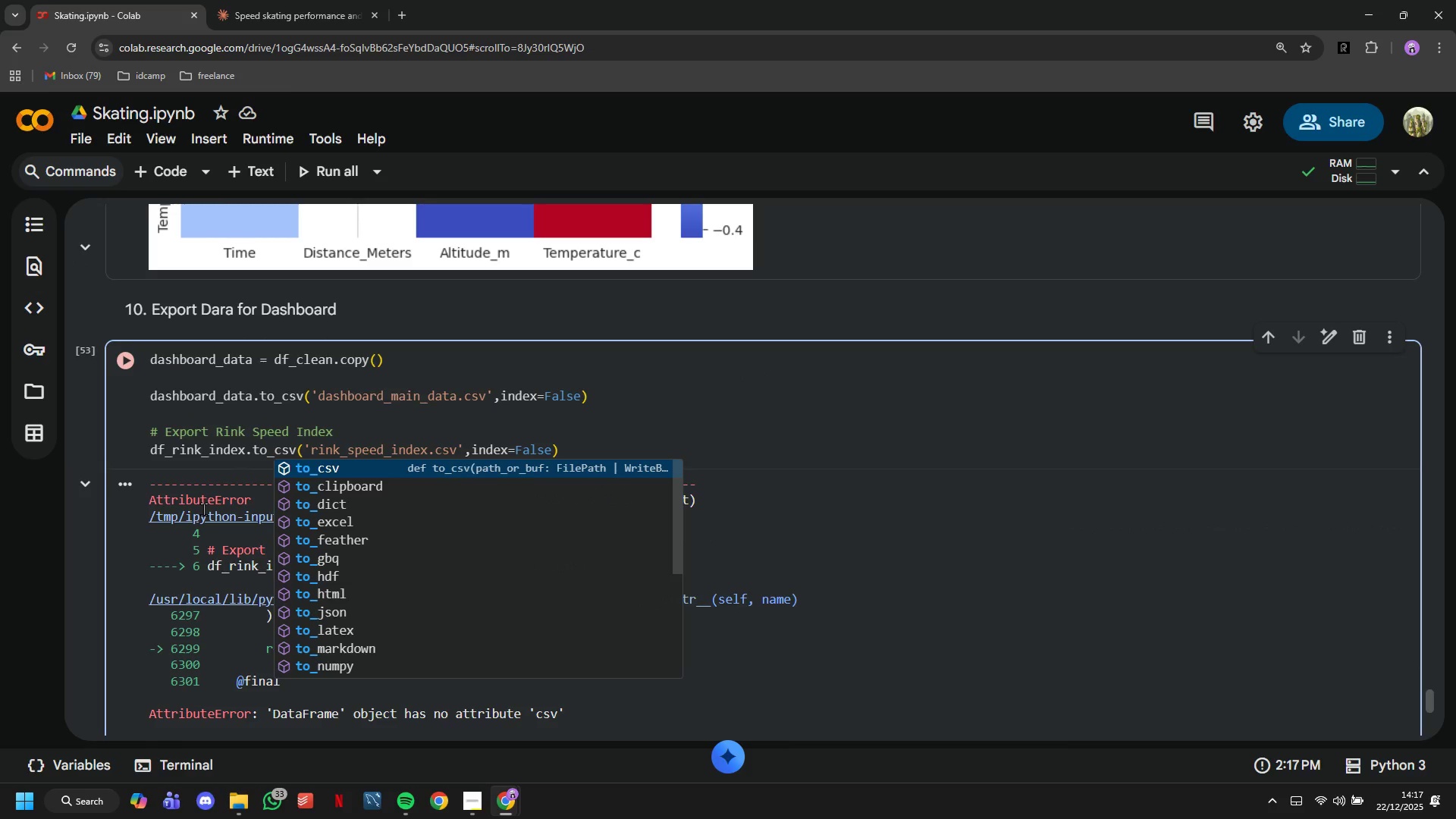 
left_click([108, 369])
 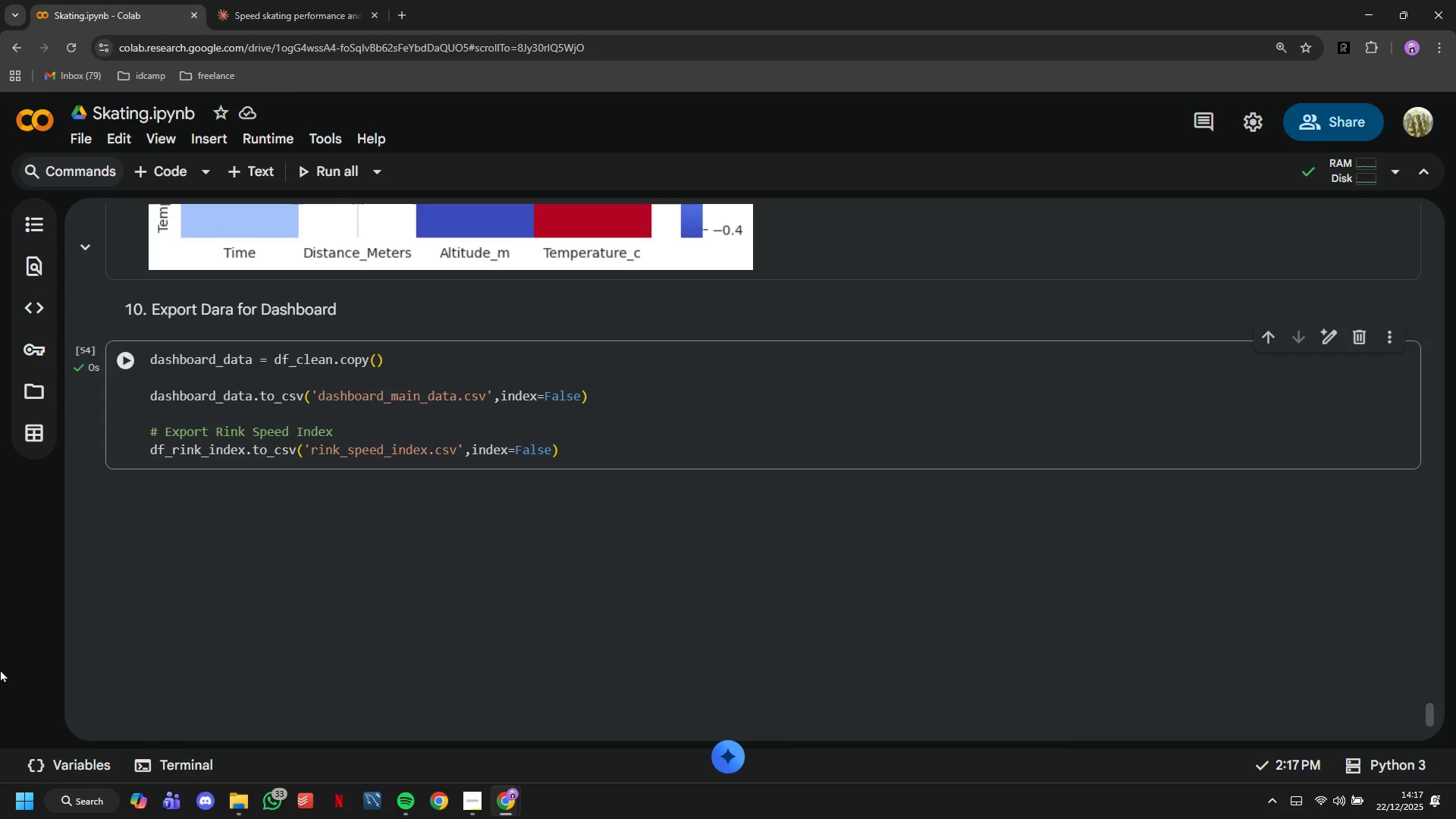 
wait(21.47)
 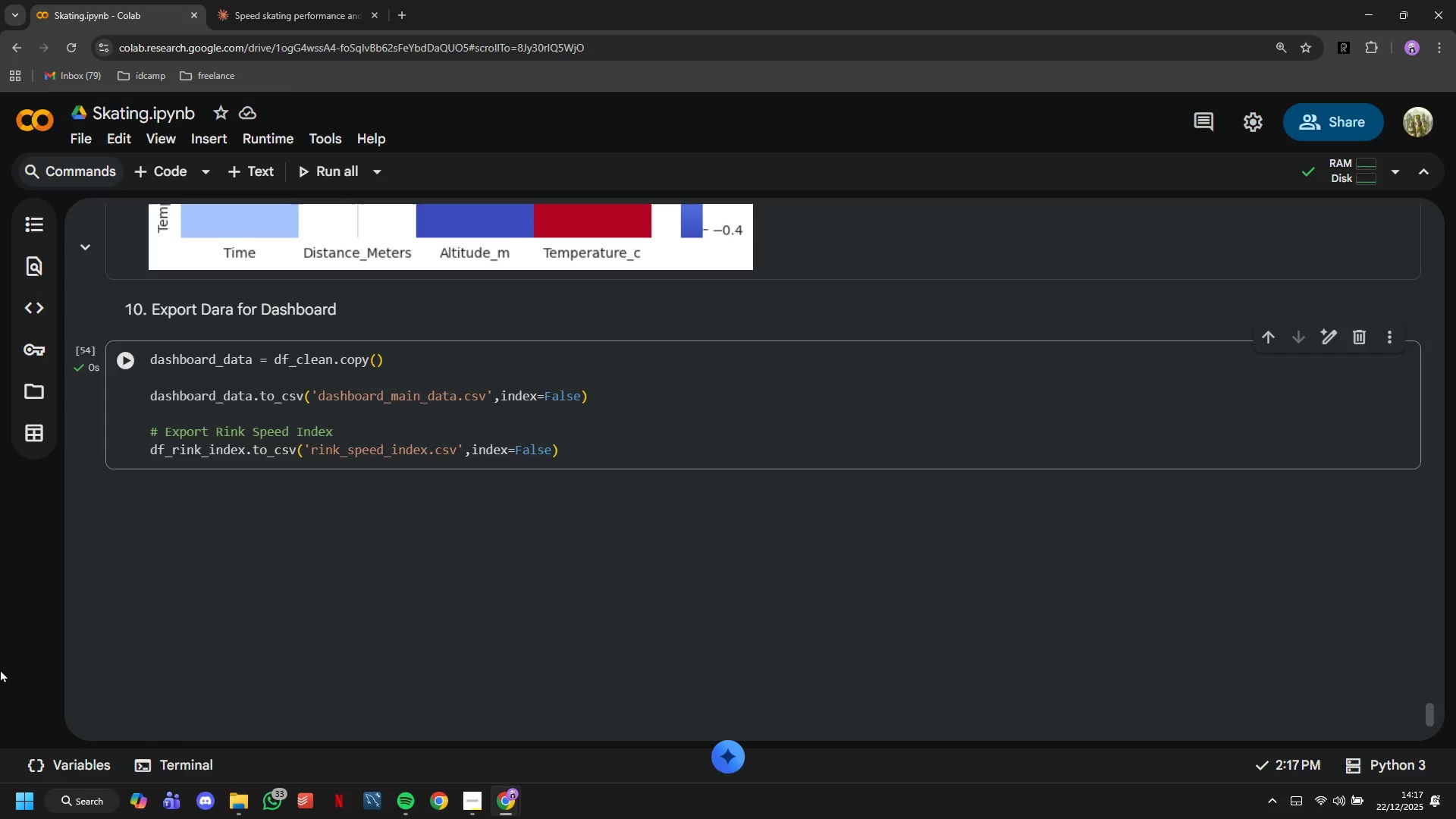 
left_click([332, 369])
 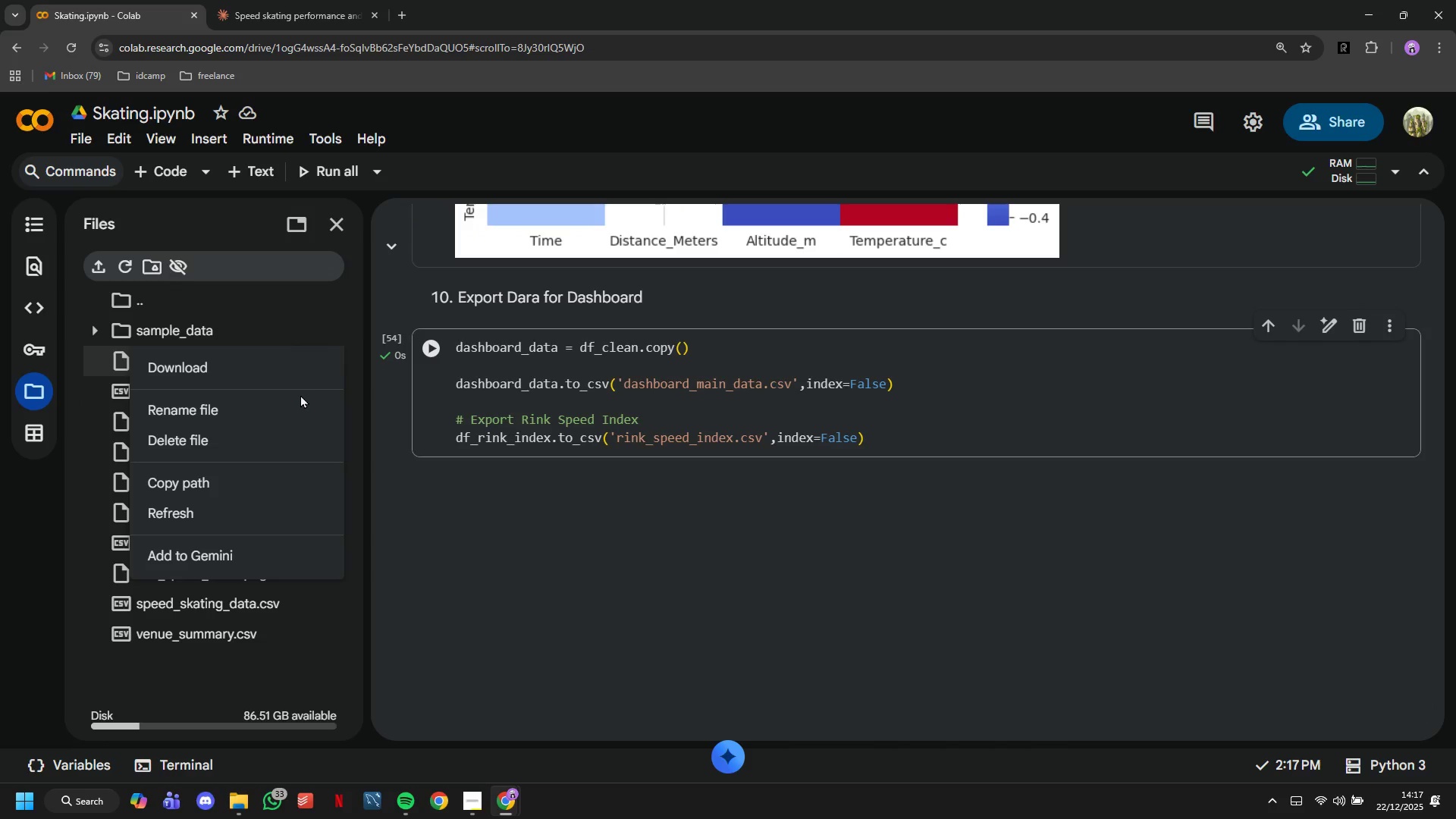 
left_click([292, 378])
 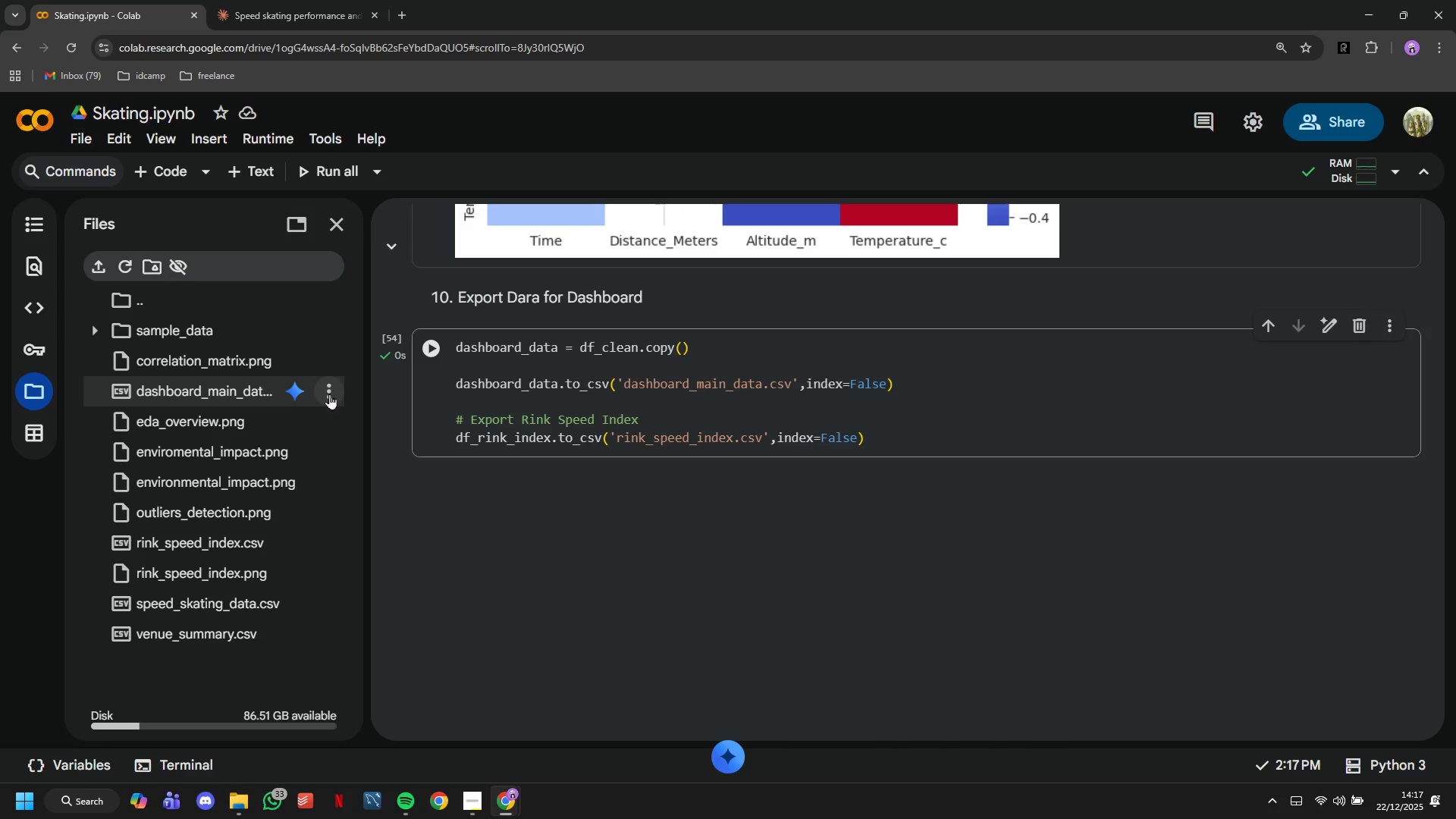 
left_click([329, 394])
 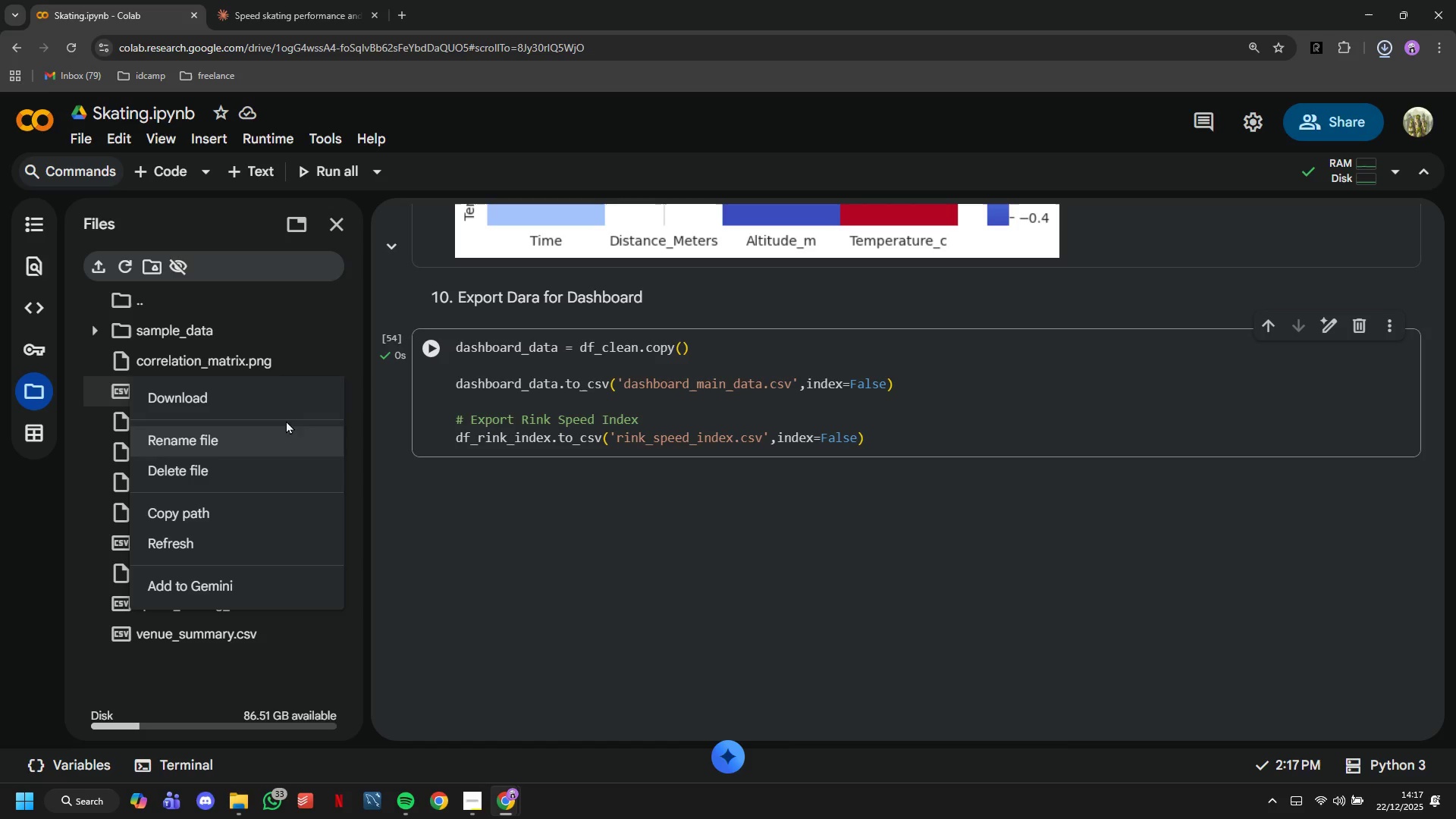 
left_click([275, 403])
 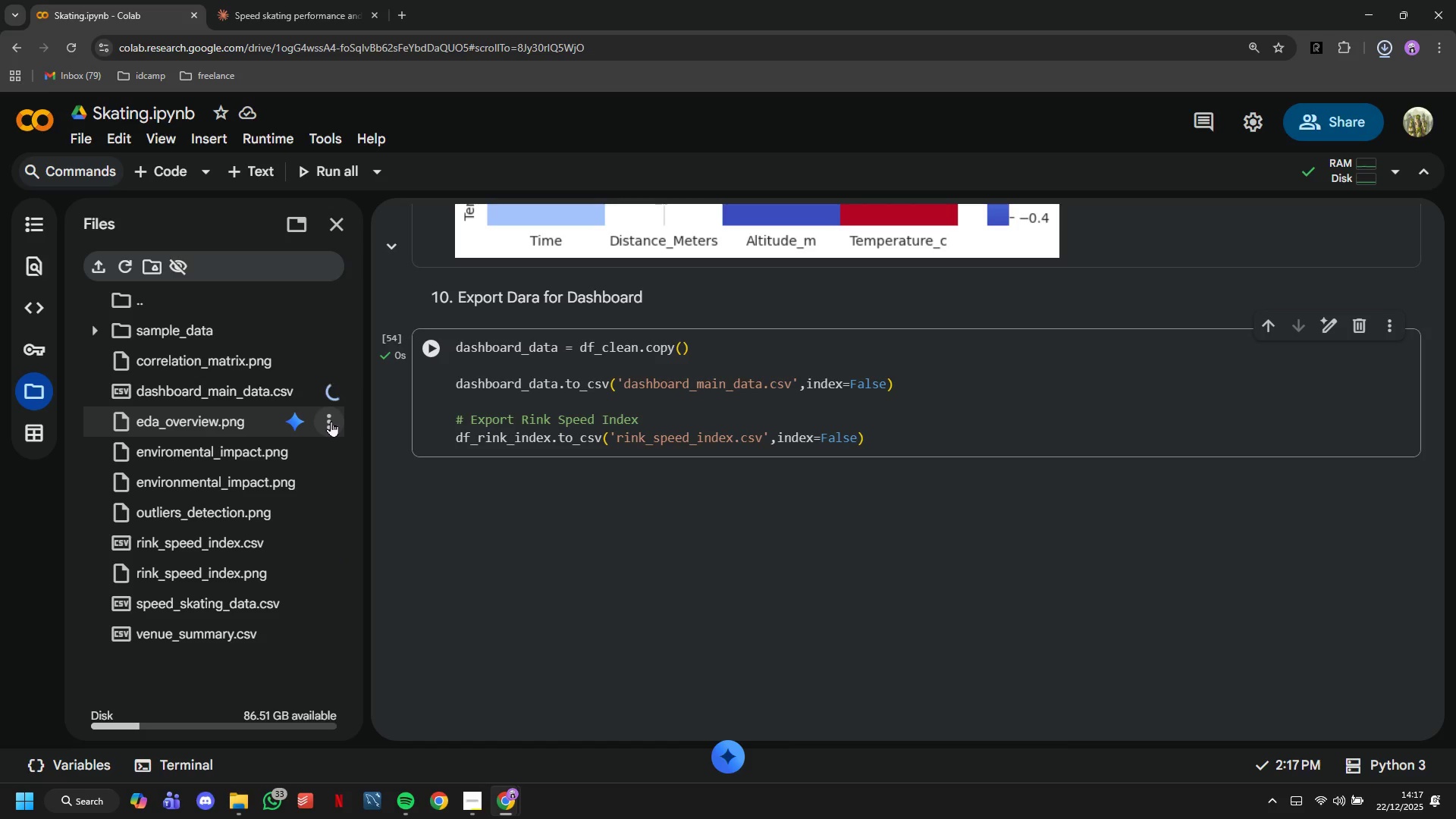 
left_click([331, 421])
 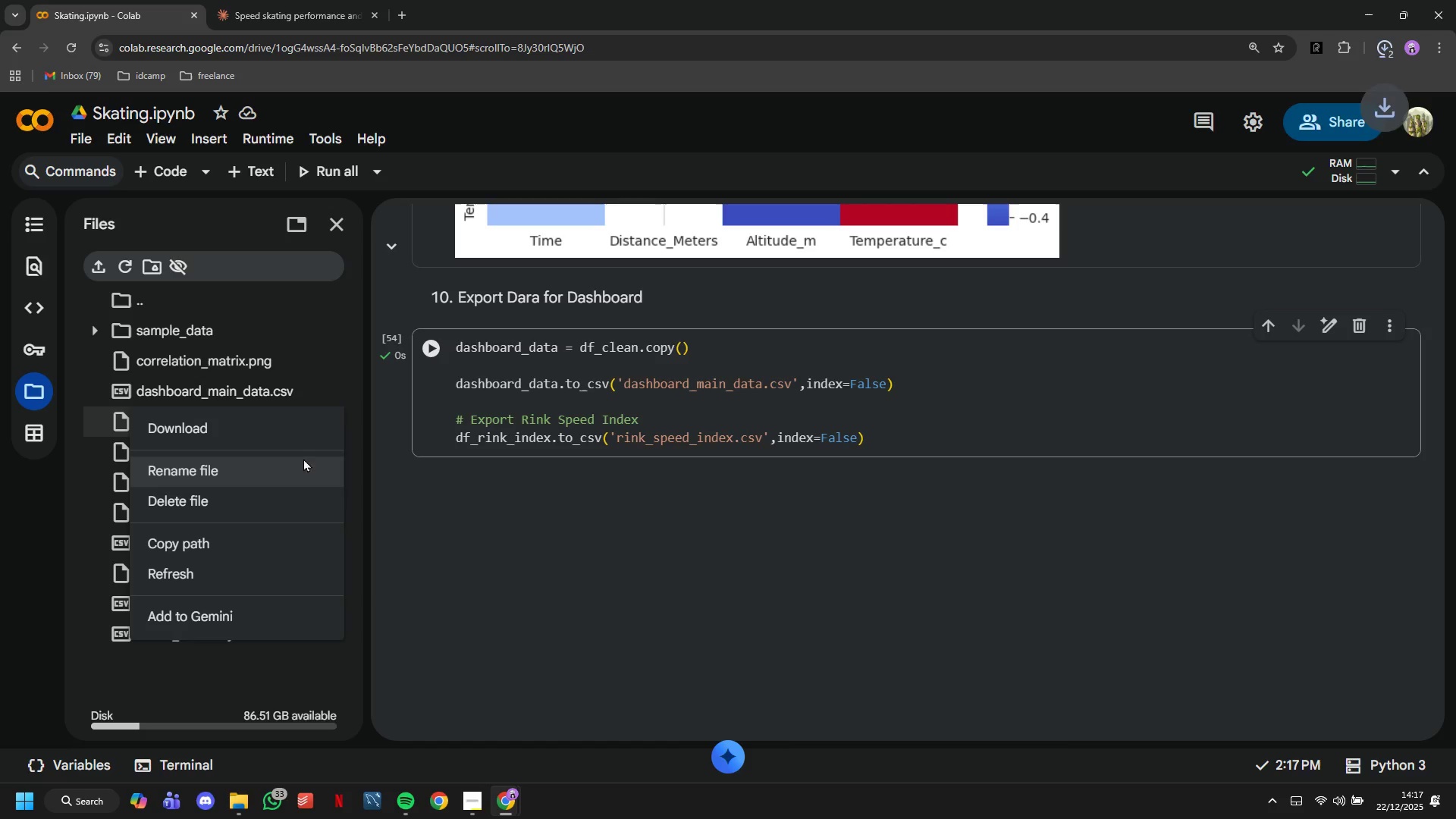 
left_click([279, 437])
 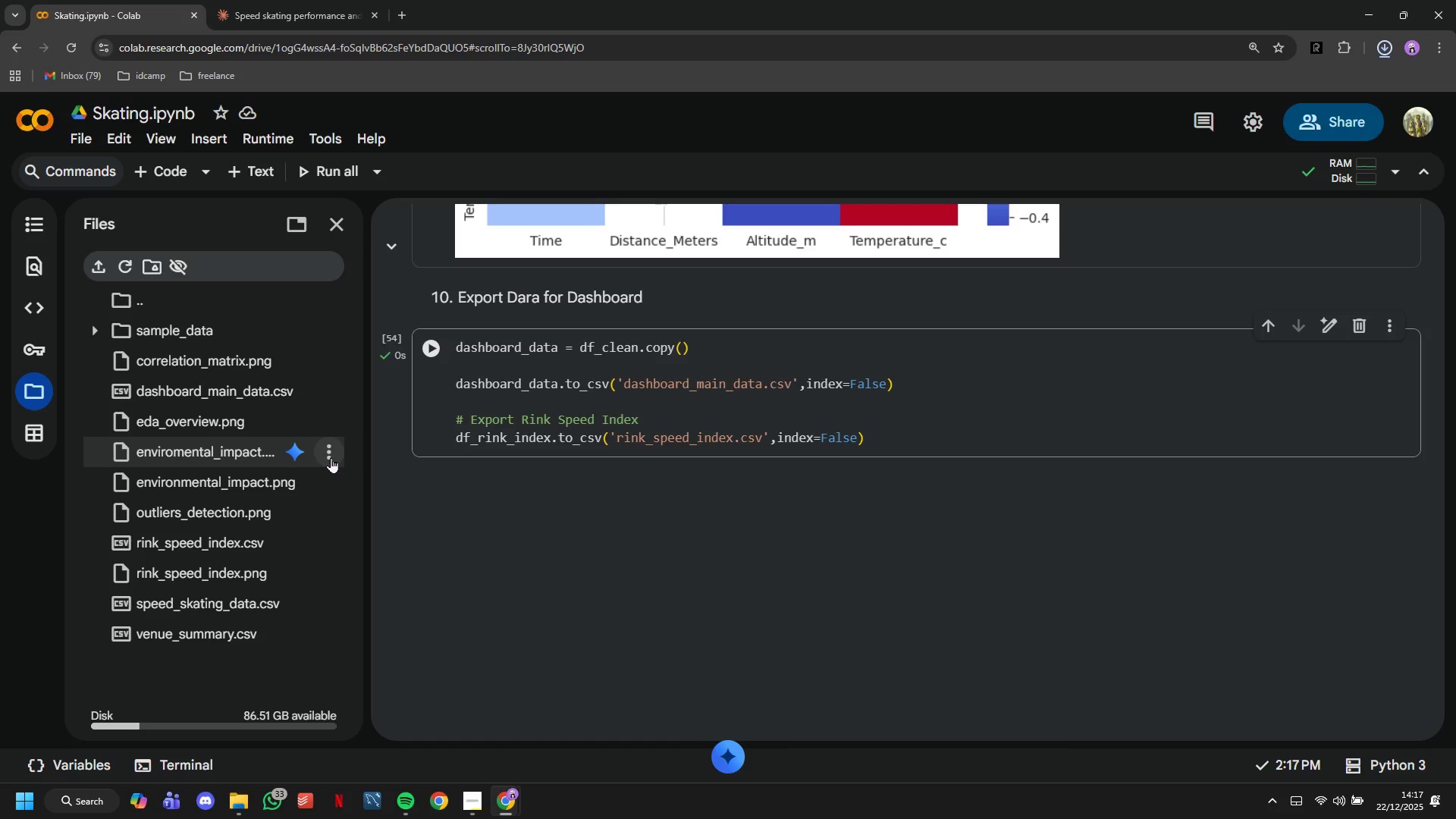 
left_click([331, 457])
 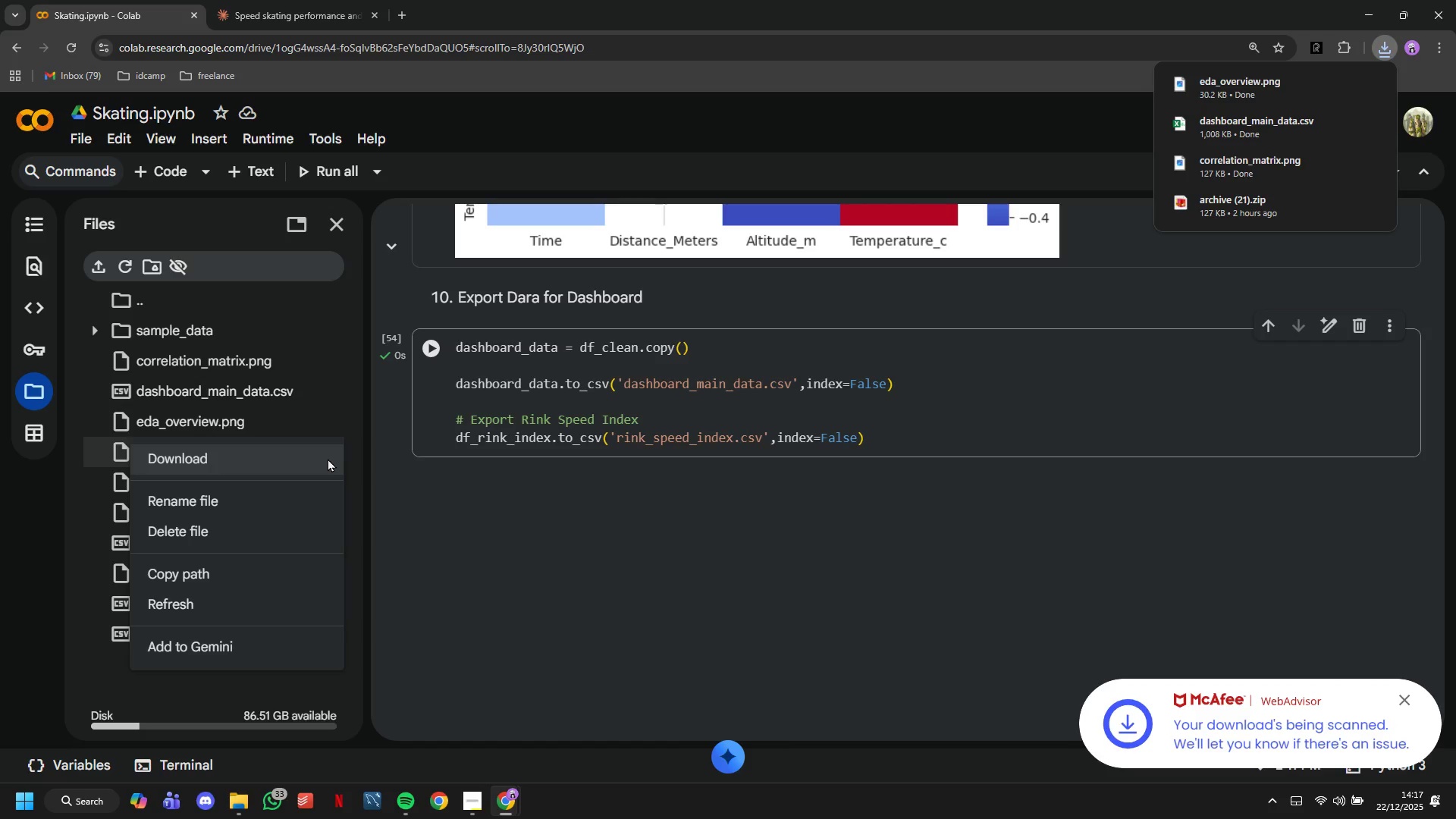 
left_click([328, 458])
 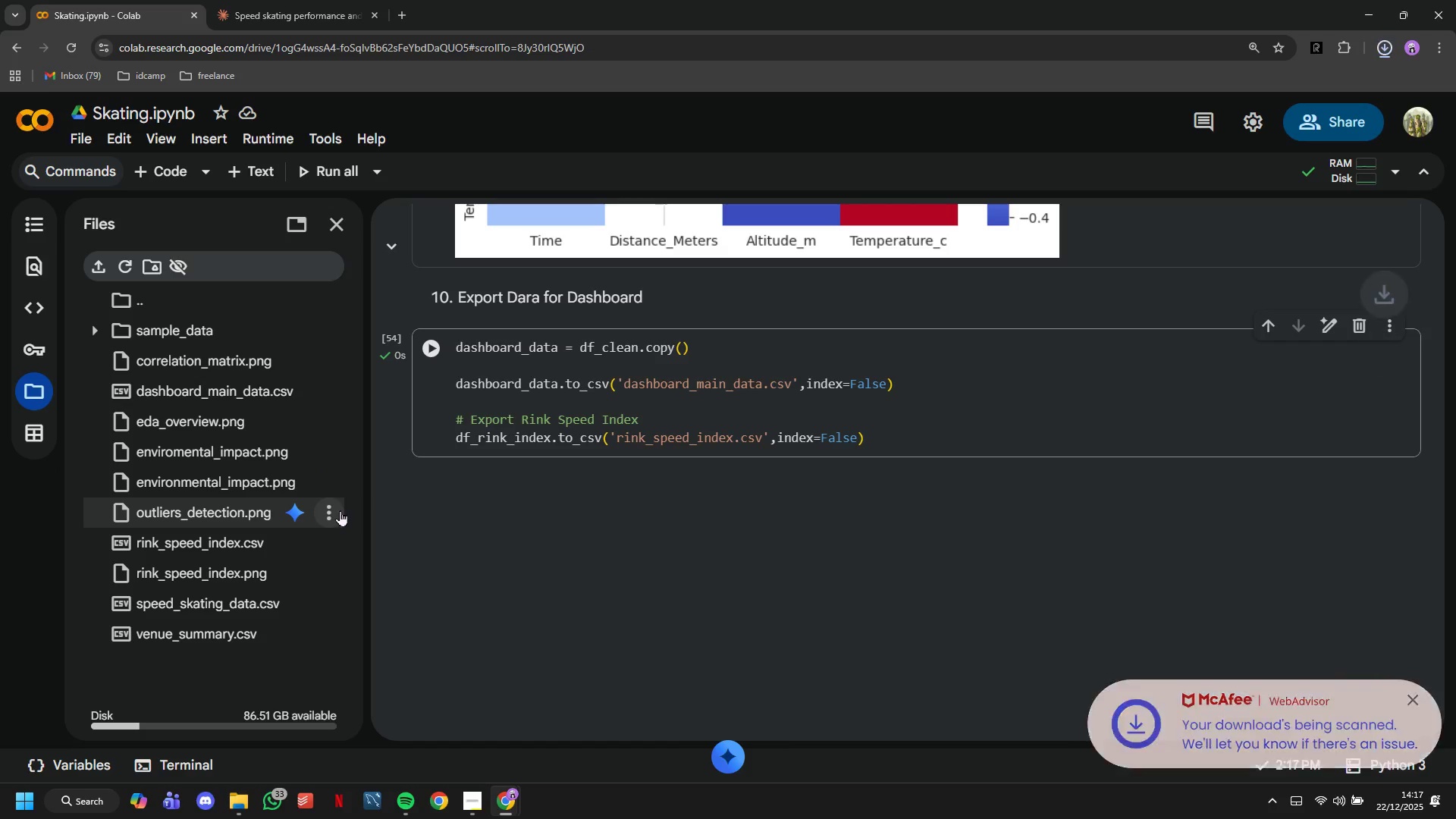 
left_click([340, 510])
 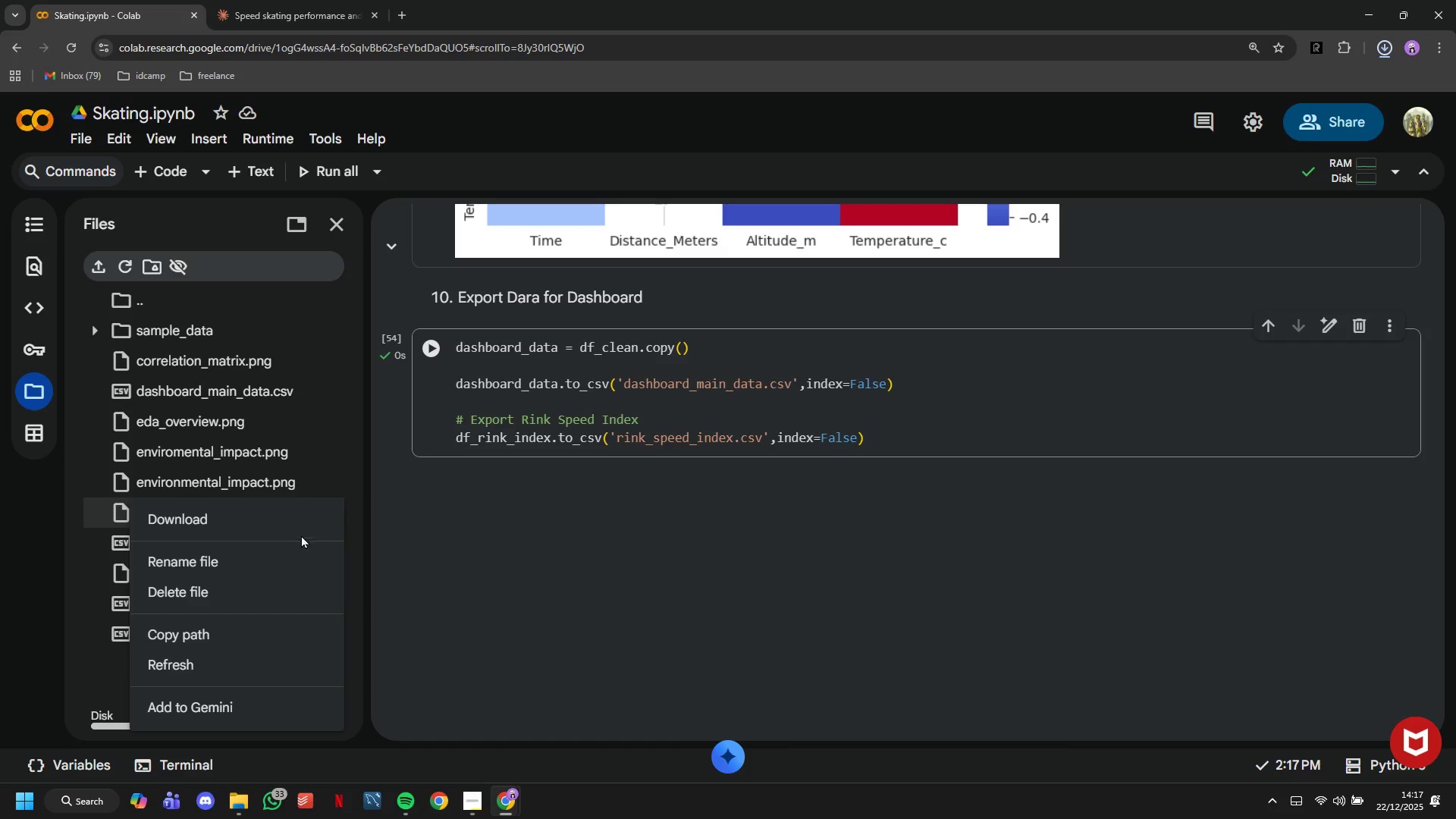 
left_click([294, 529])
 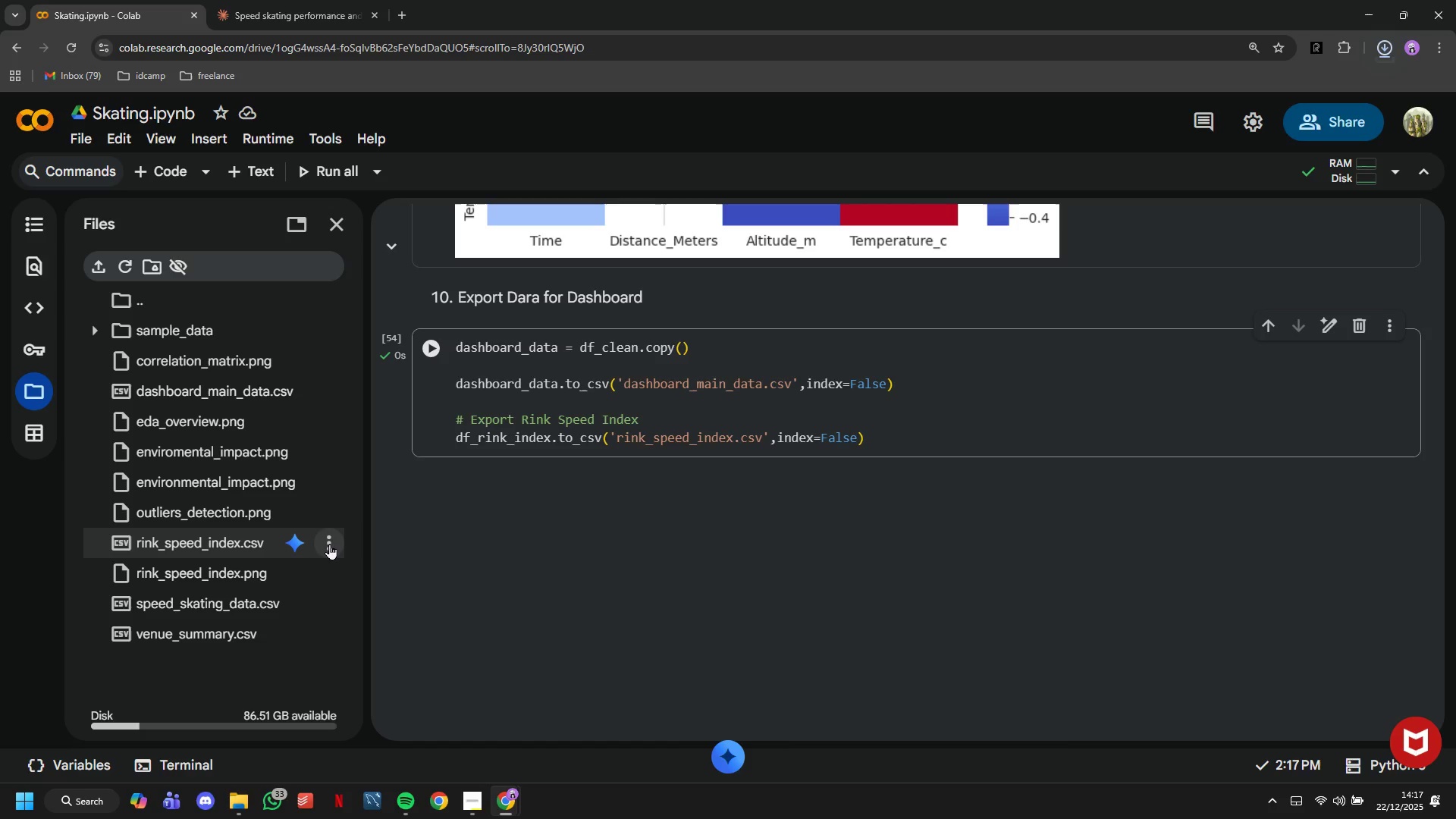 
left_click([329, 544])
 